 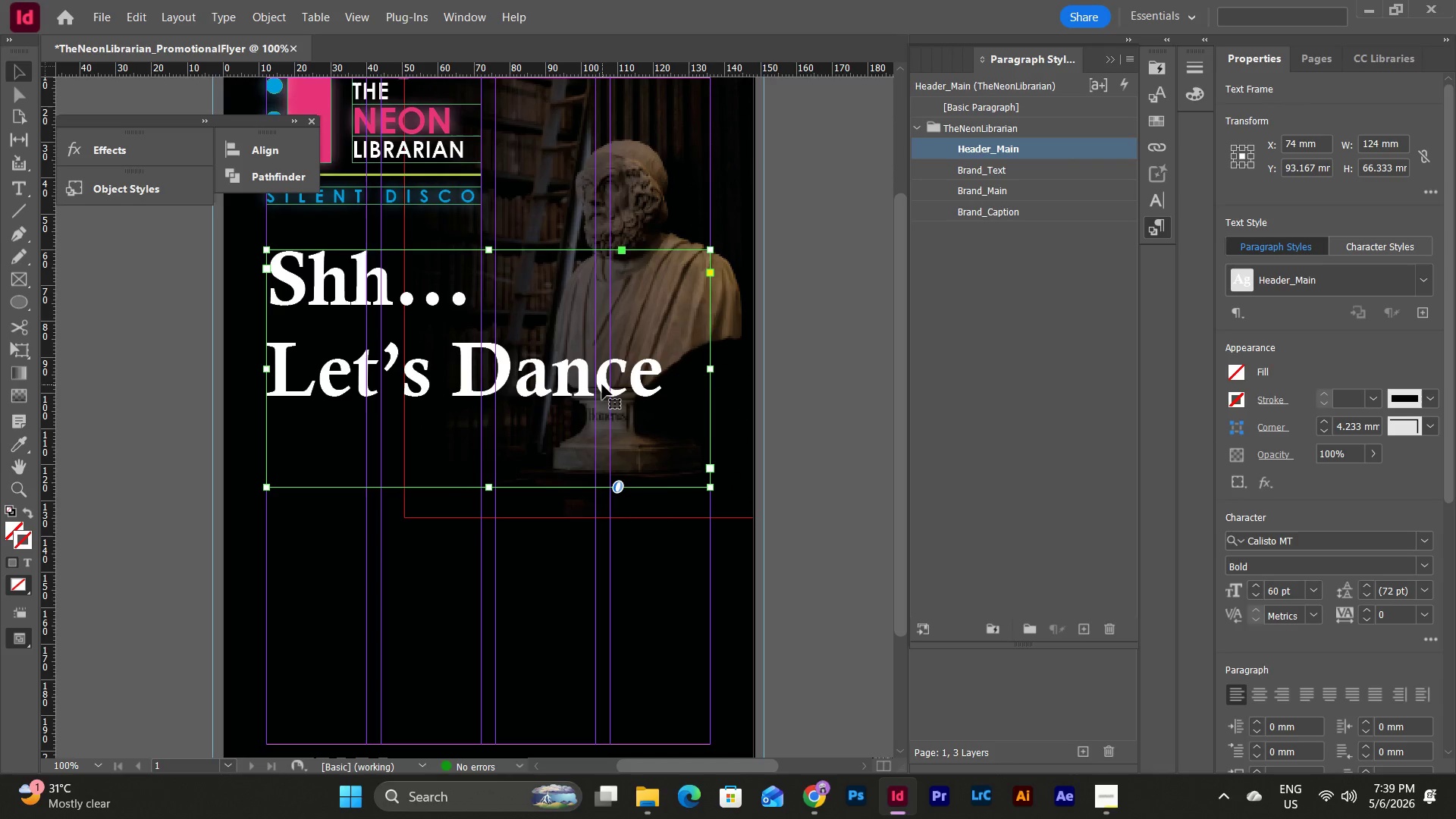 
double_click([673, 375])
 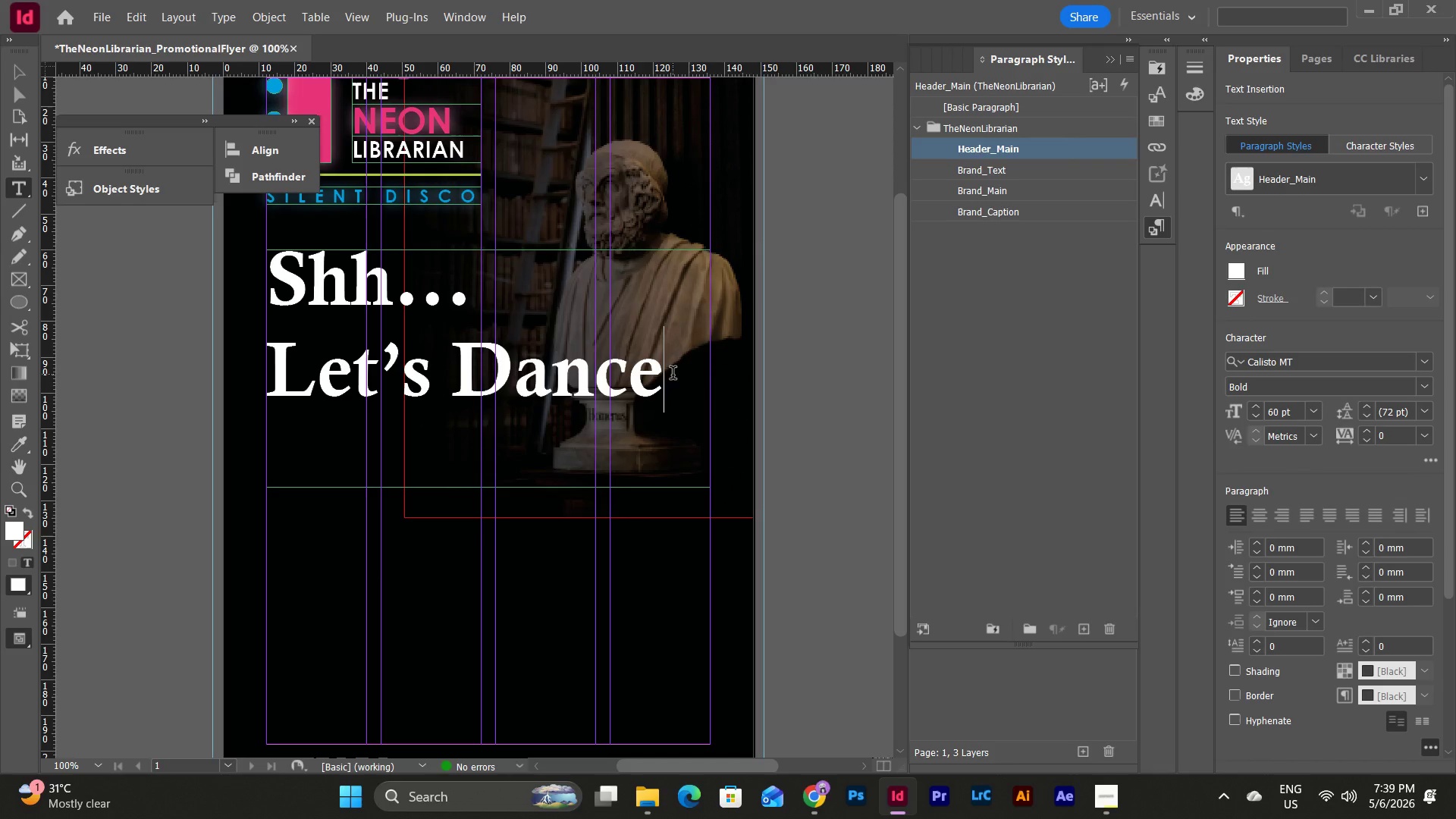 
key(Period)
 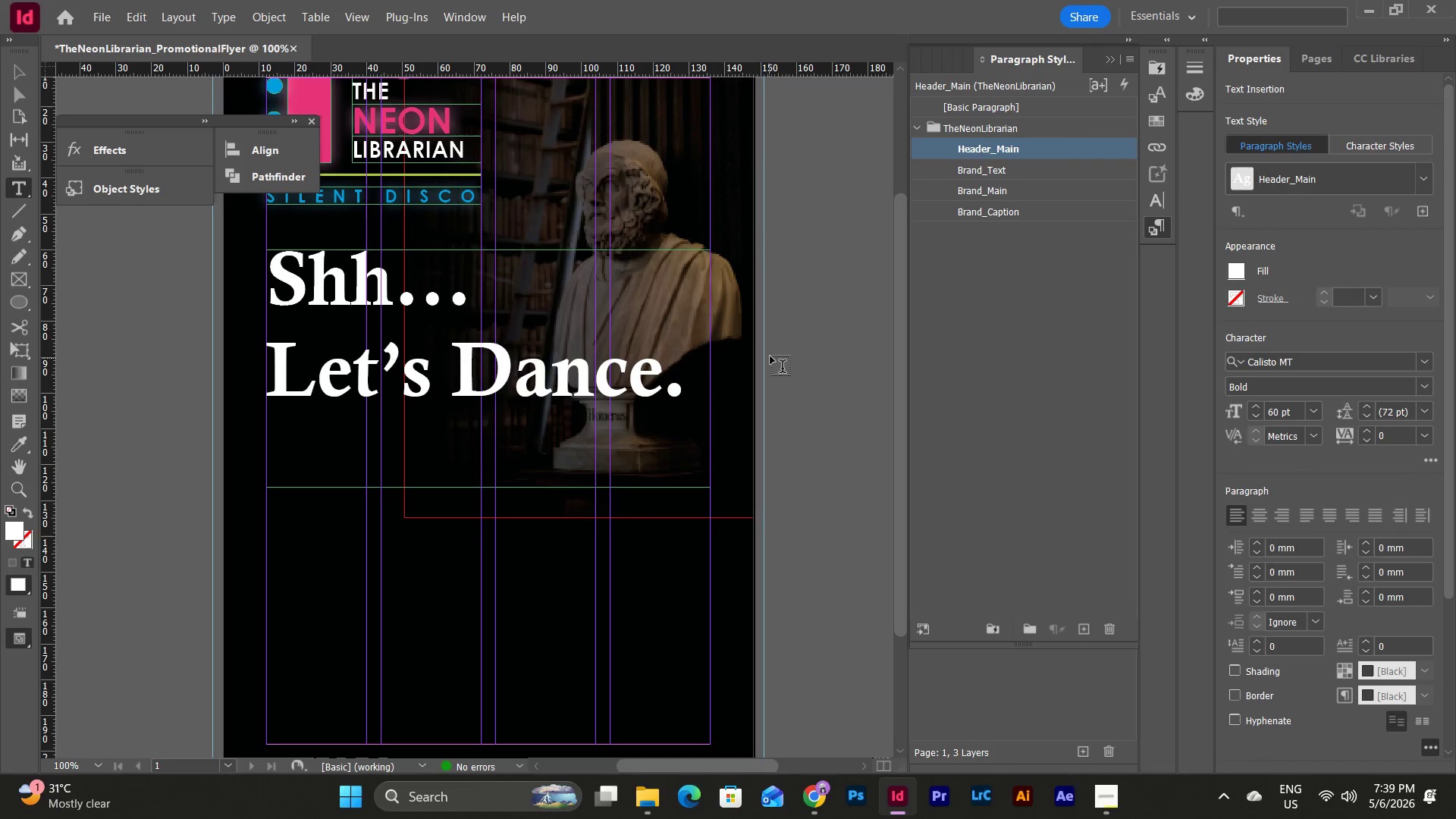 
key(Escape)
 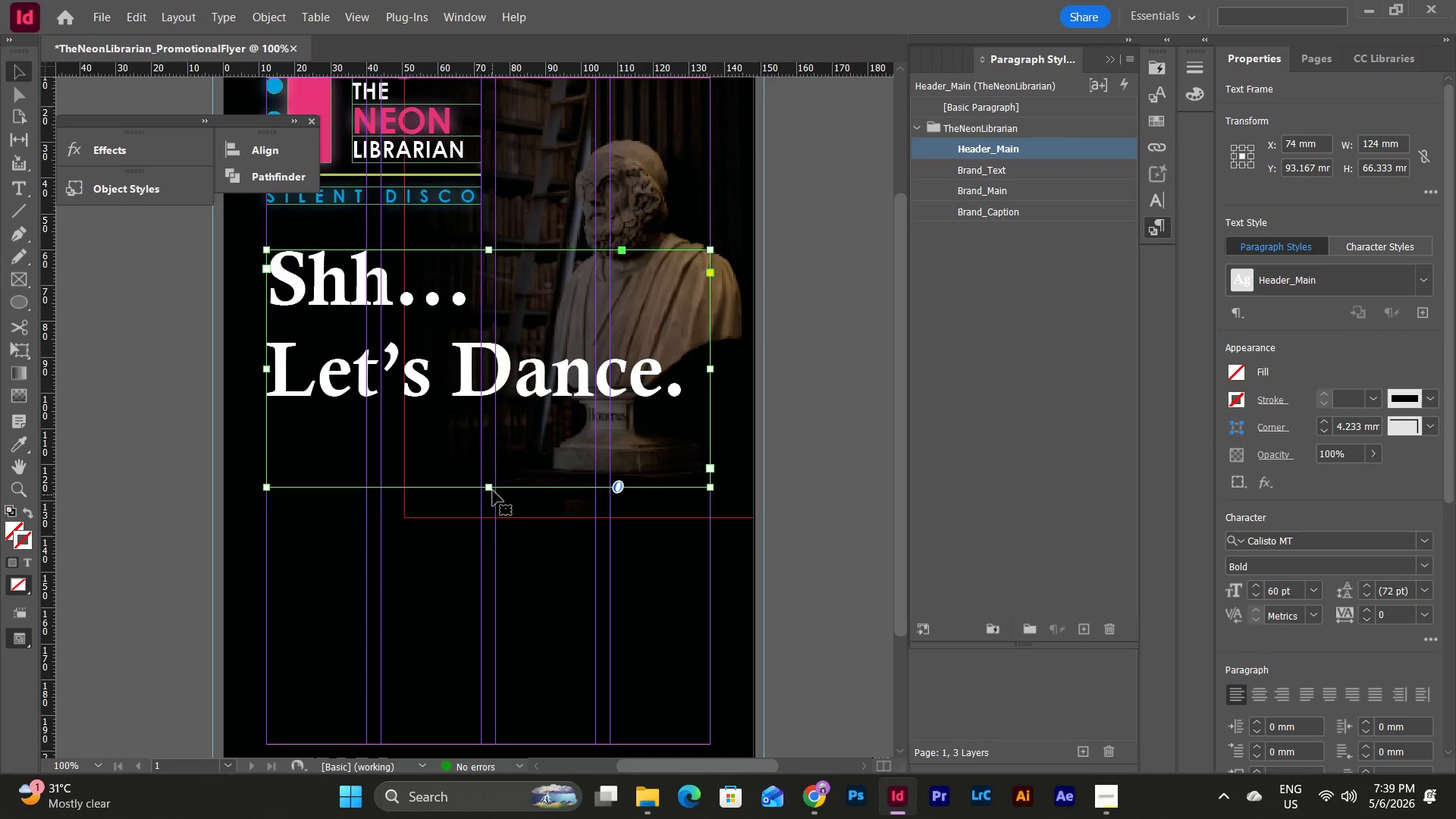 
left_click_drag(start_coordinate=[490, 488], to_coordinate=[488, 410])
 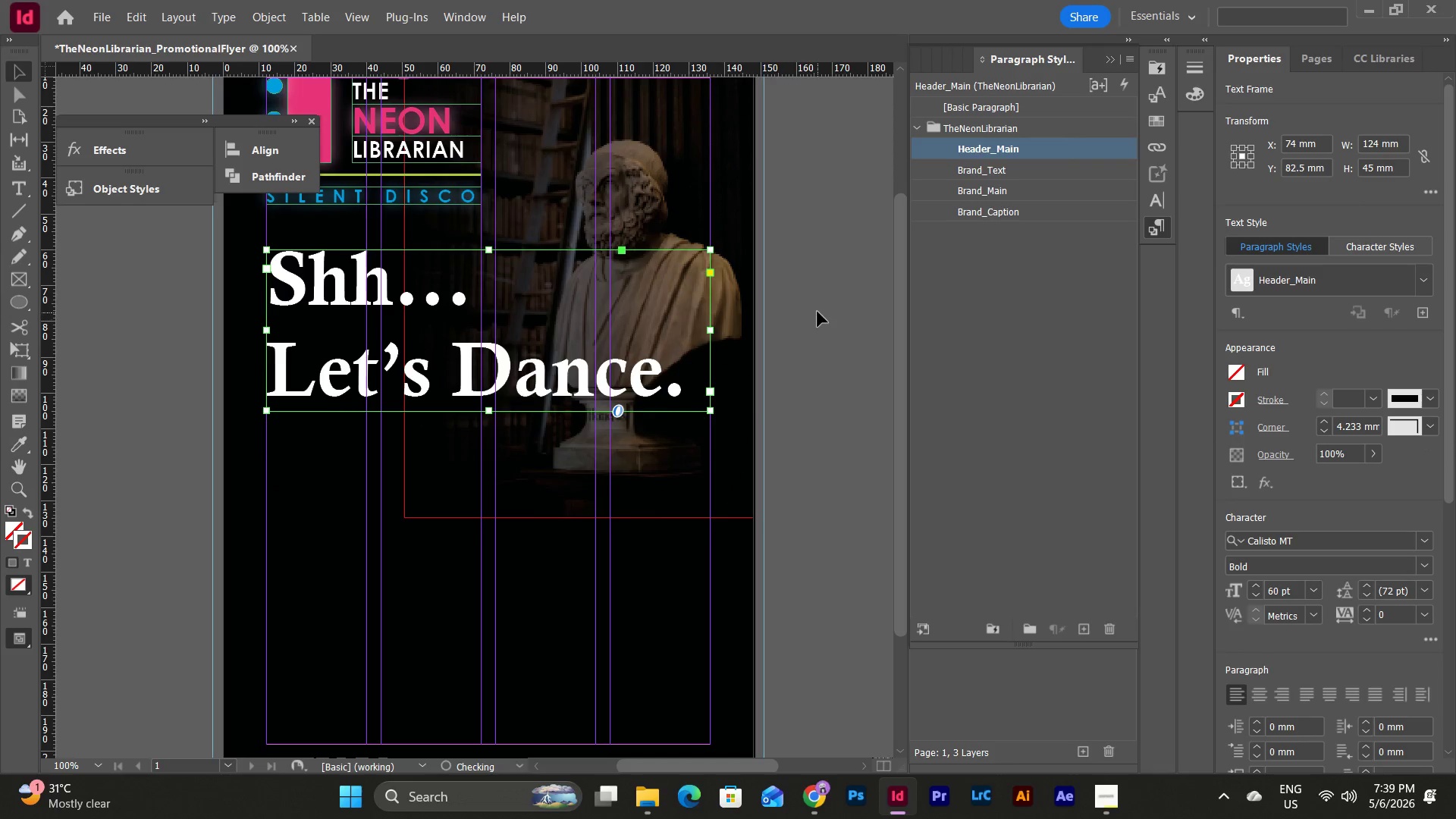 
left_click([817, 312])
 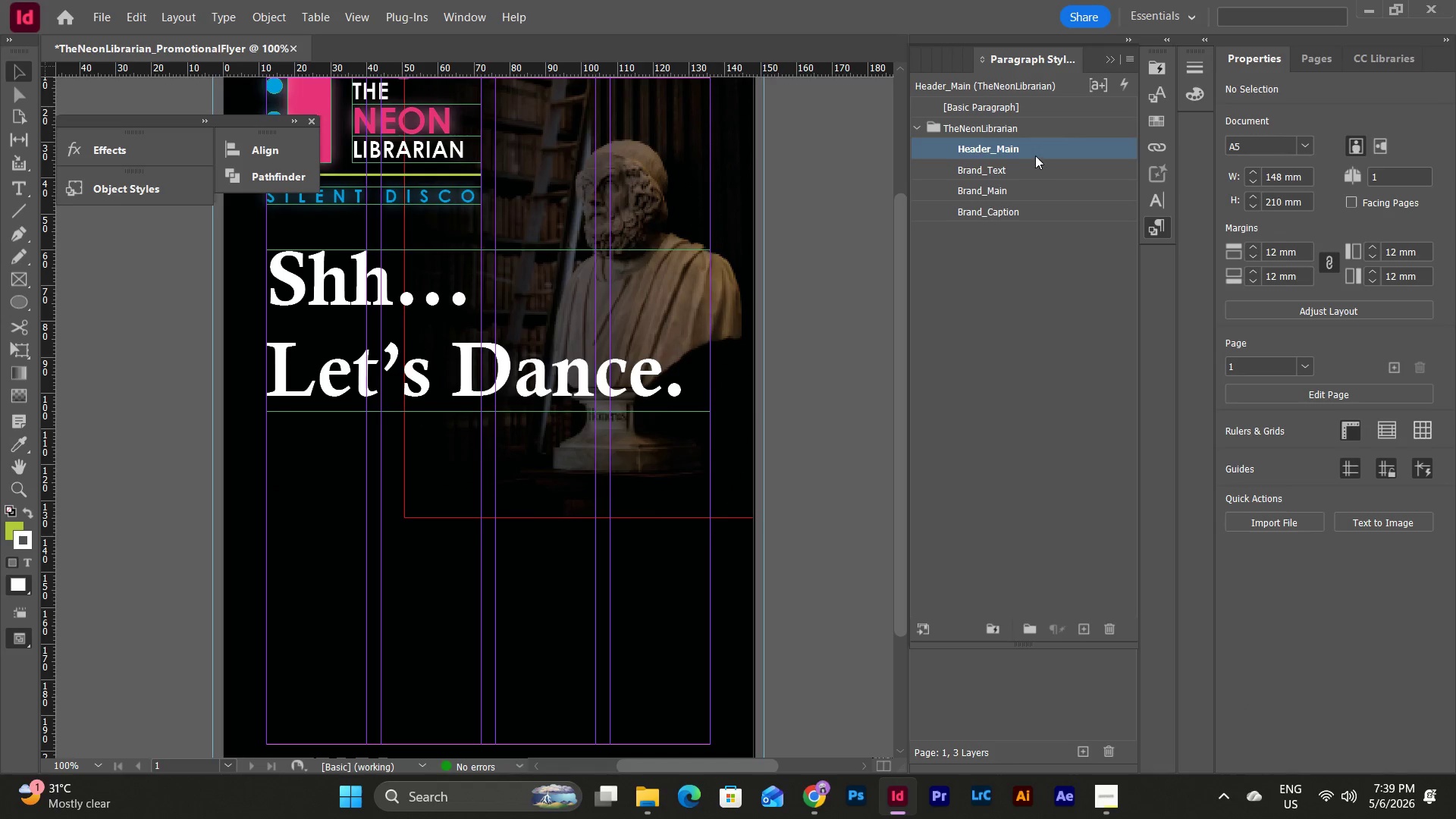 
double_click([1038, 149])
 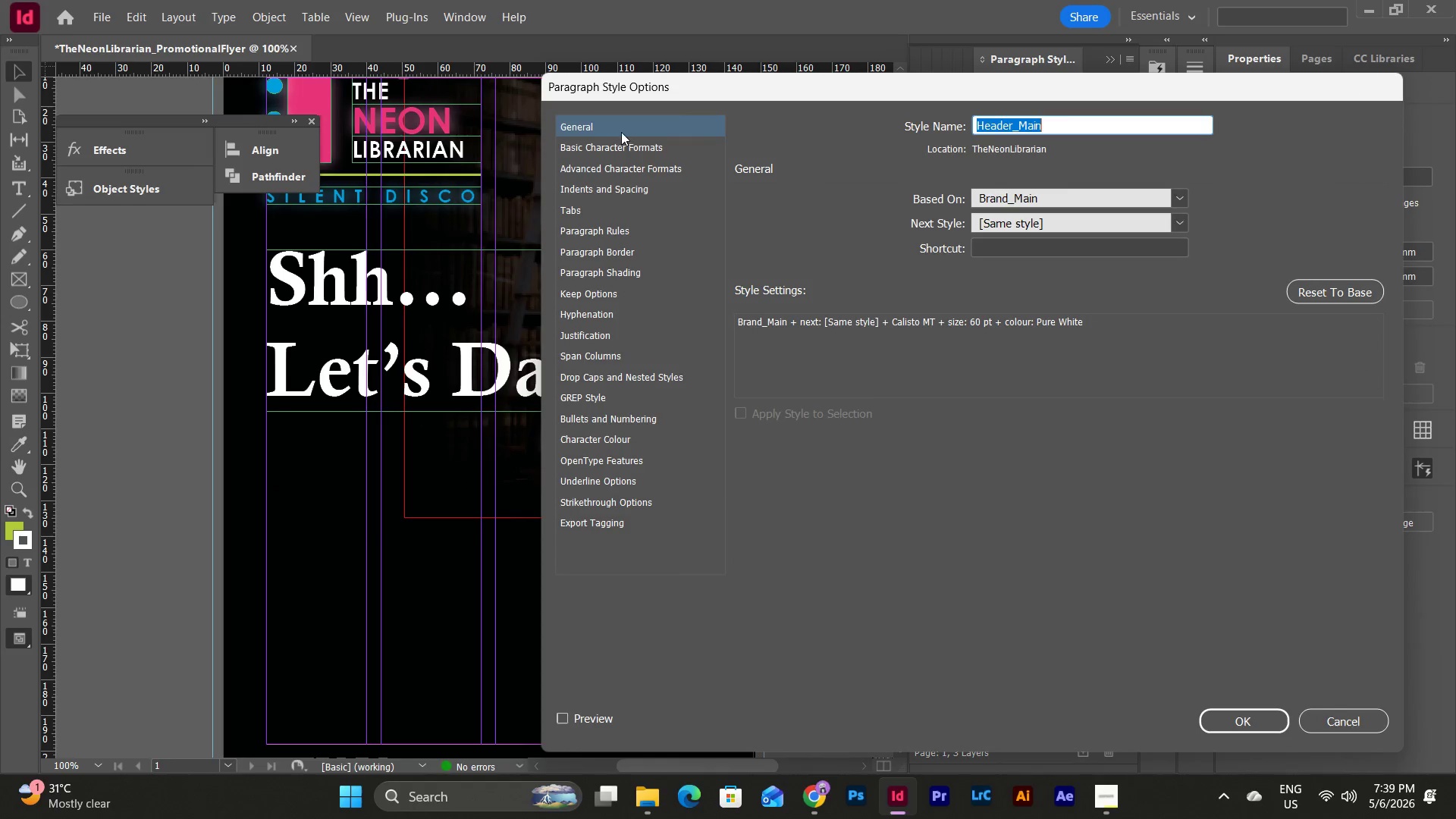 
left_click([613, 148])
 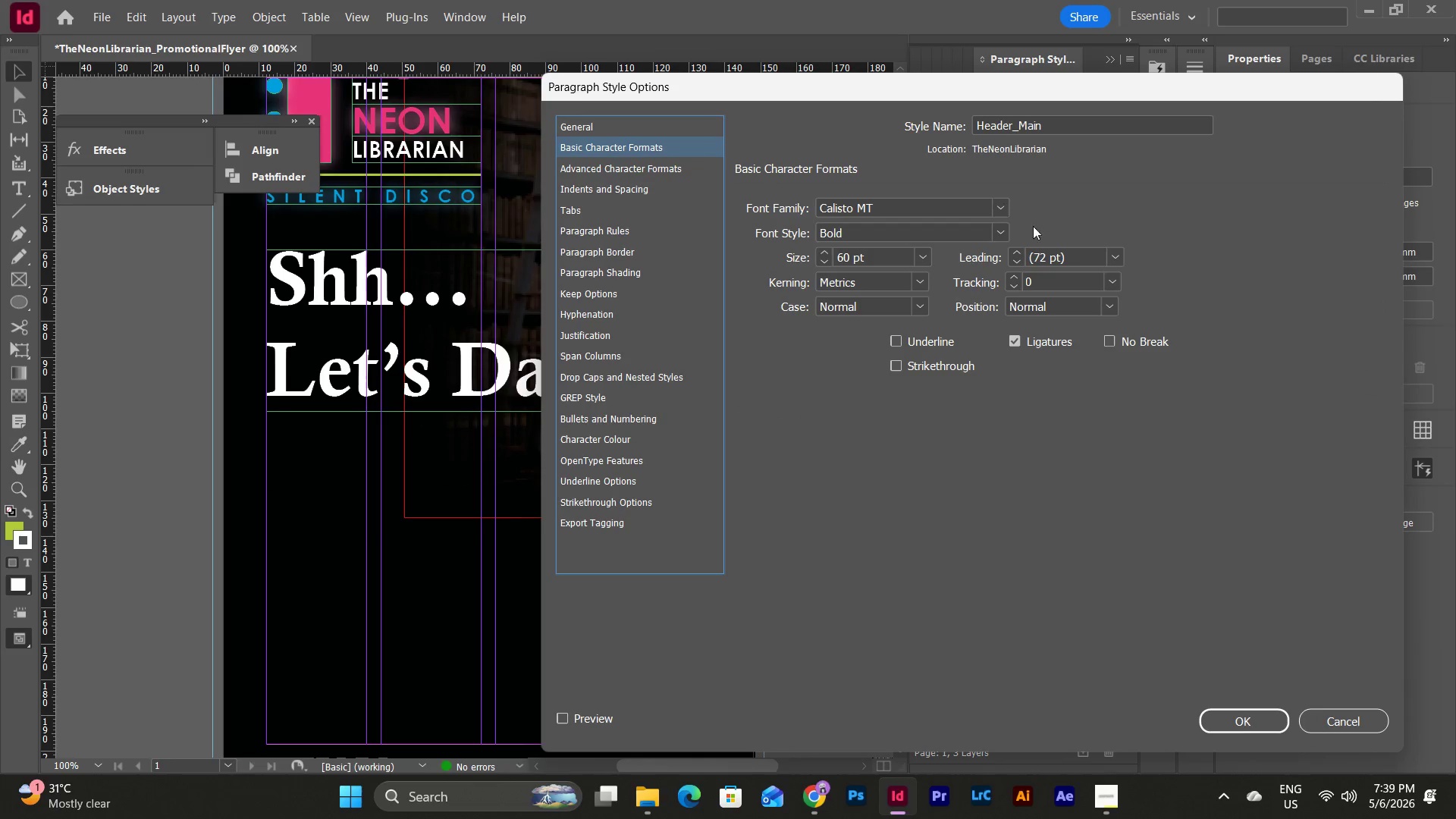 
mouse_move([1106, 304])
 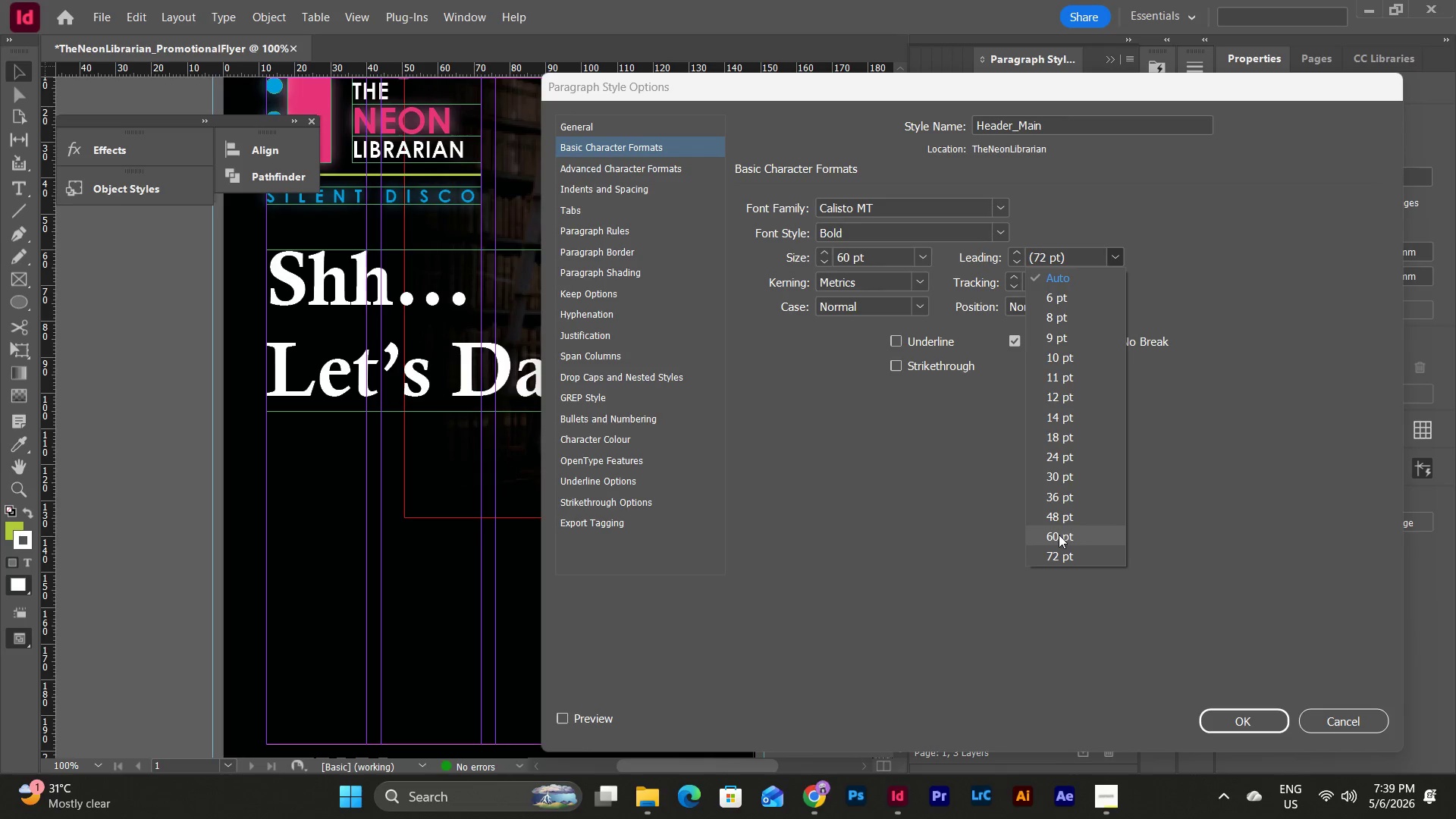 
left_click([1059, 530])
 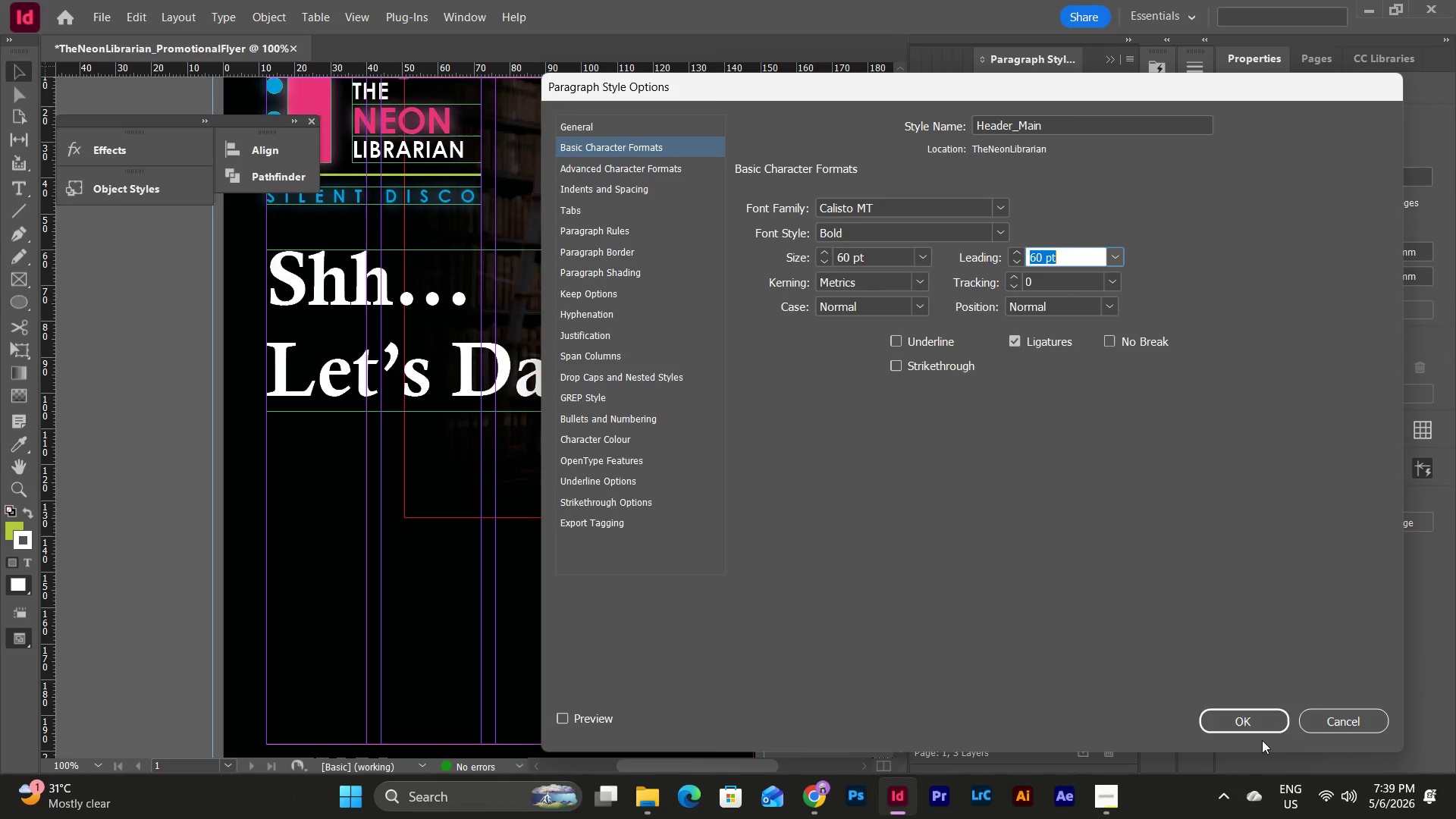 
left_click([1245, 717])
 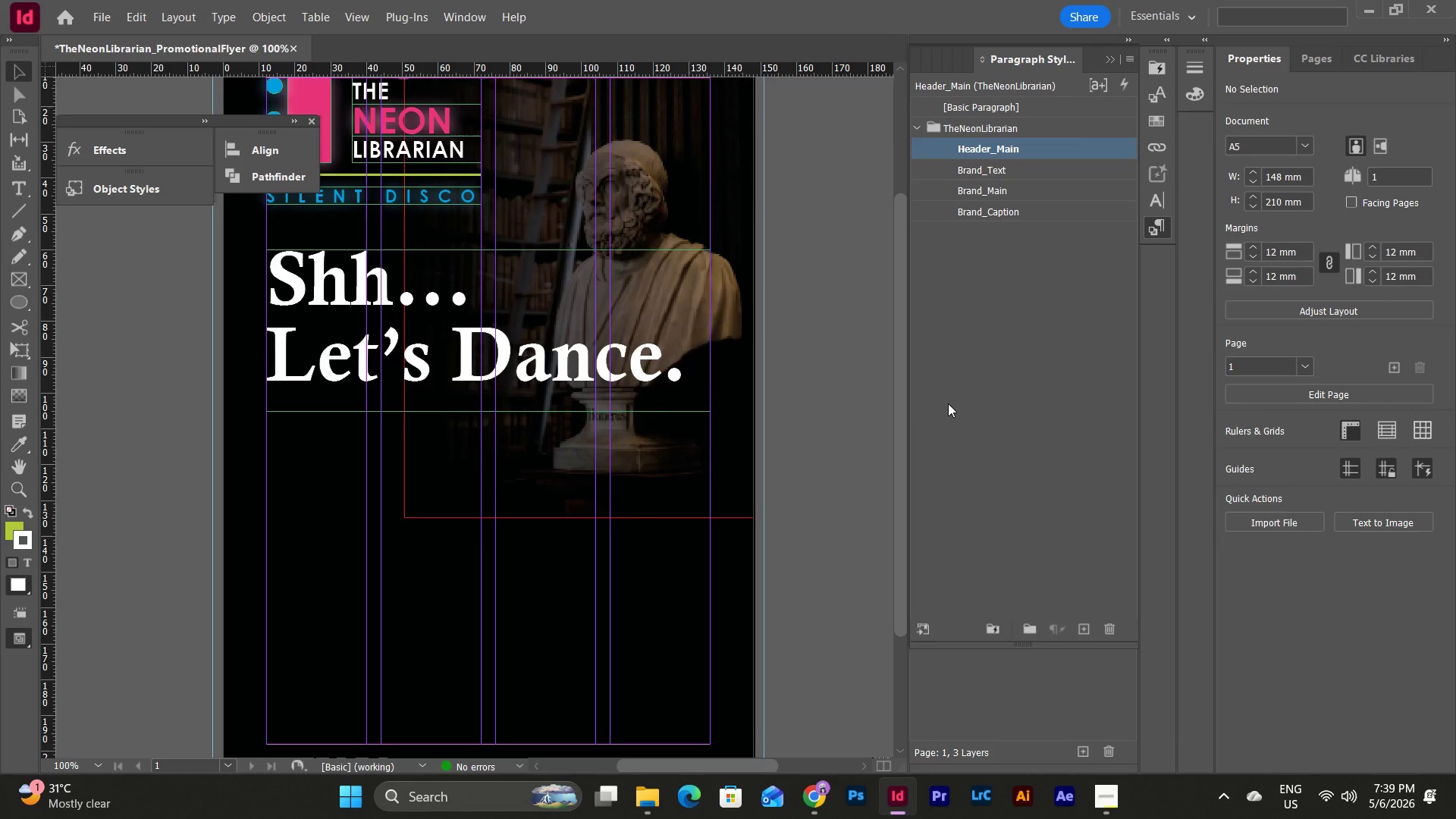 
key(Escape)
 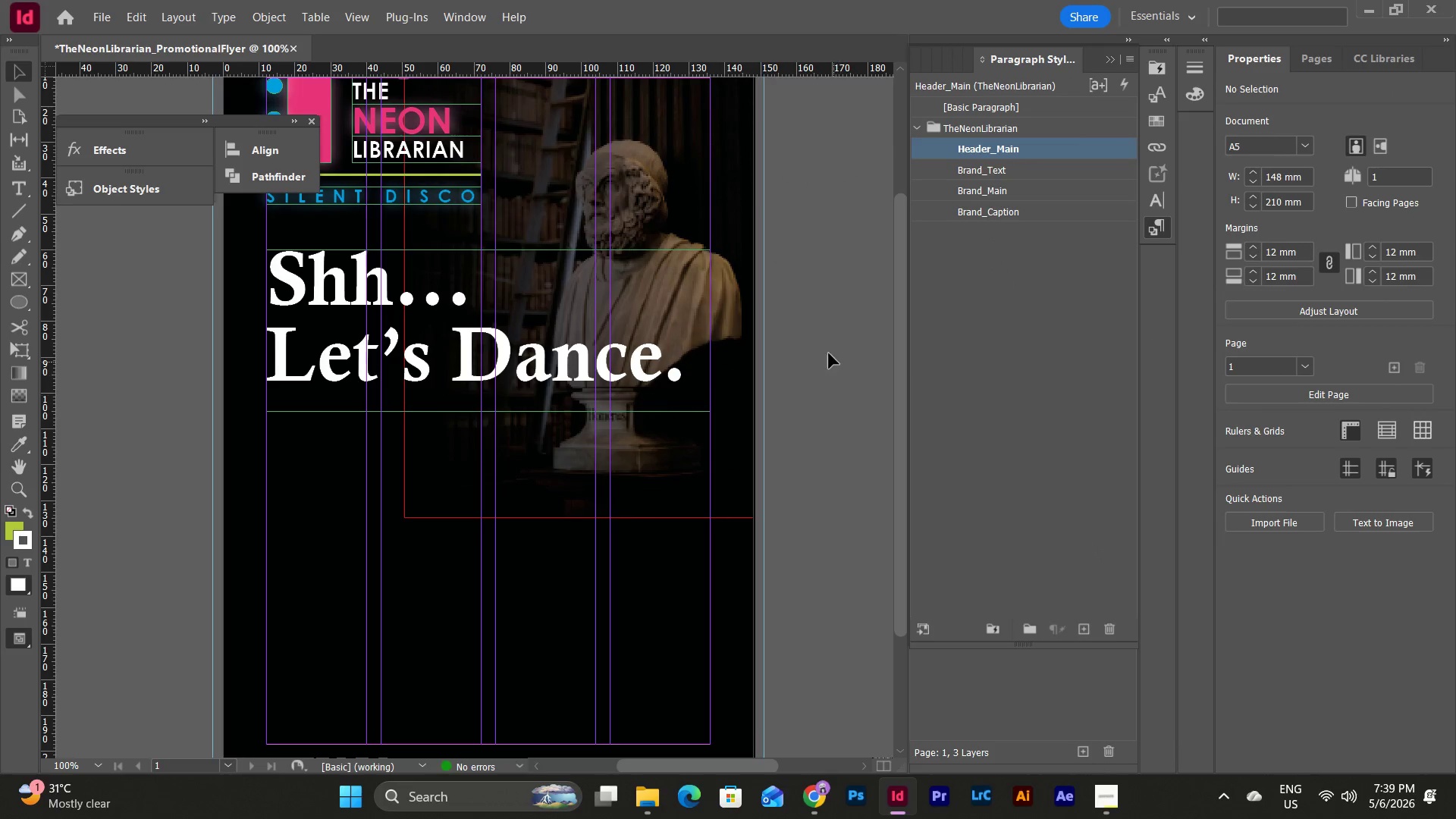 
left_click([829, 353])
 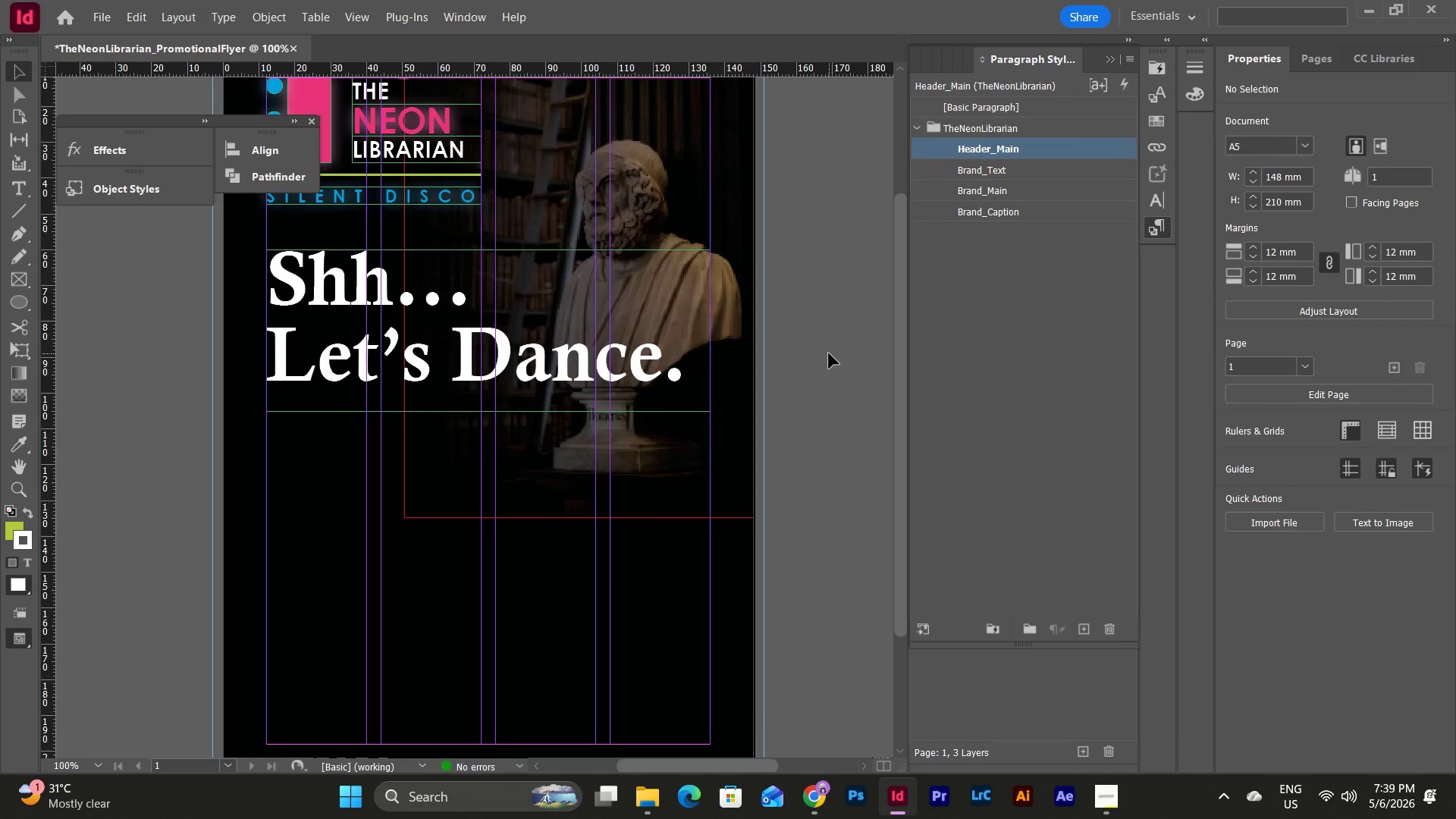 
scroll: coordinate [829, 353], scroll_direction: up, amount: 3.0
 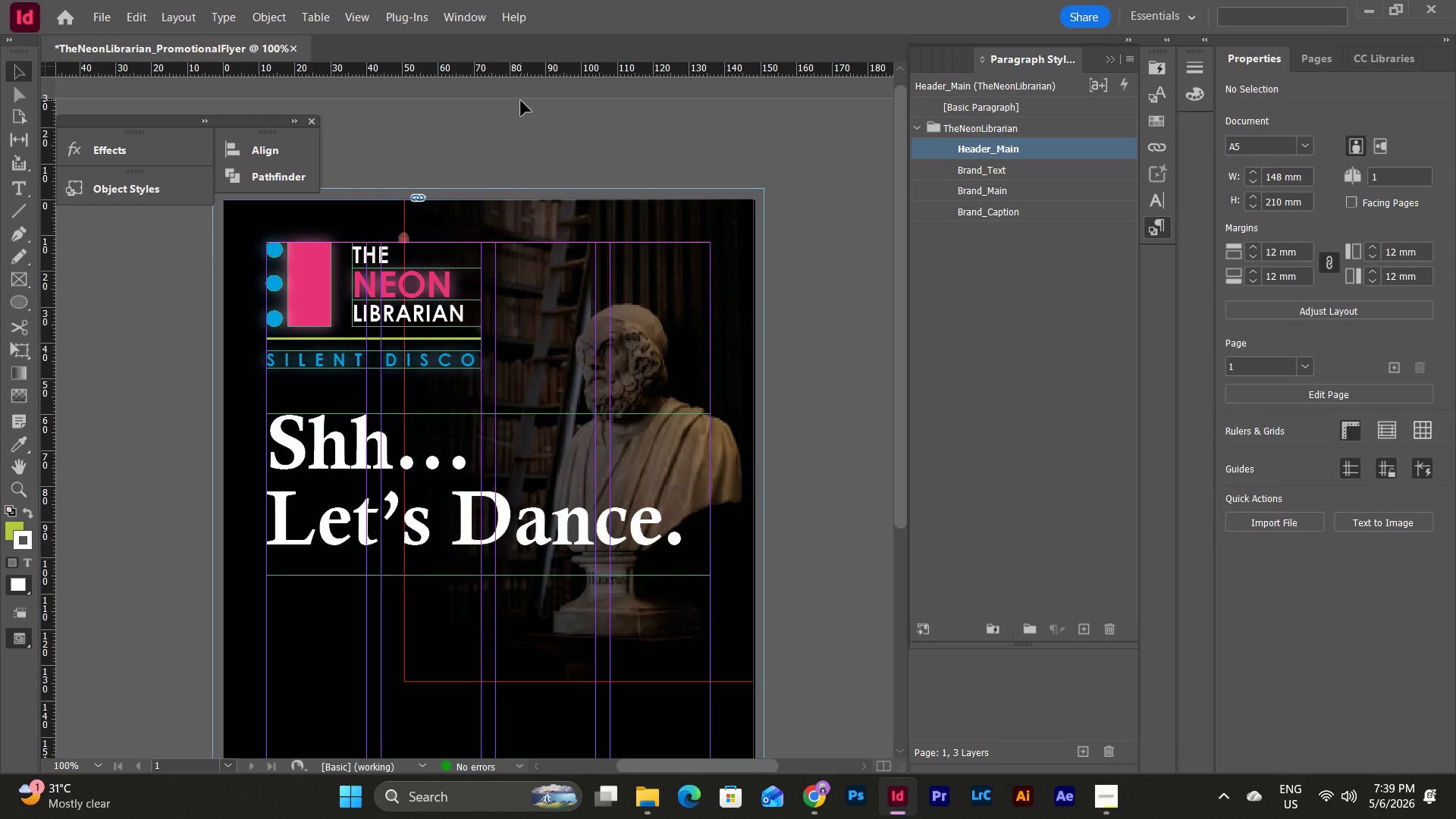 
left_click([479, 443])
 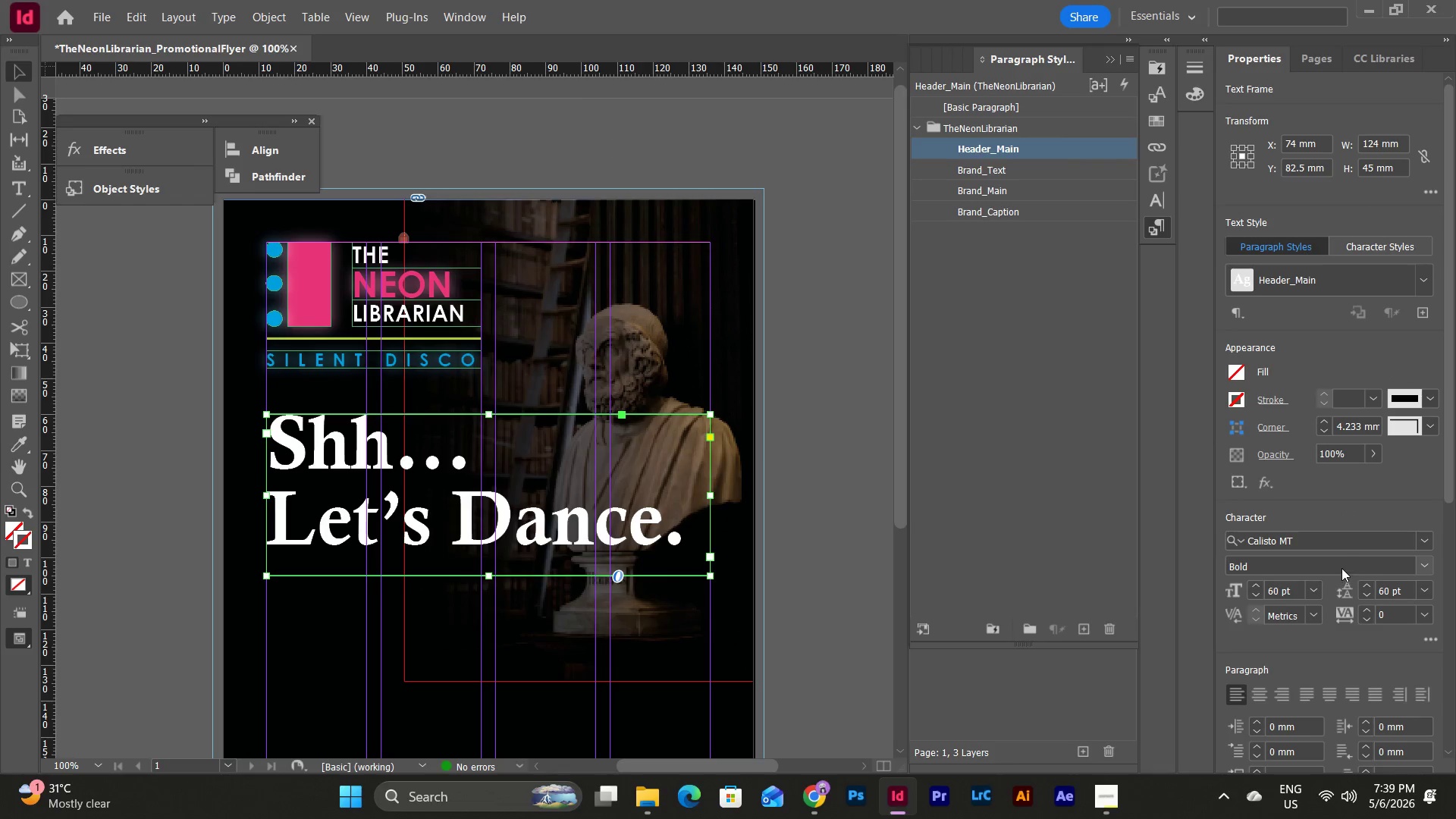 
scroll: coordinate [1320, 653], scroll_direction: down, amount: 7.0
 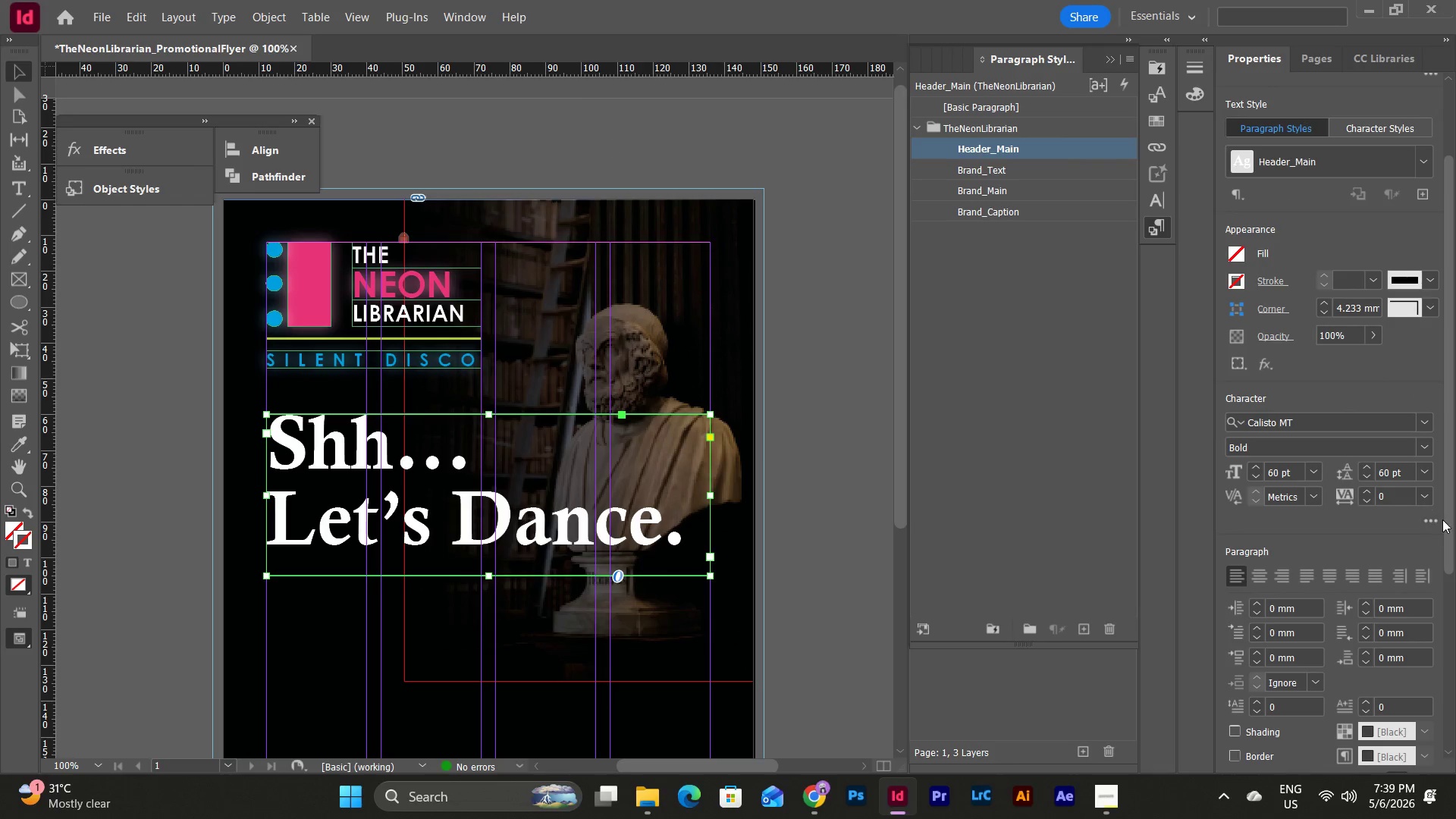 
left_click([1434, 518])
 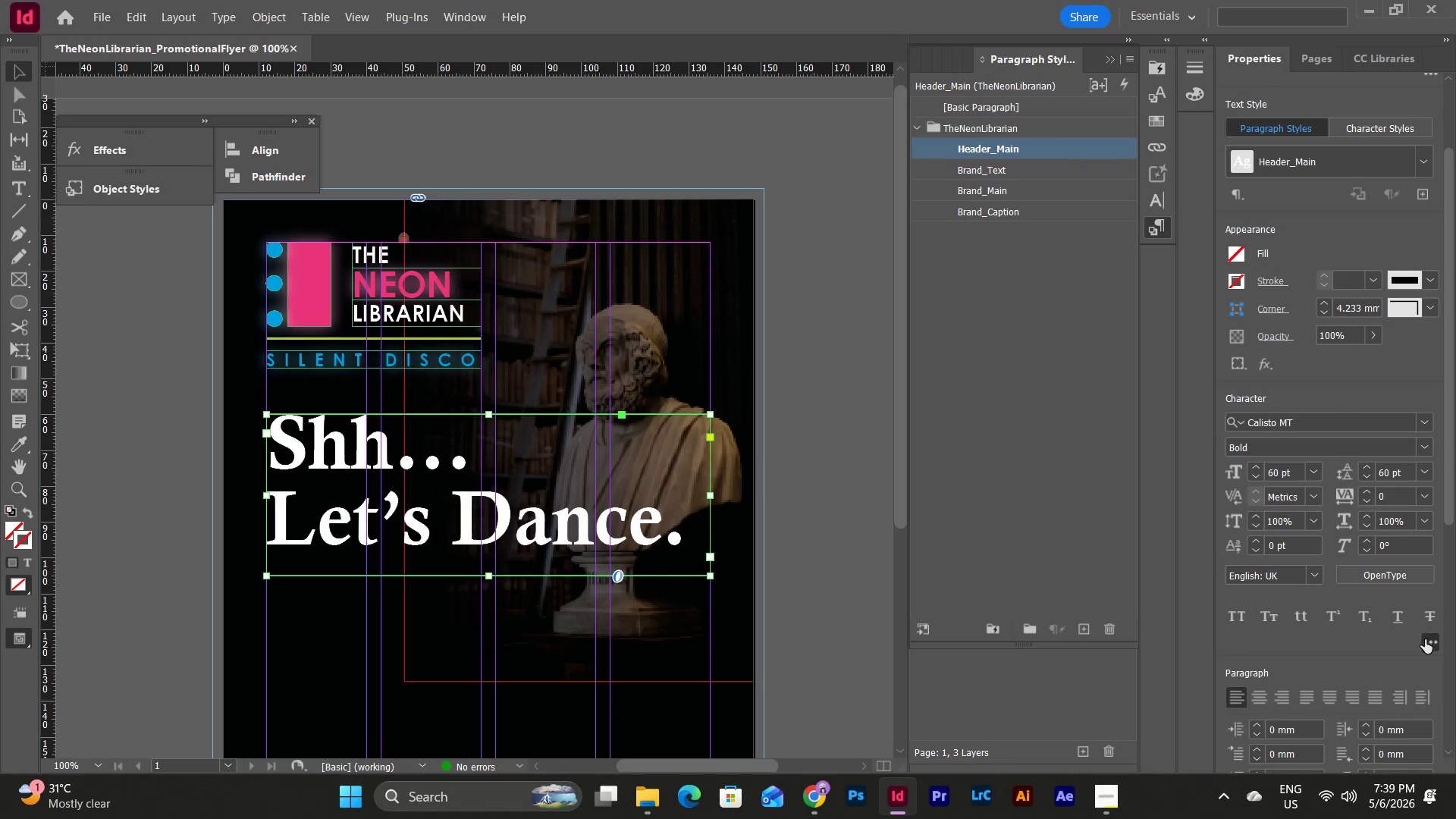 
left_click([1425, 639])
 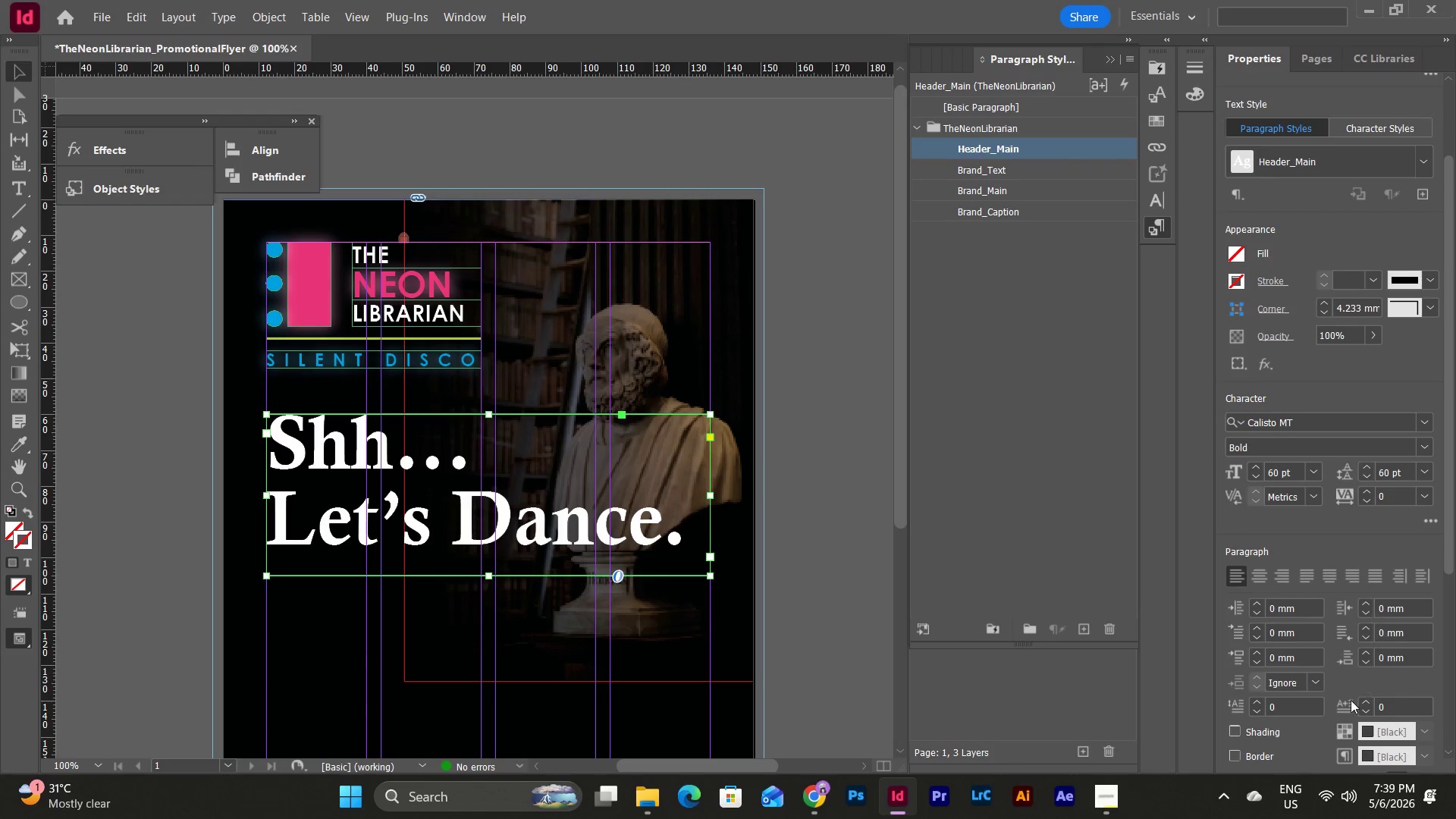 
scroll: coordinate [1332, 692], scroll_direction: down, amount: 3.0
 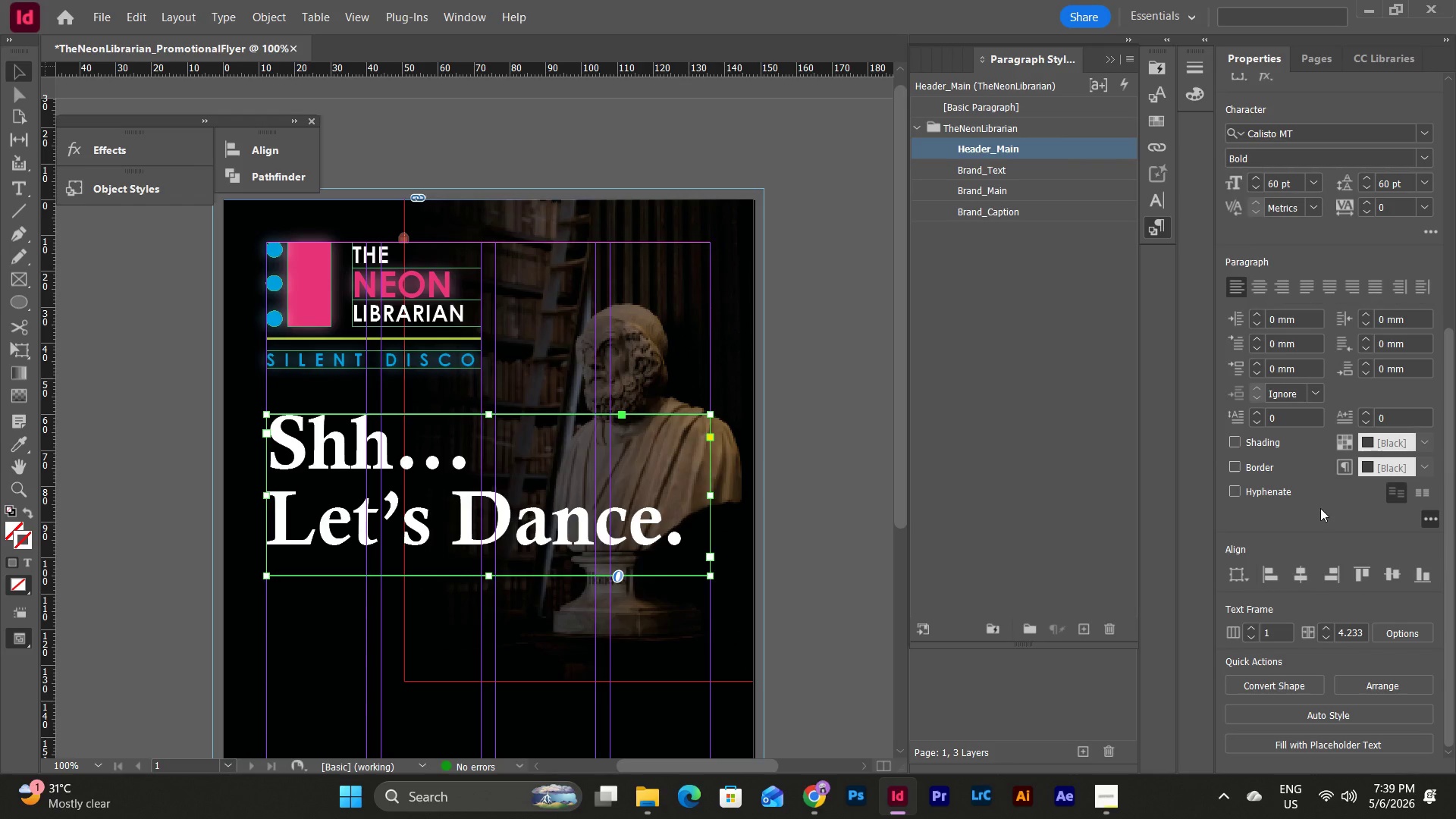 
left_click([1427, 516])
 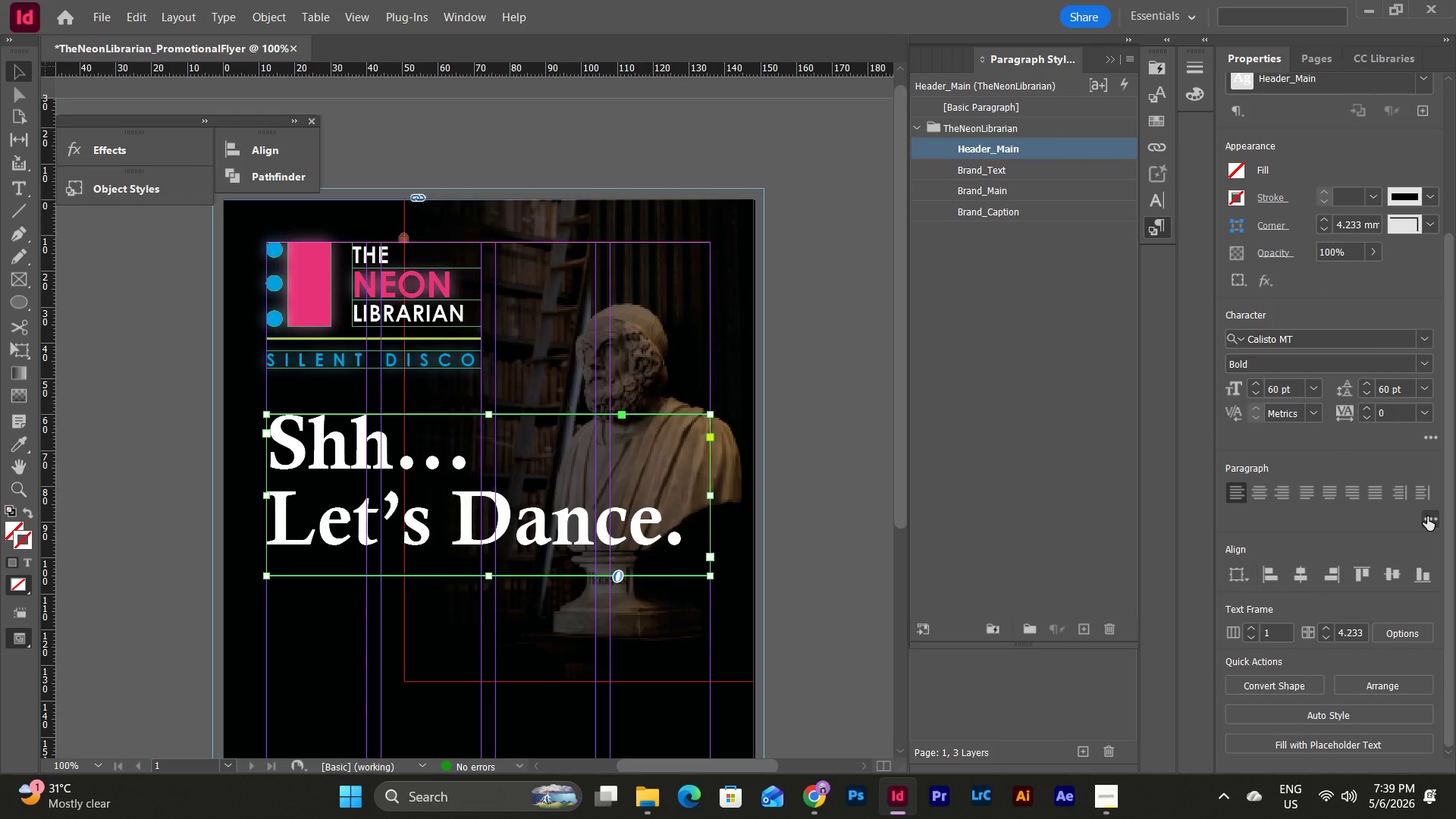 
left_click([1427, 516])
 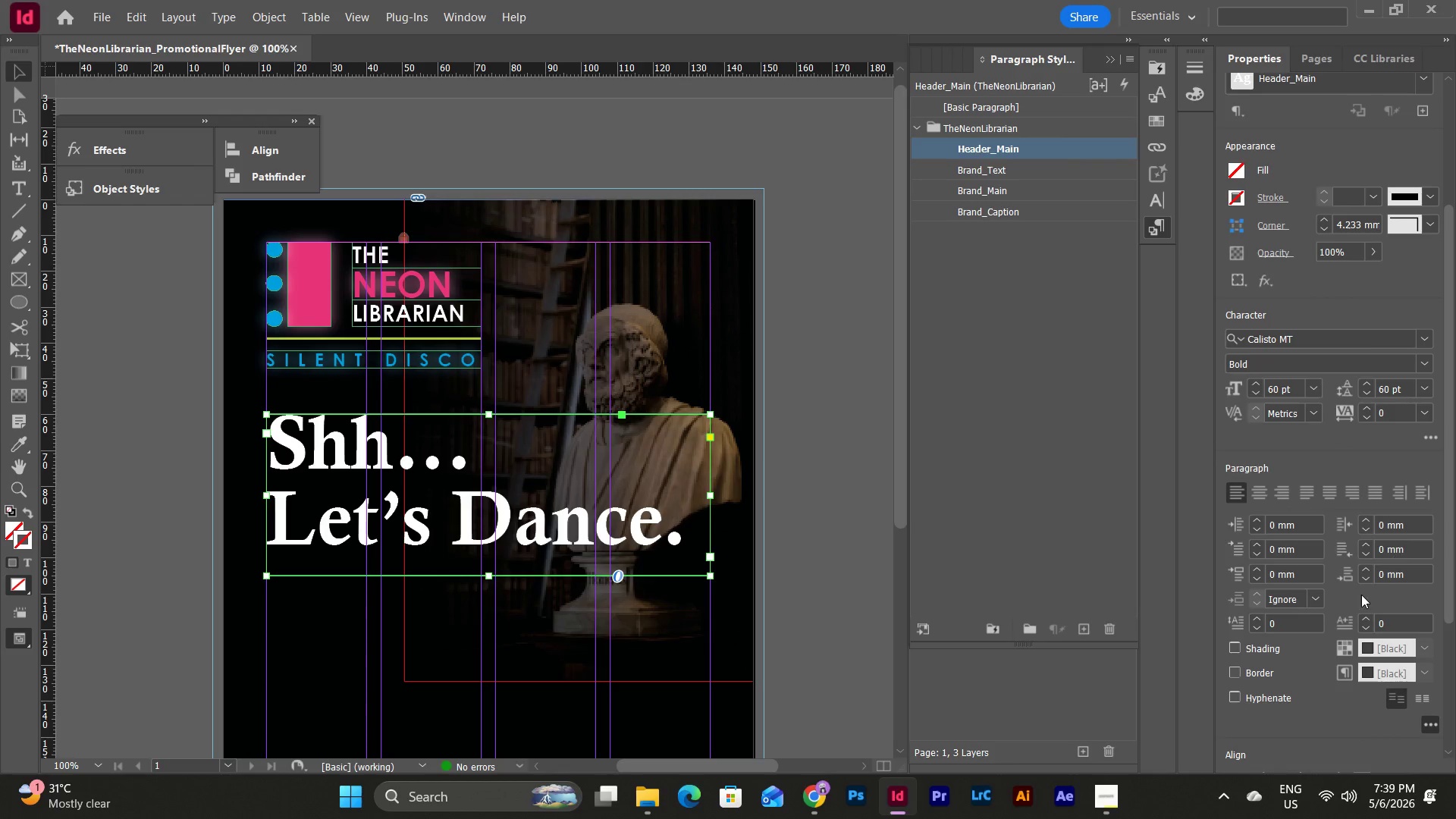 
scroll: coordinate [1361, 595], scroll_direction: down, amount: 5.0
 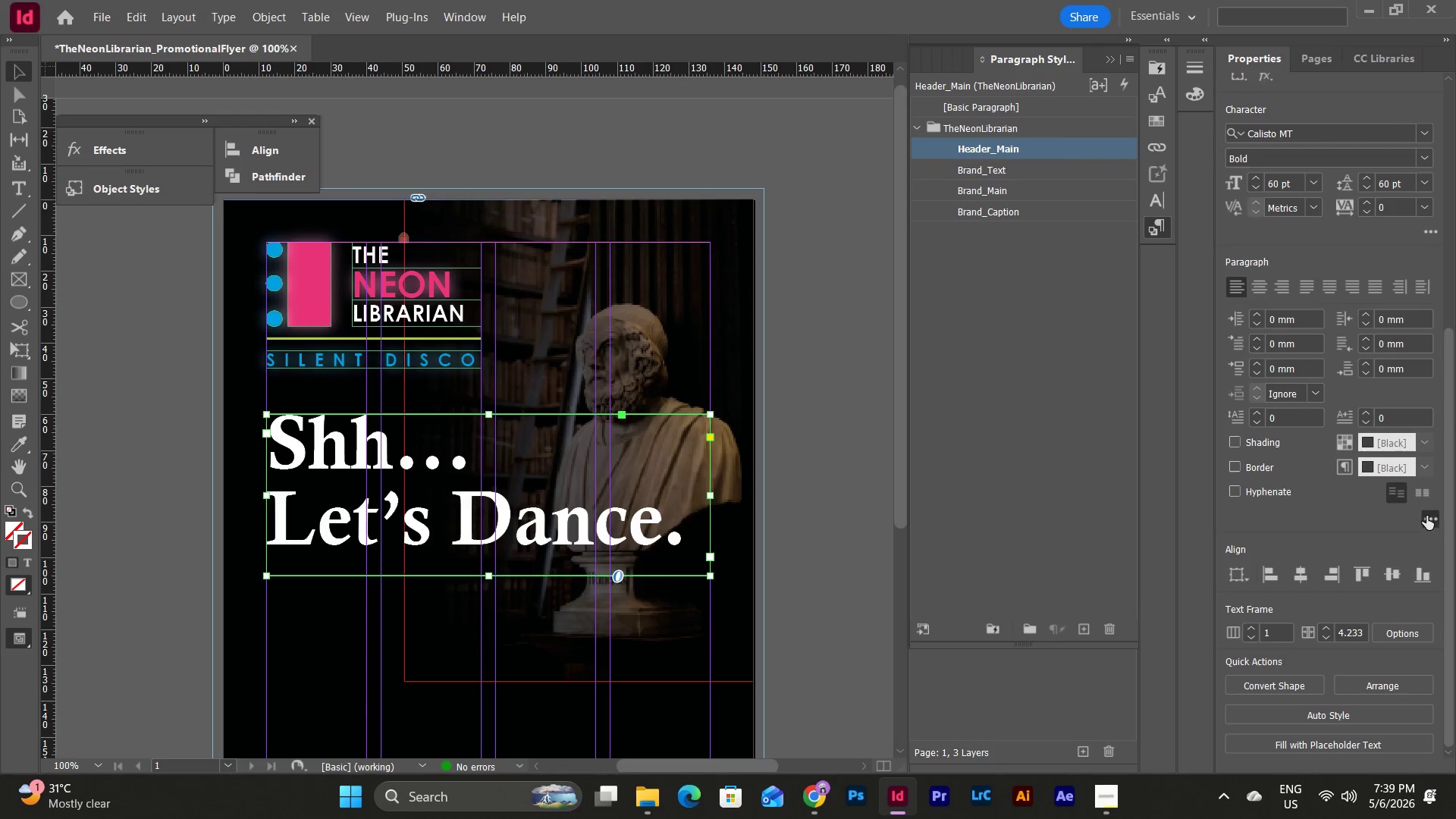 
left_click([1425, 512])
 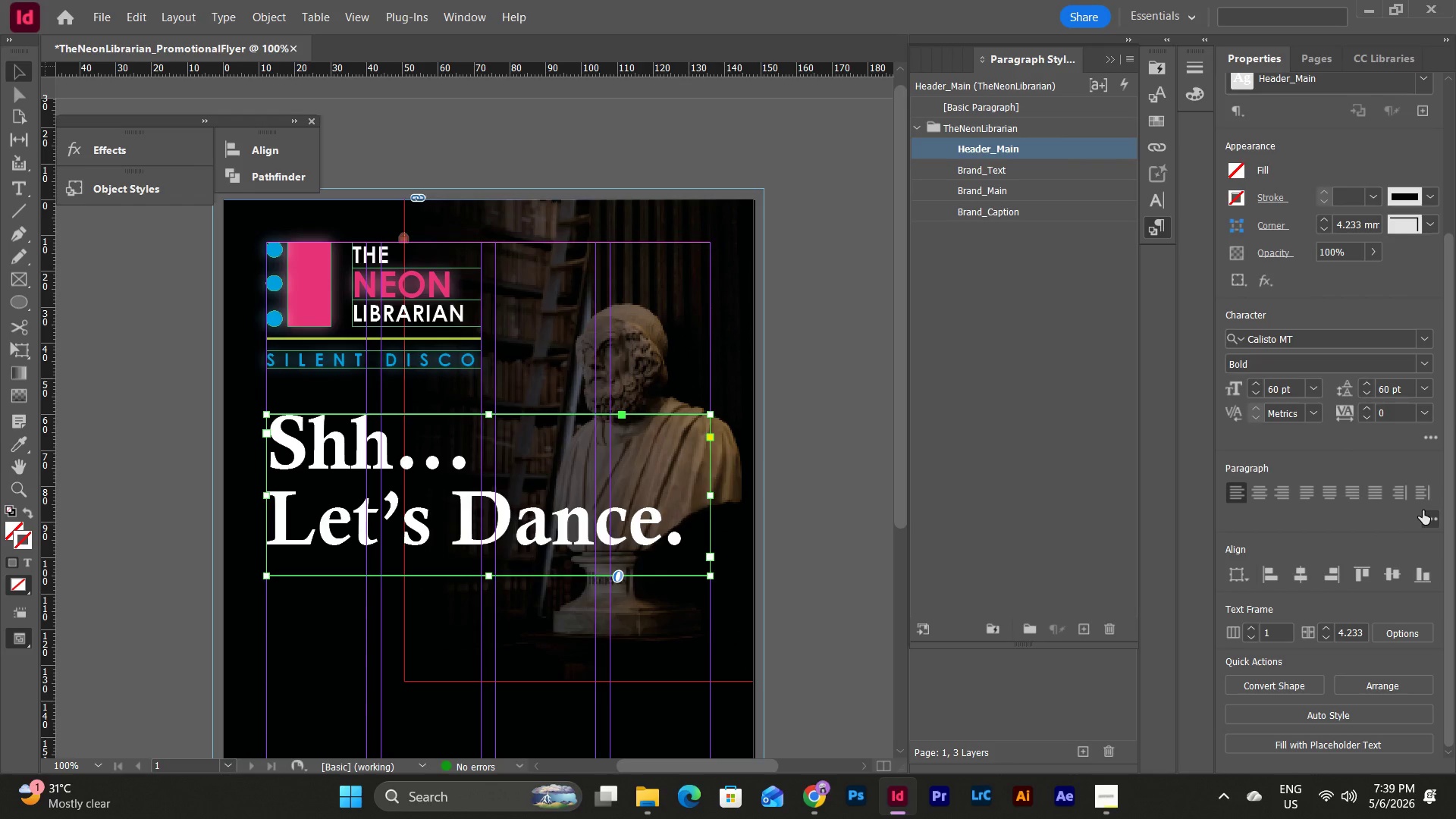 
left_click([1423, 510])
 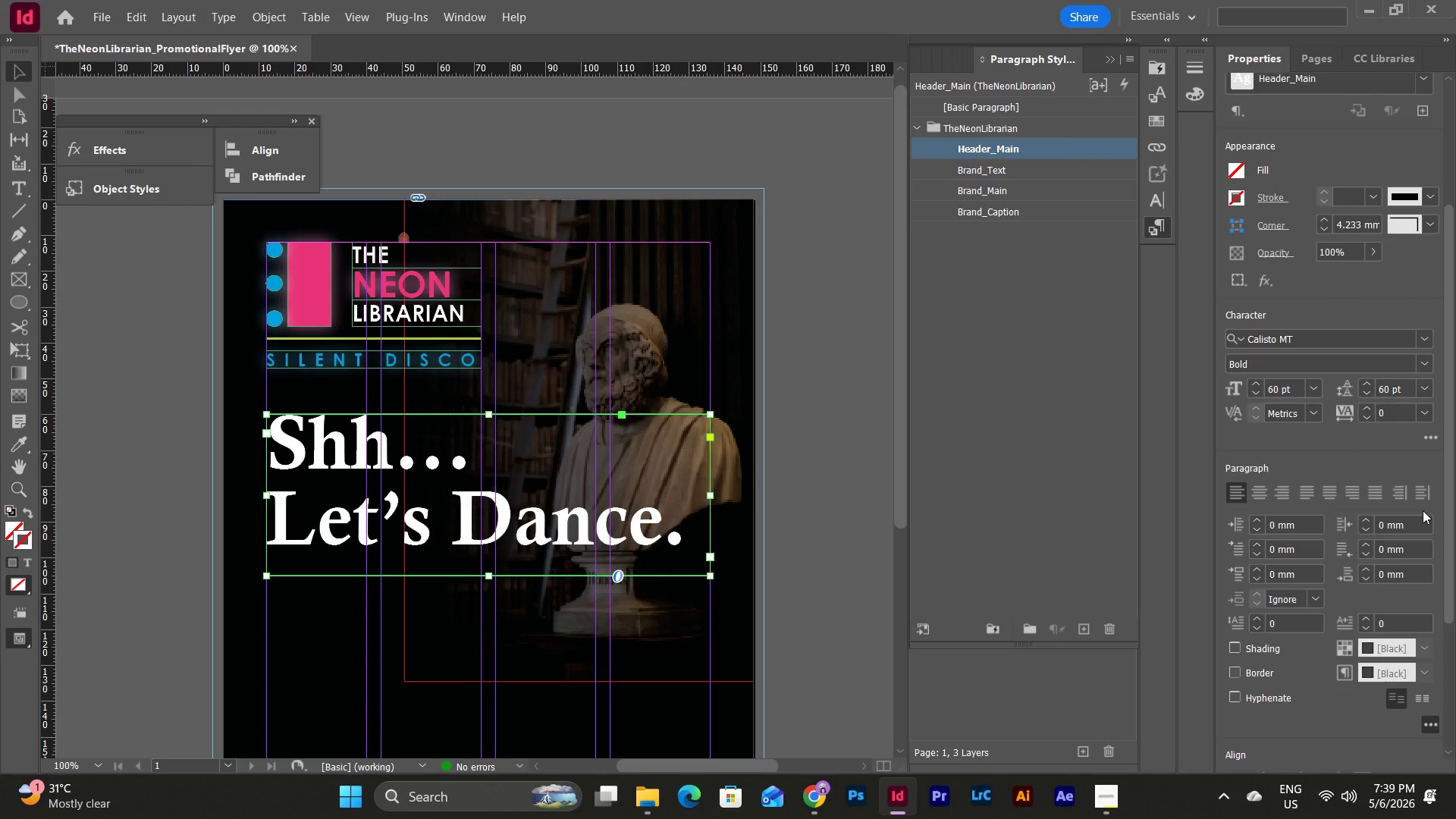 
scroll: coordinate [1423, 510], scroll_direction: down, amount: 4.0
 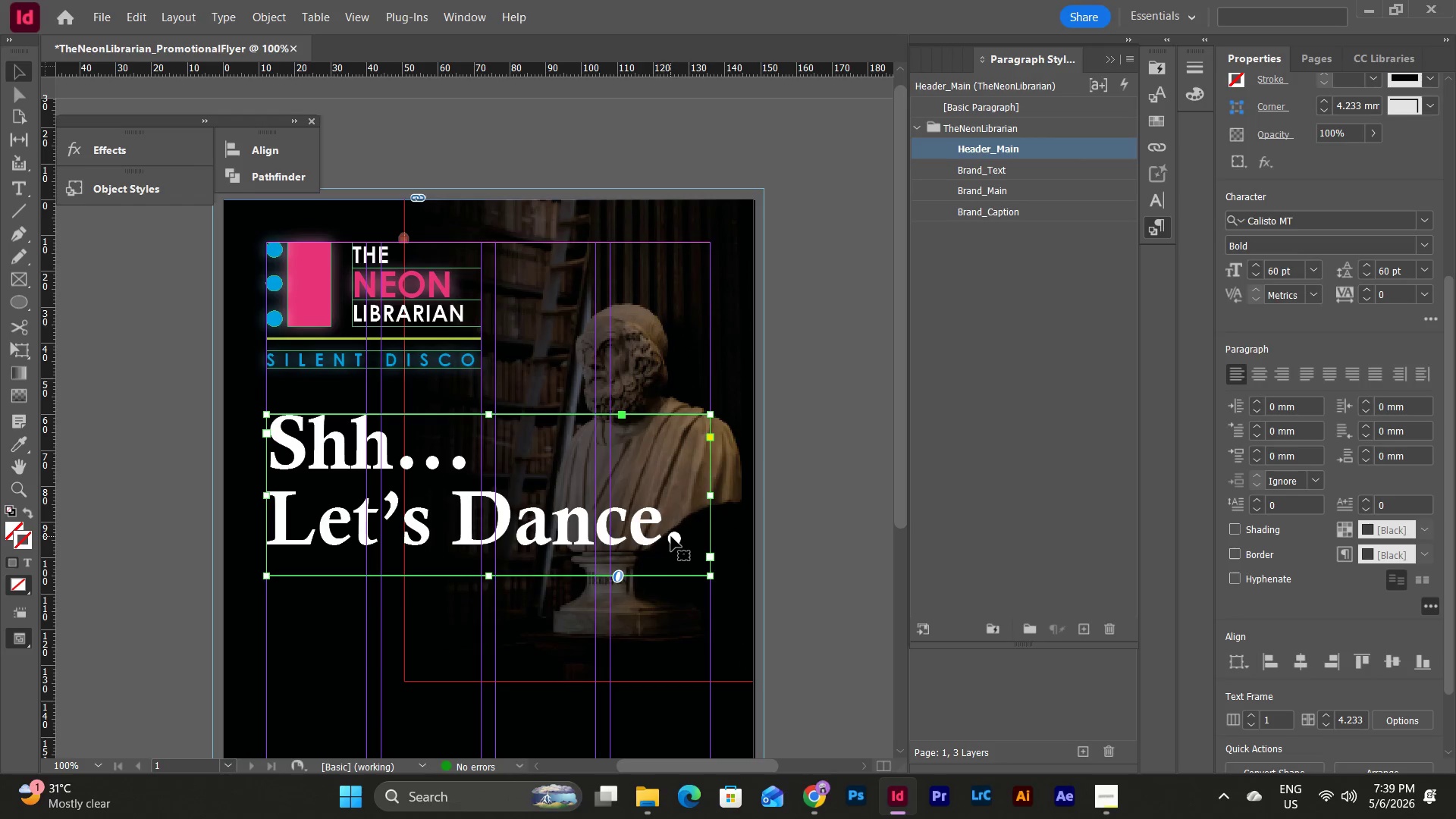 
double_click([692, 526])
 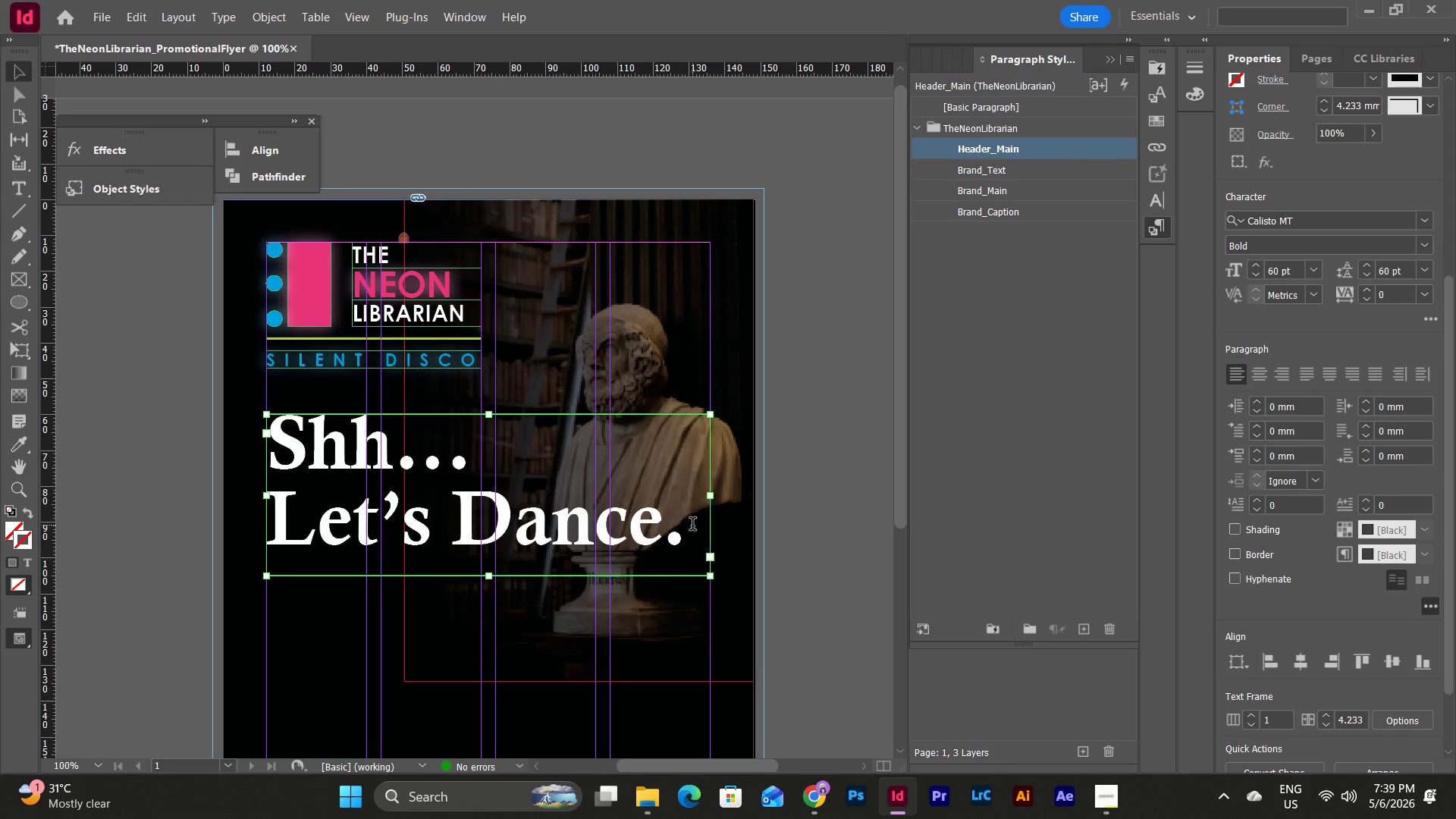 
triple_click([692, 526])
 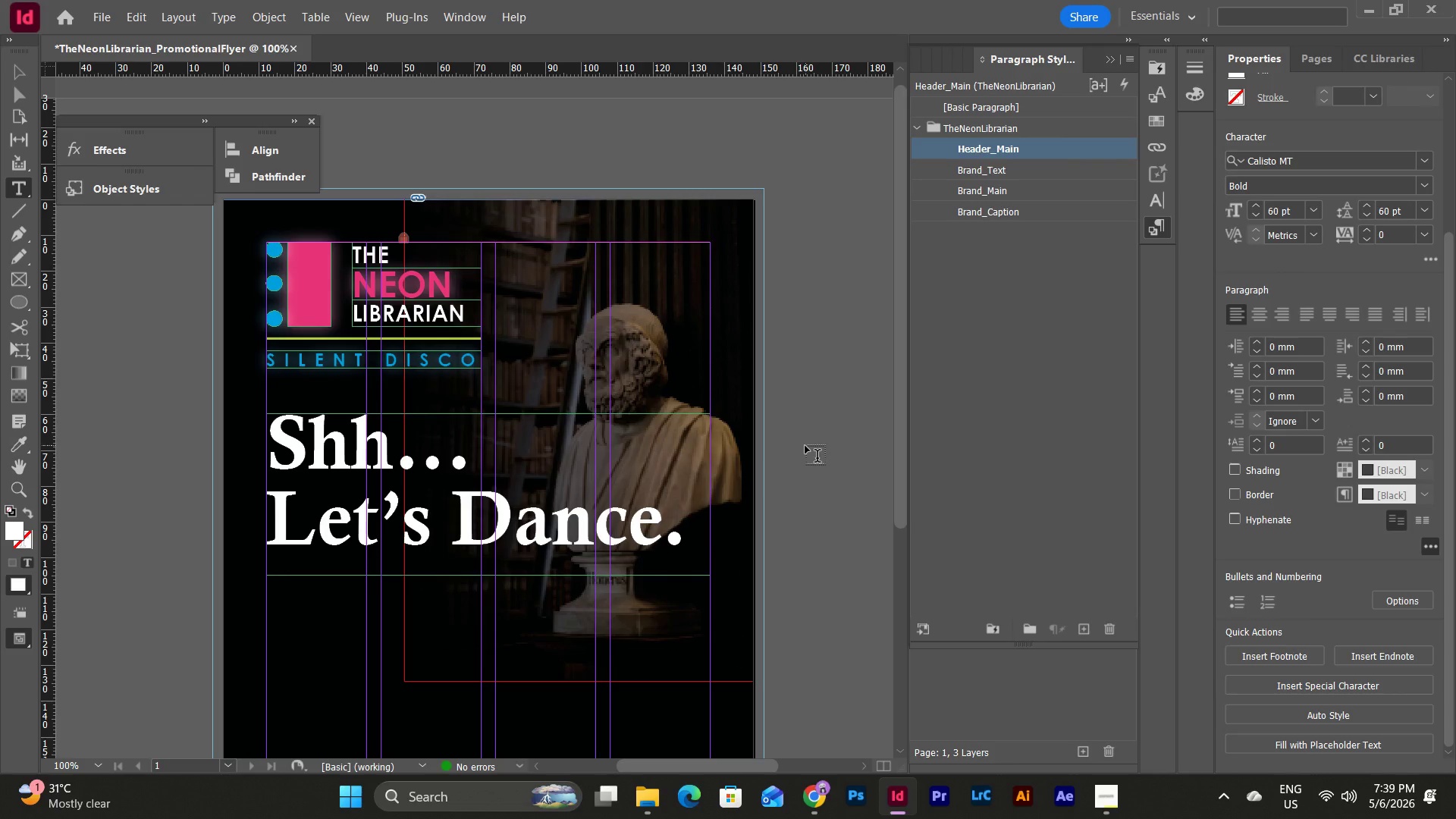 
key(Escape)
 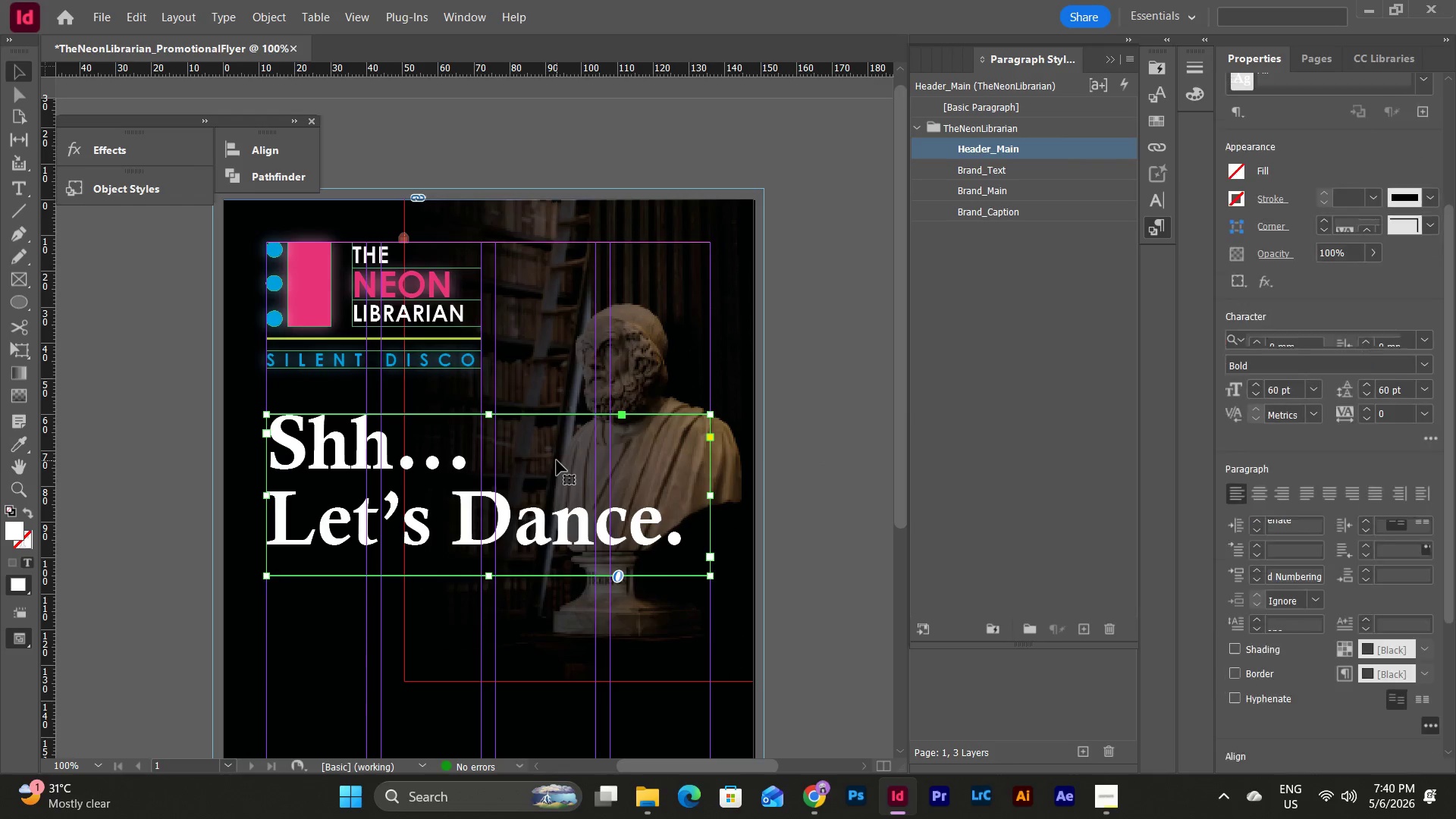 
right_click([557, 460])
 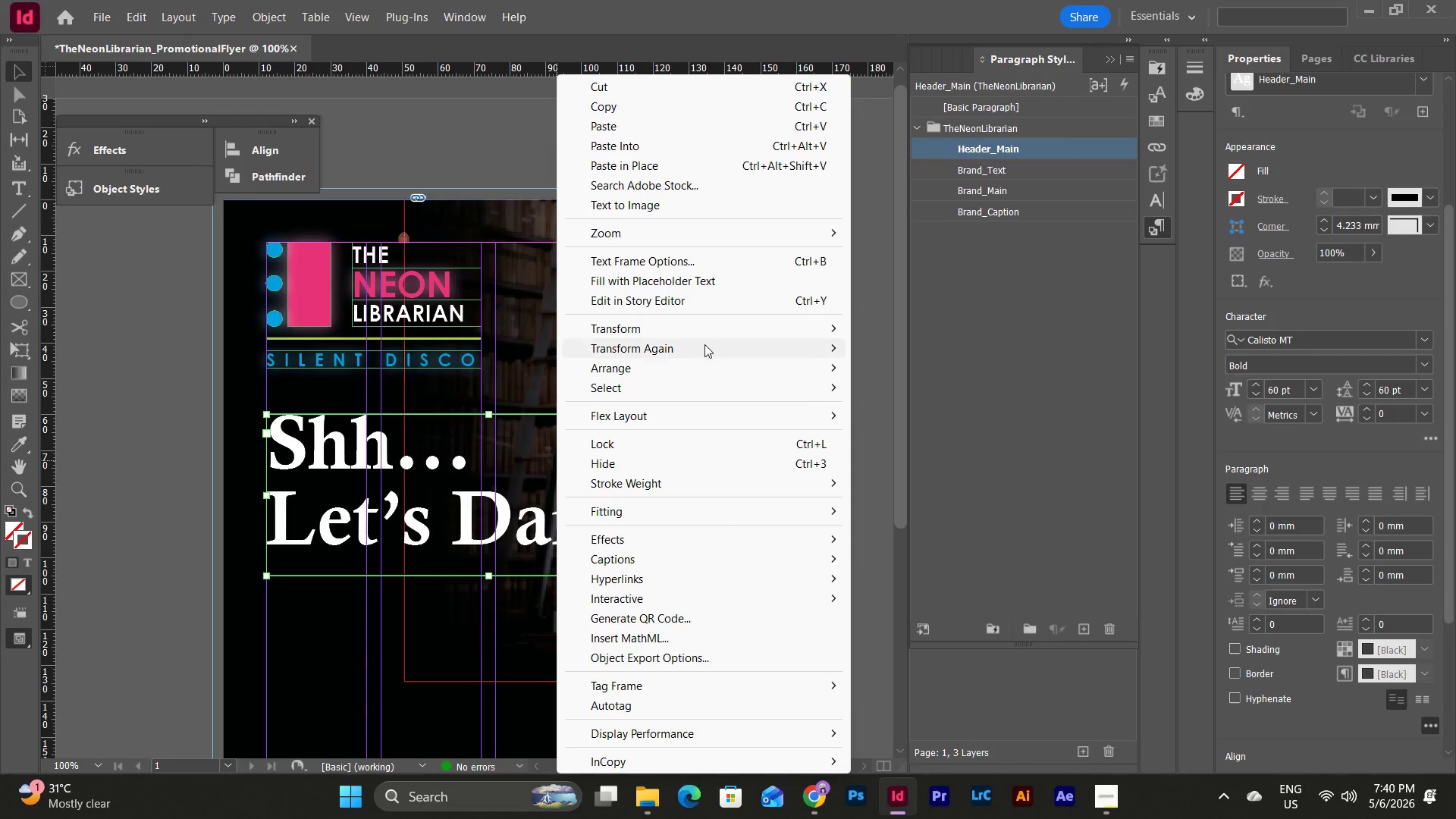 
wait(5.98)
 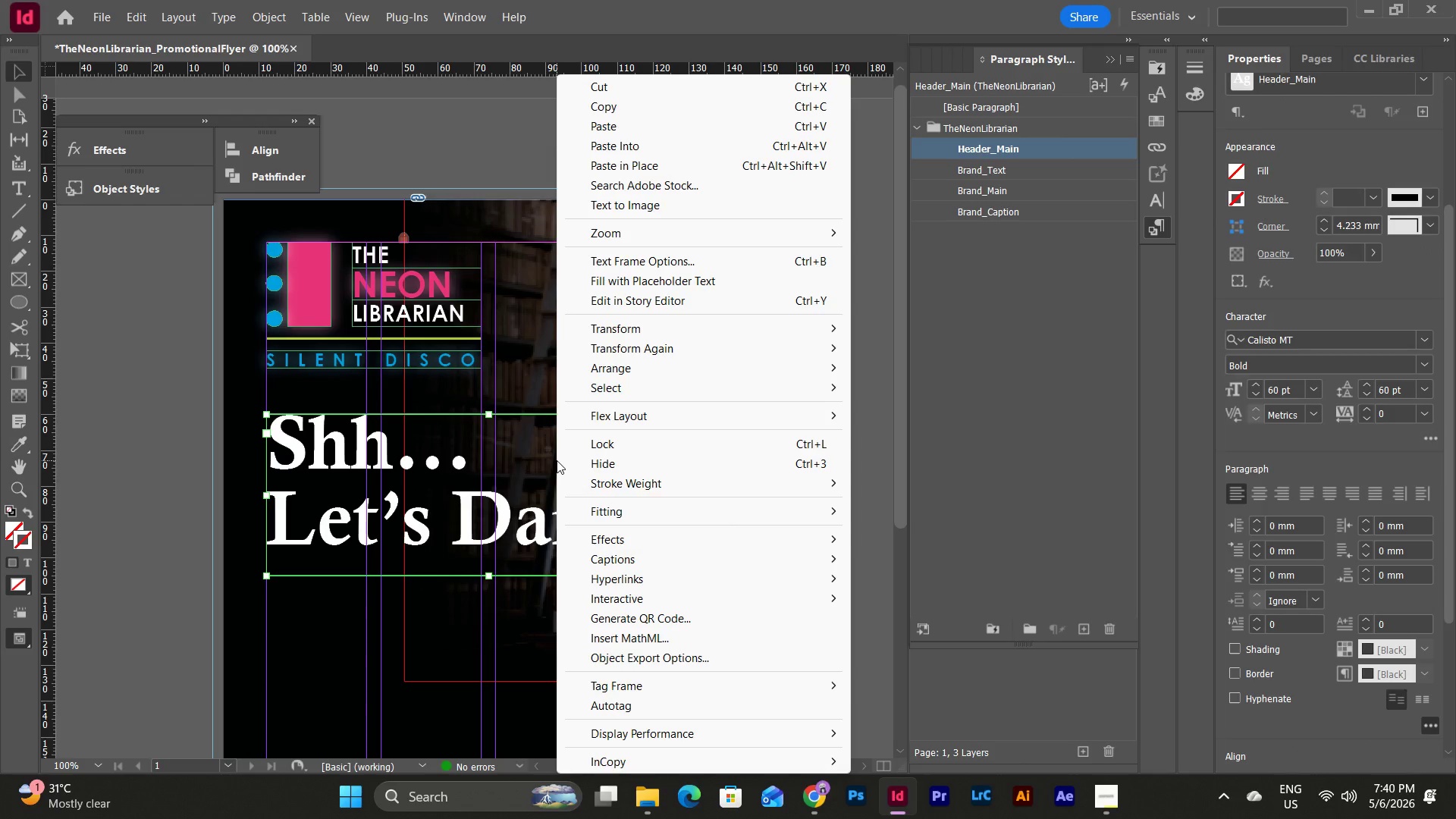 
left_click([708, 255])
 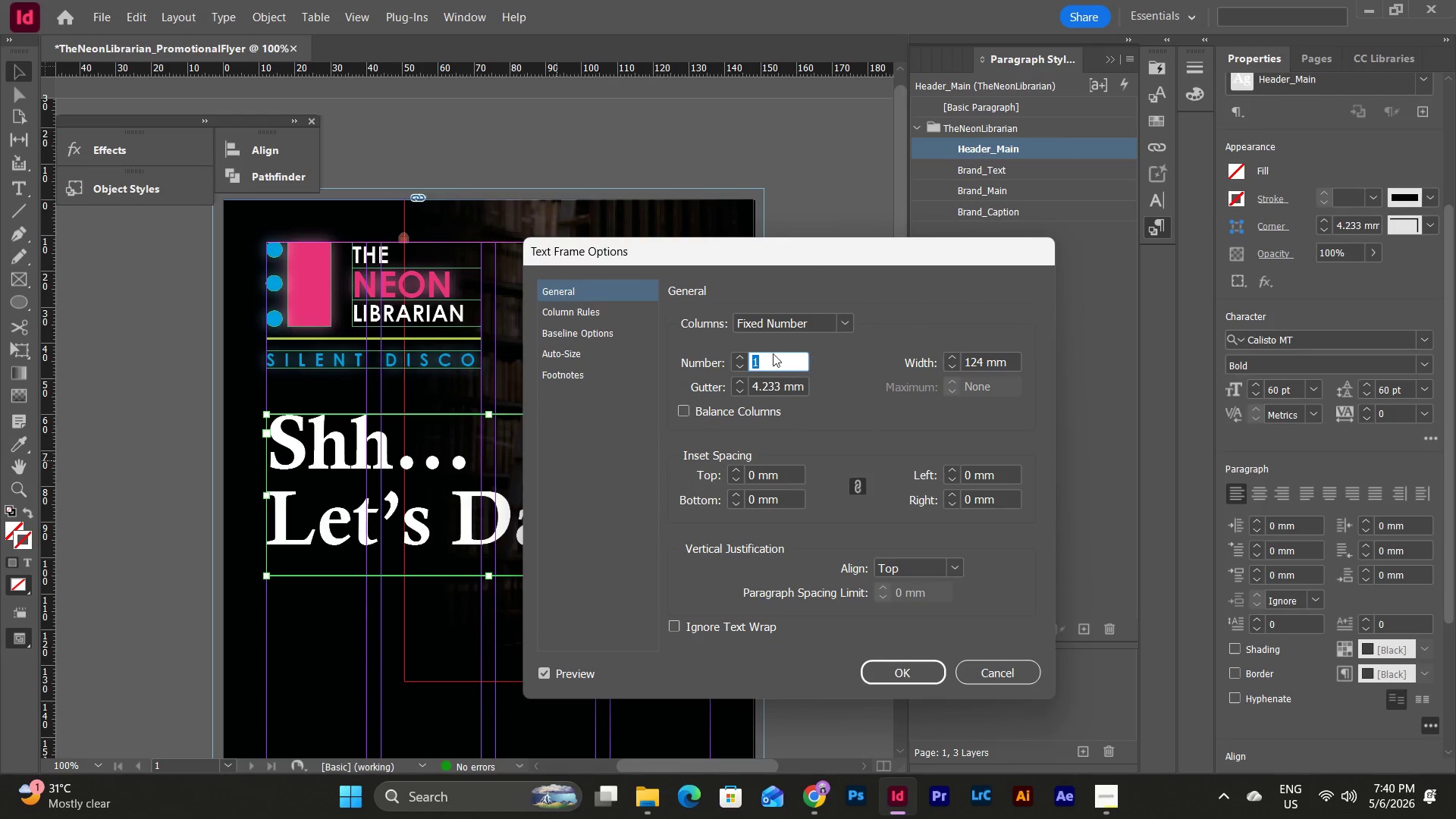 
left_click([616, 307])
 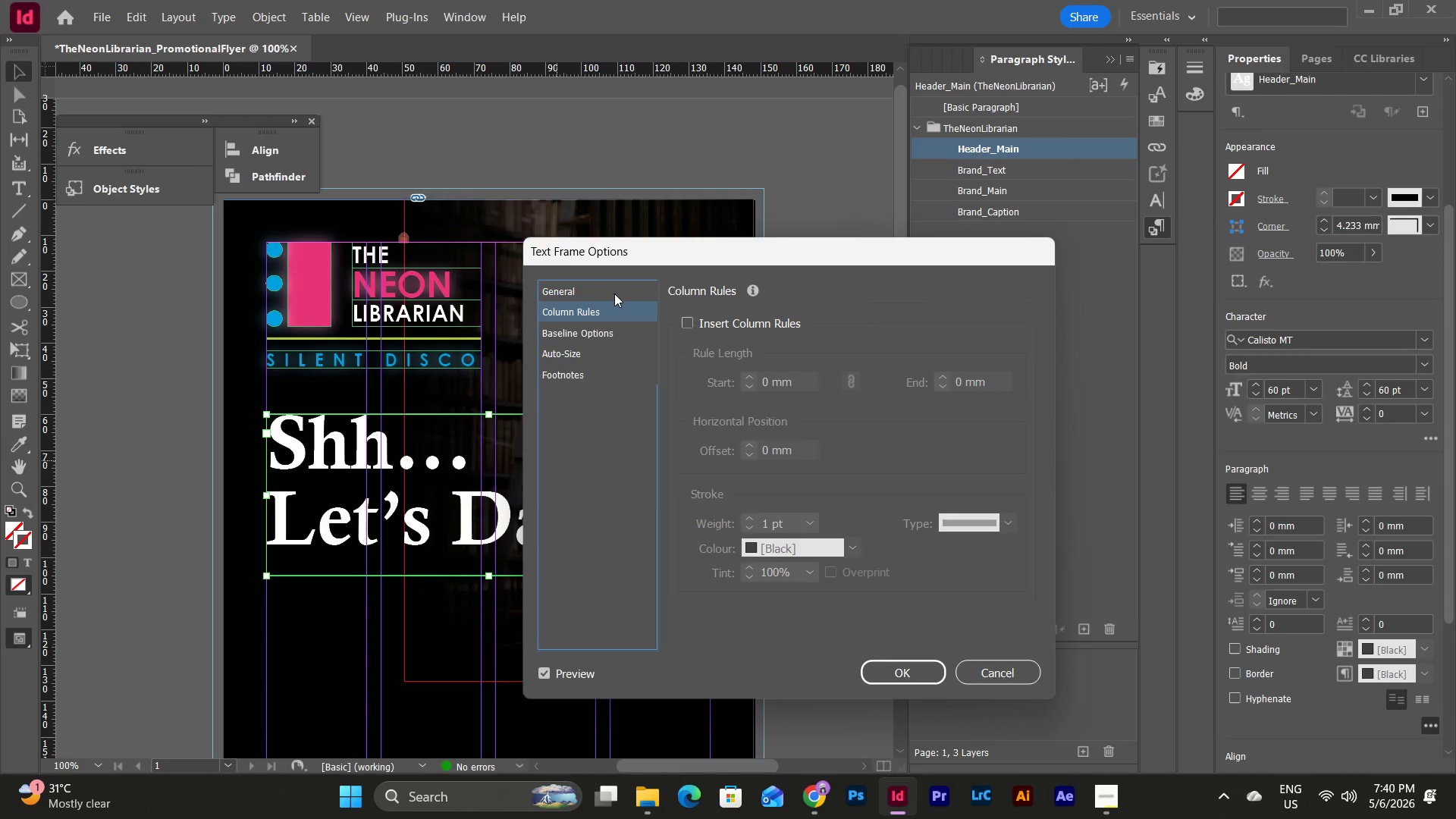 
left_click([615, 290])
 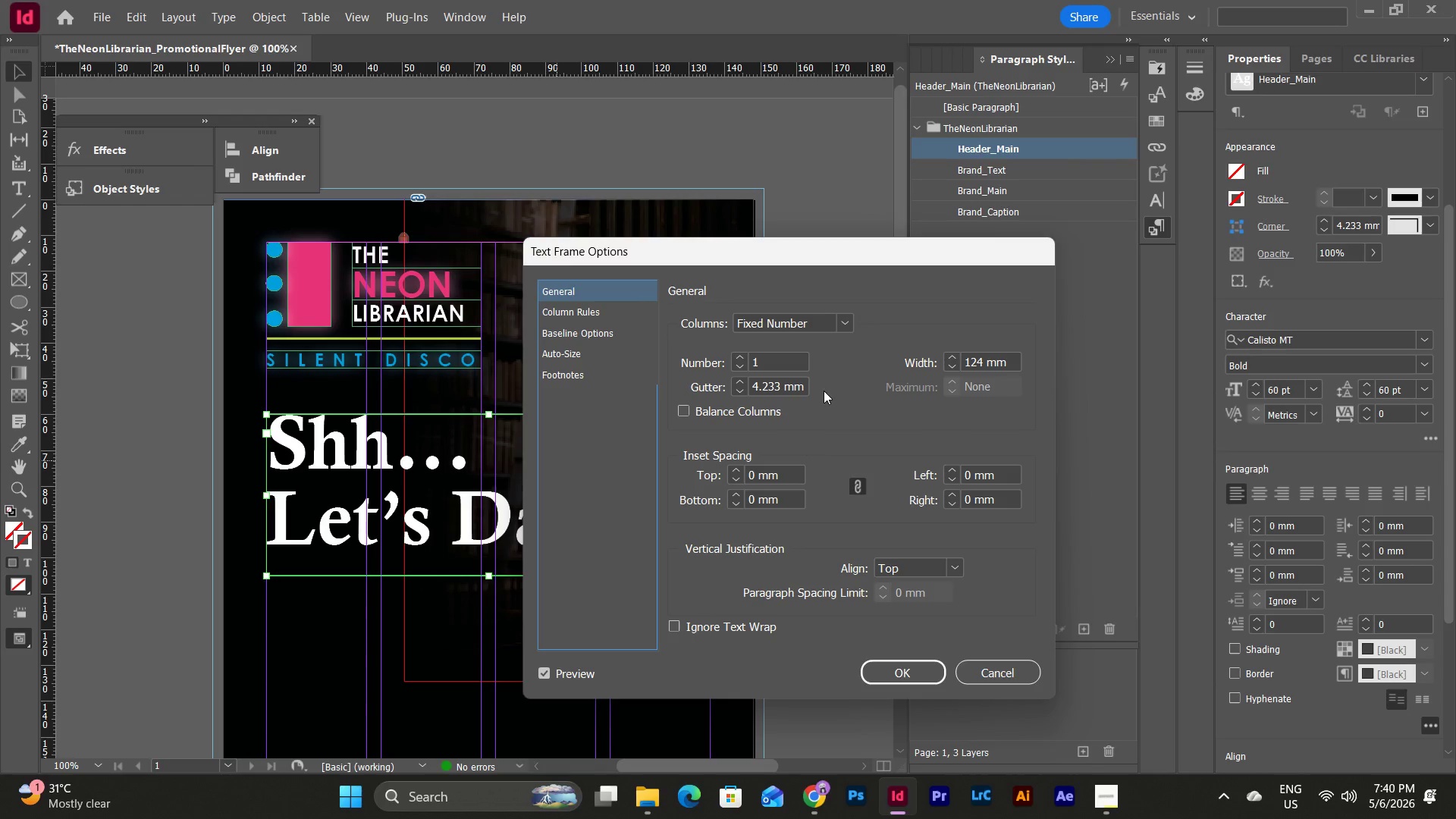 
left_click([955, 568])
 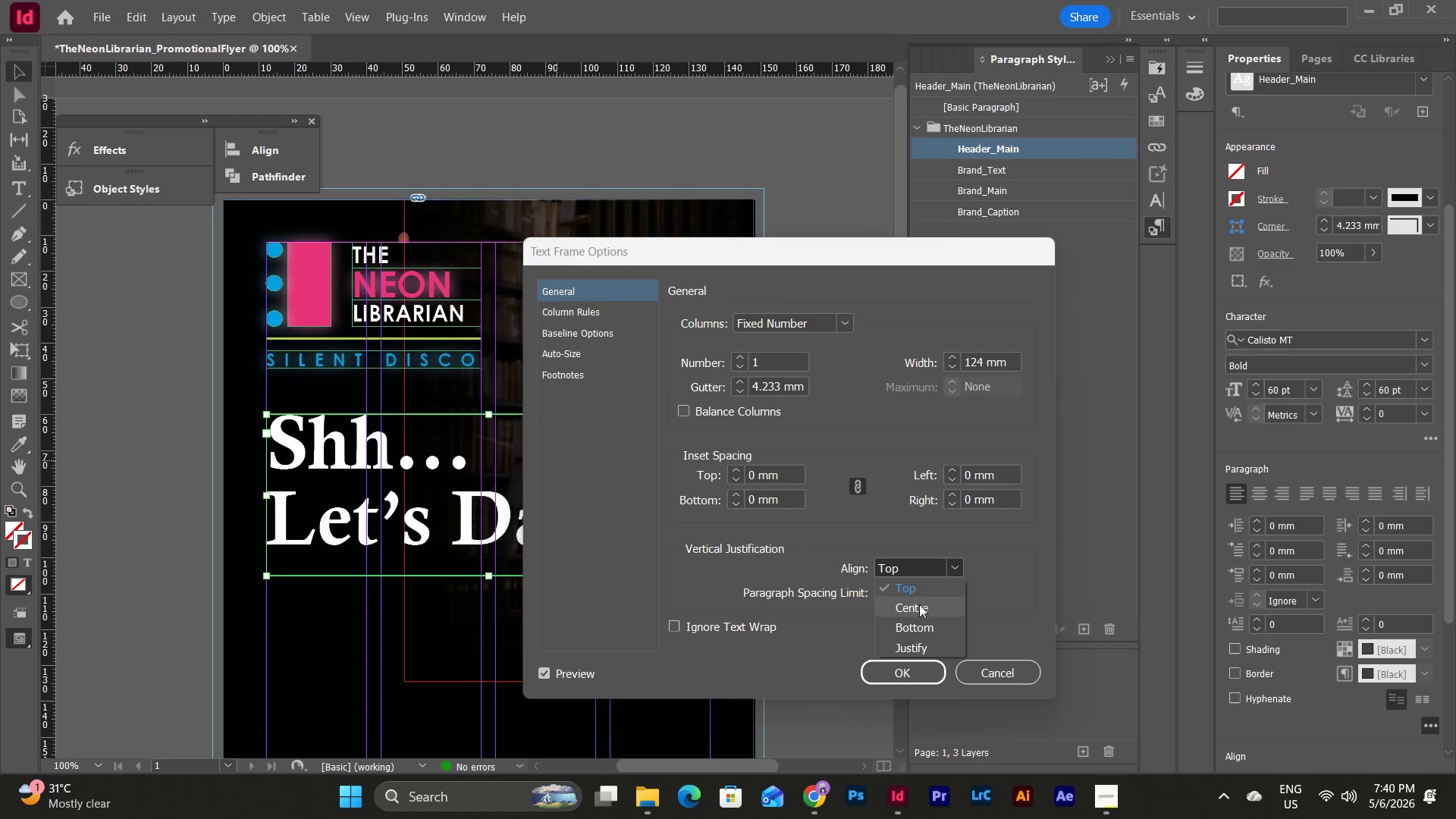 
left_click([919, 607])
 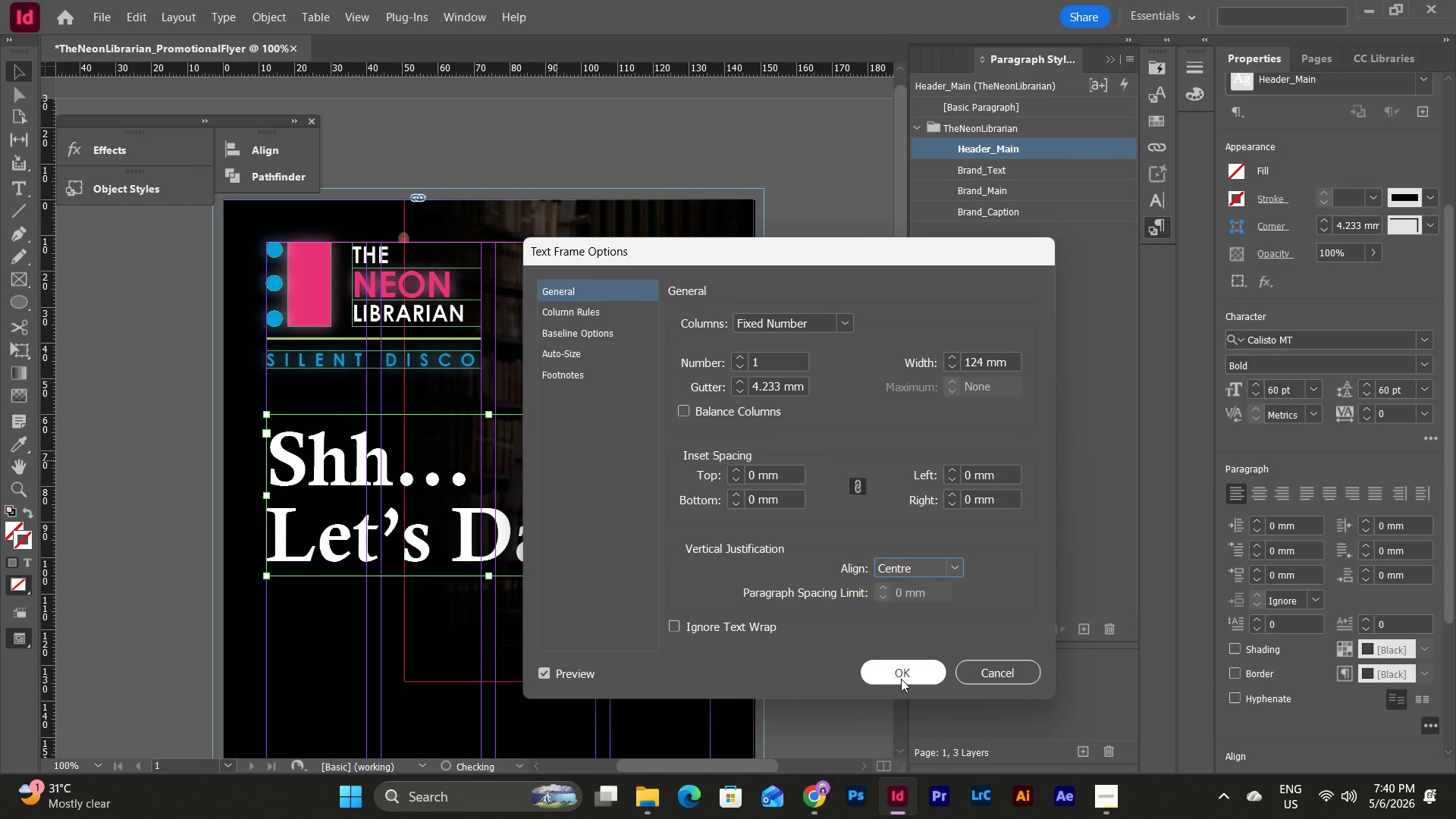 
left_click([901, 679])
 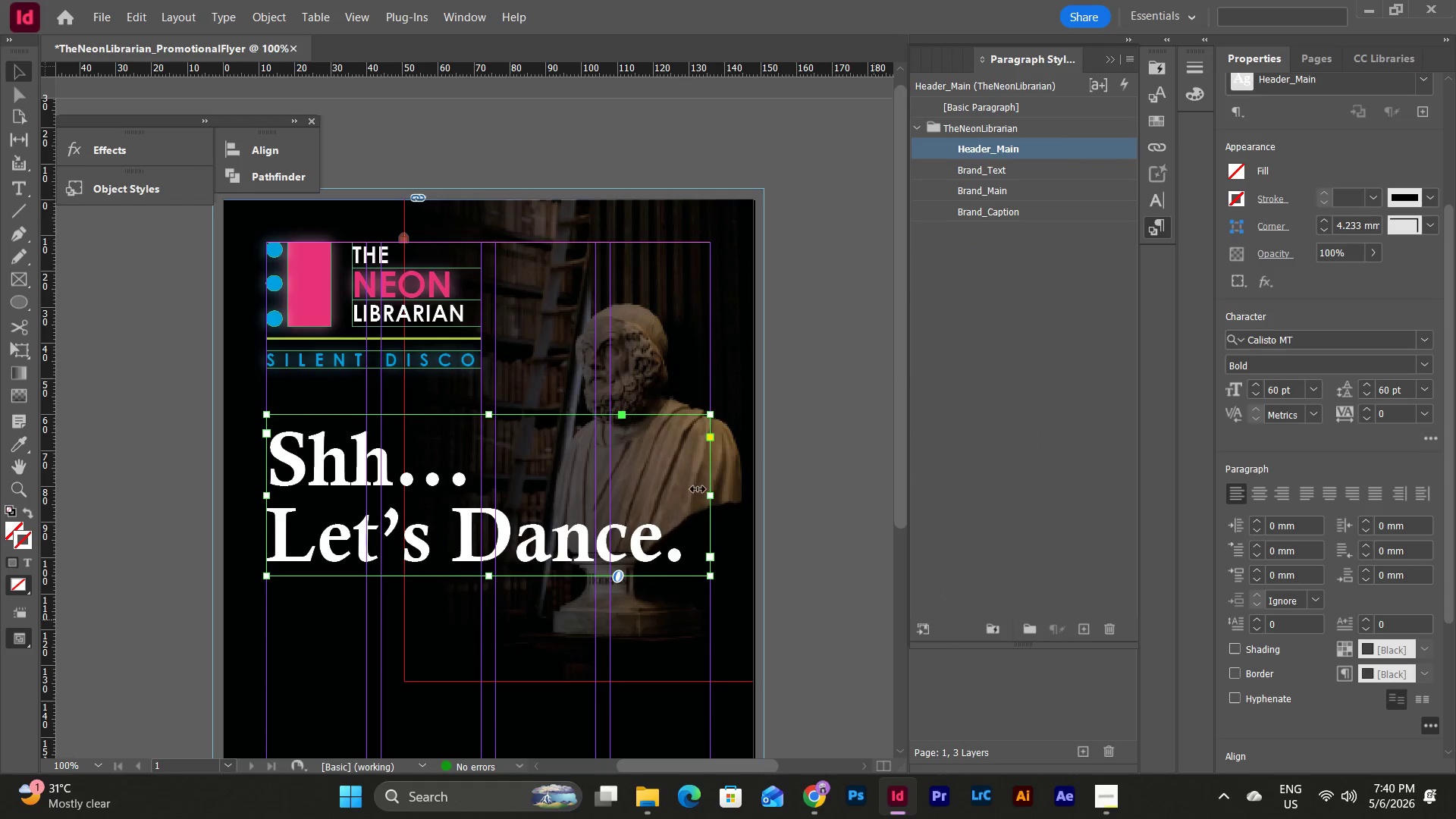 
key(Escape)
 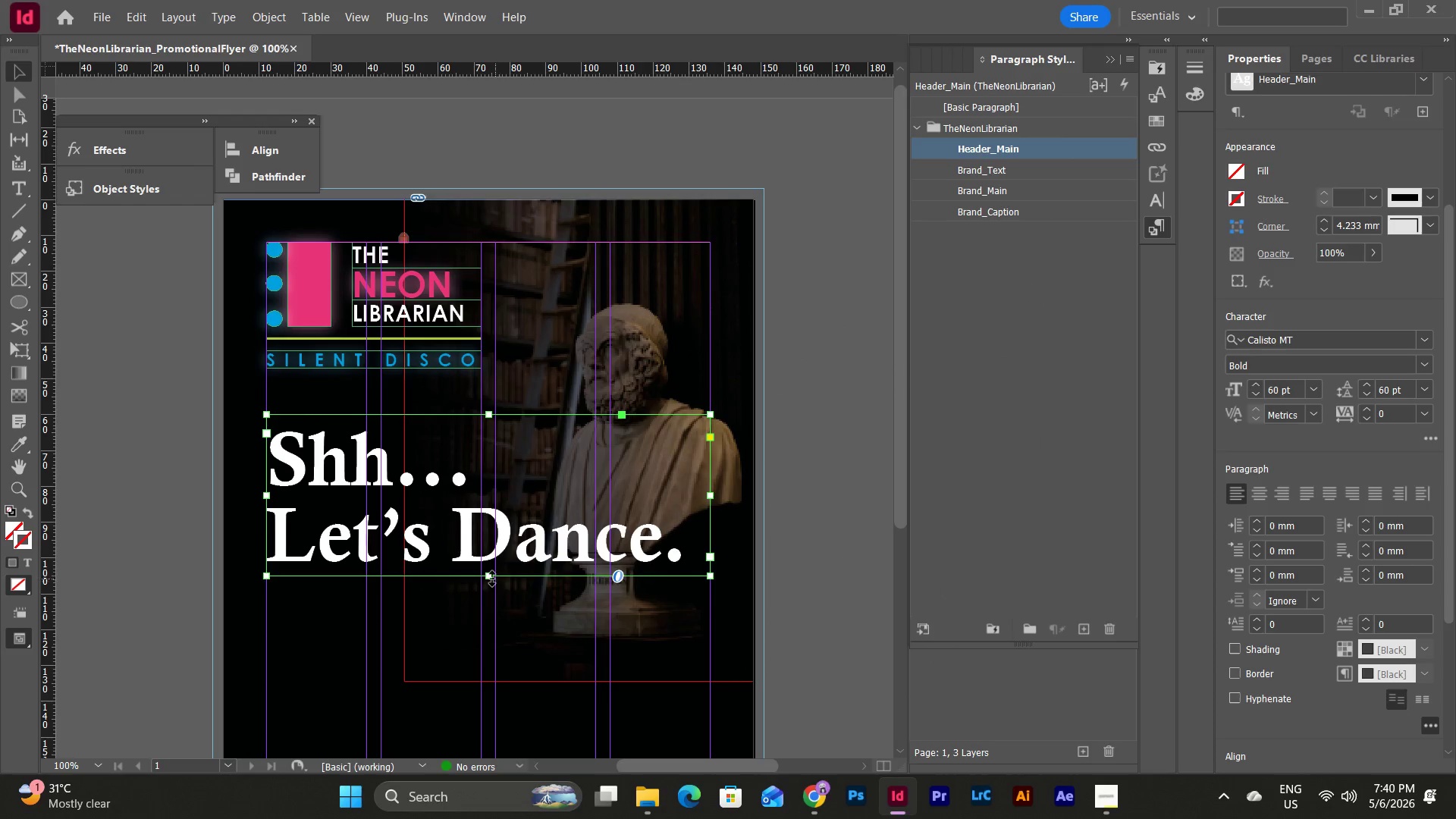 
left_click_drag(start_coordinate=[491, 579], to_coordinate=[490, 568])
 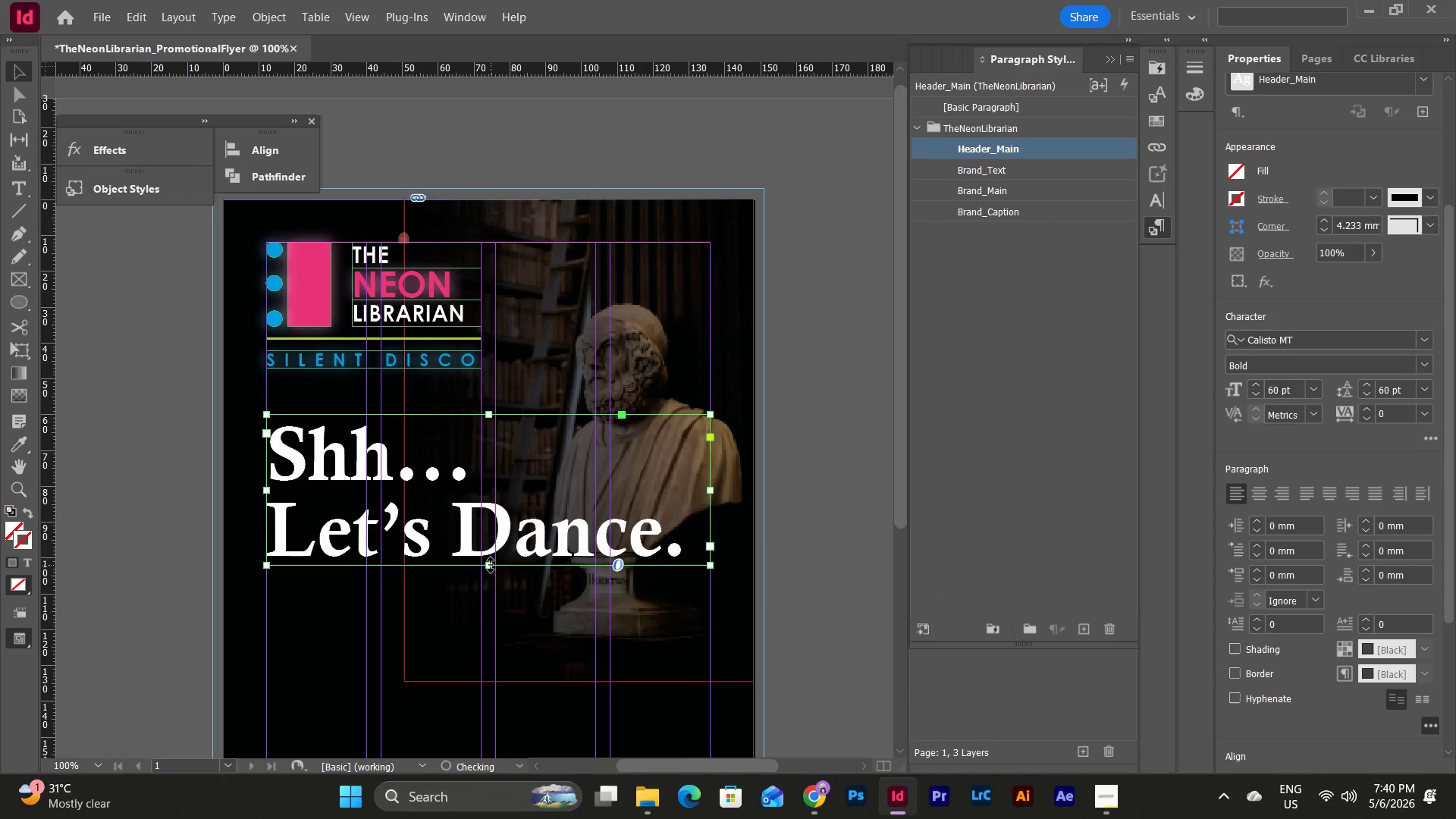 
left_click_drag(start_coordinate=[491, 565], to_coordinate=[491, 560])
 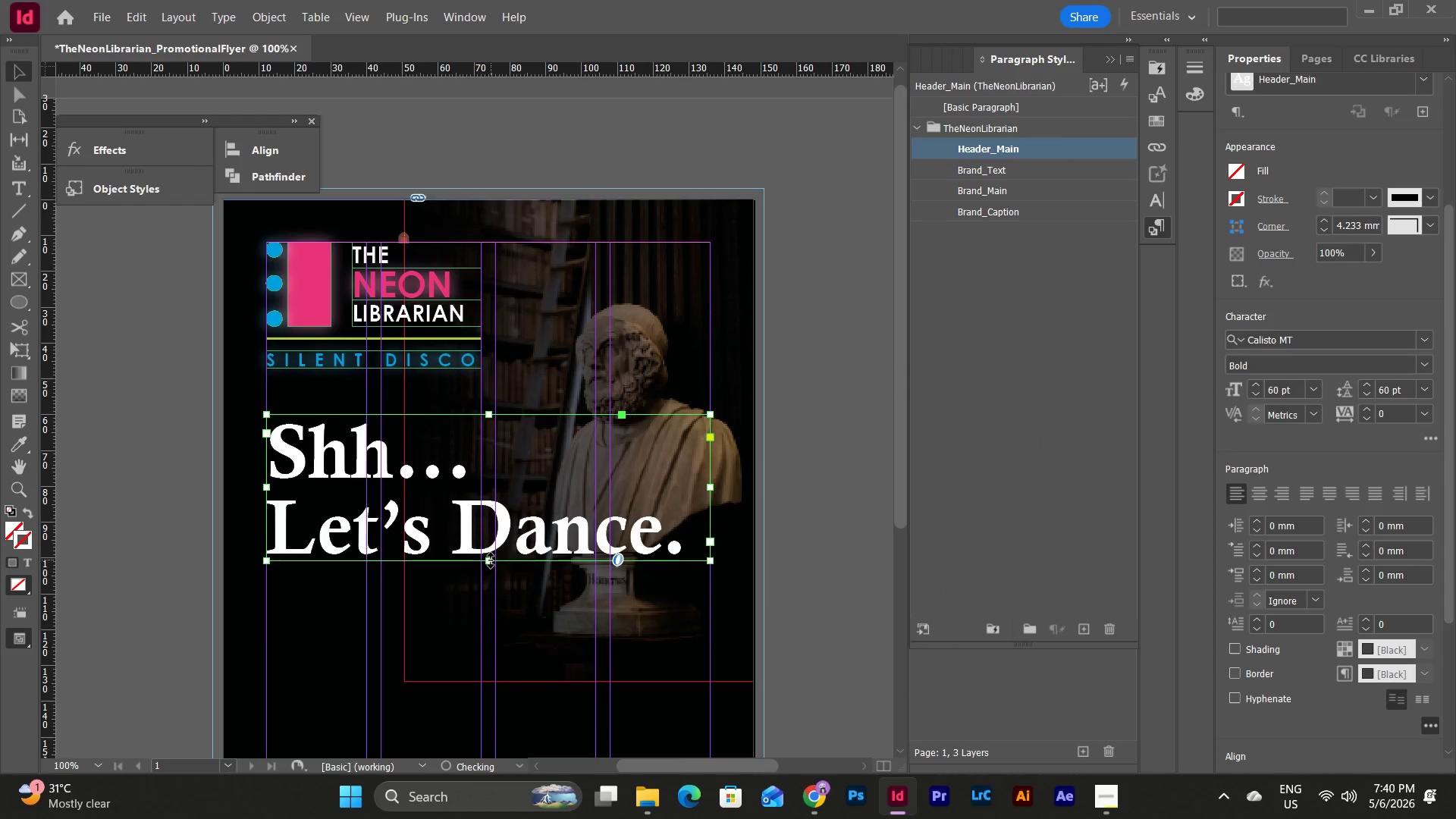 
key(Escape)
 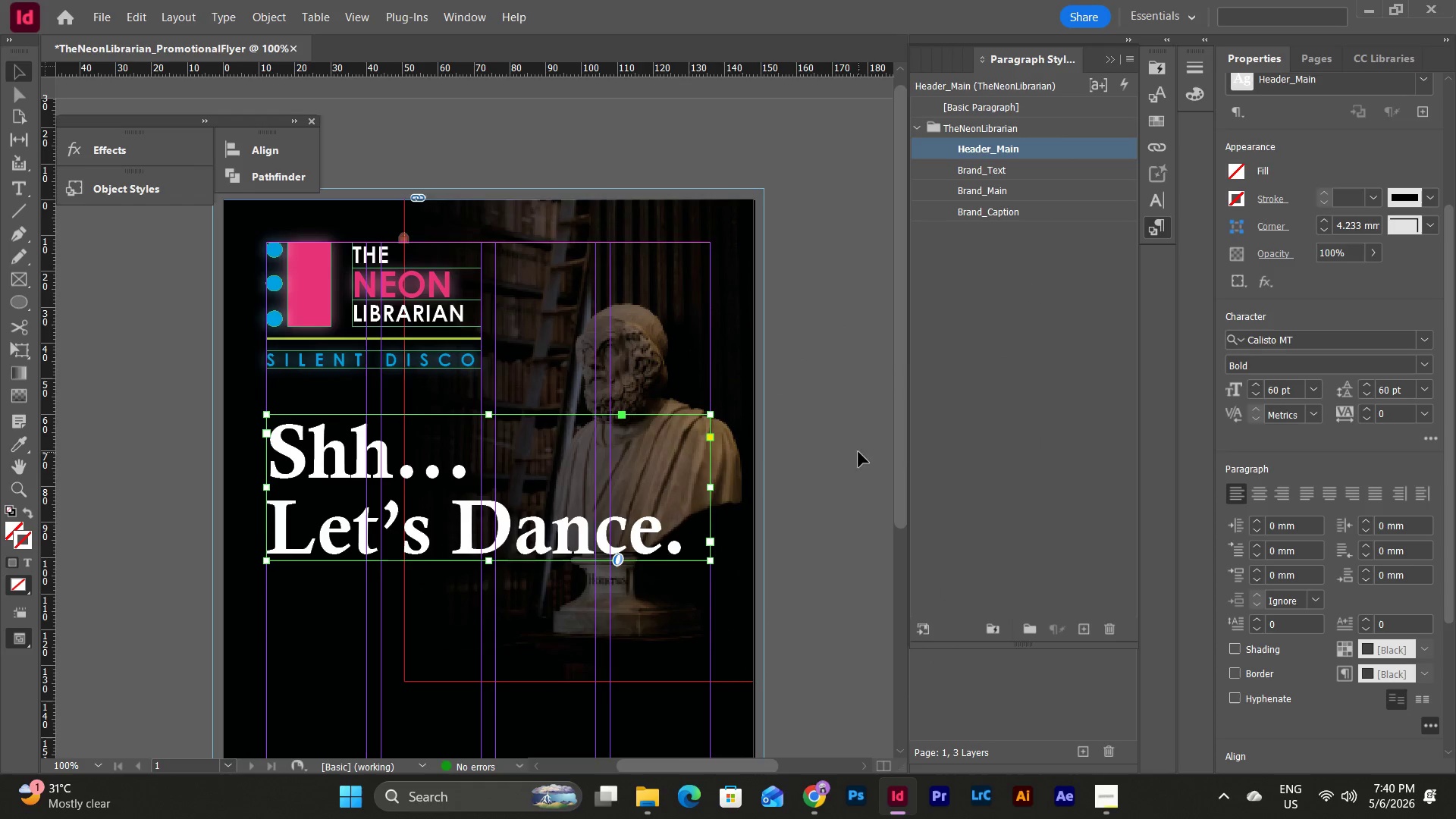 
left_click([835, 447])
 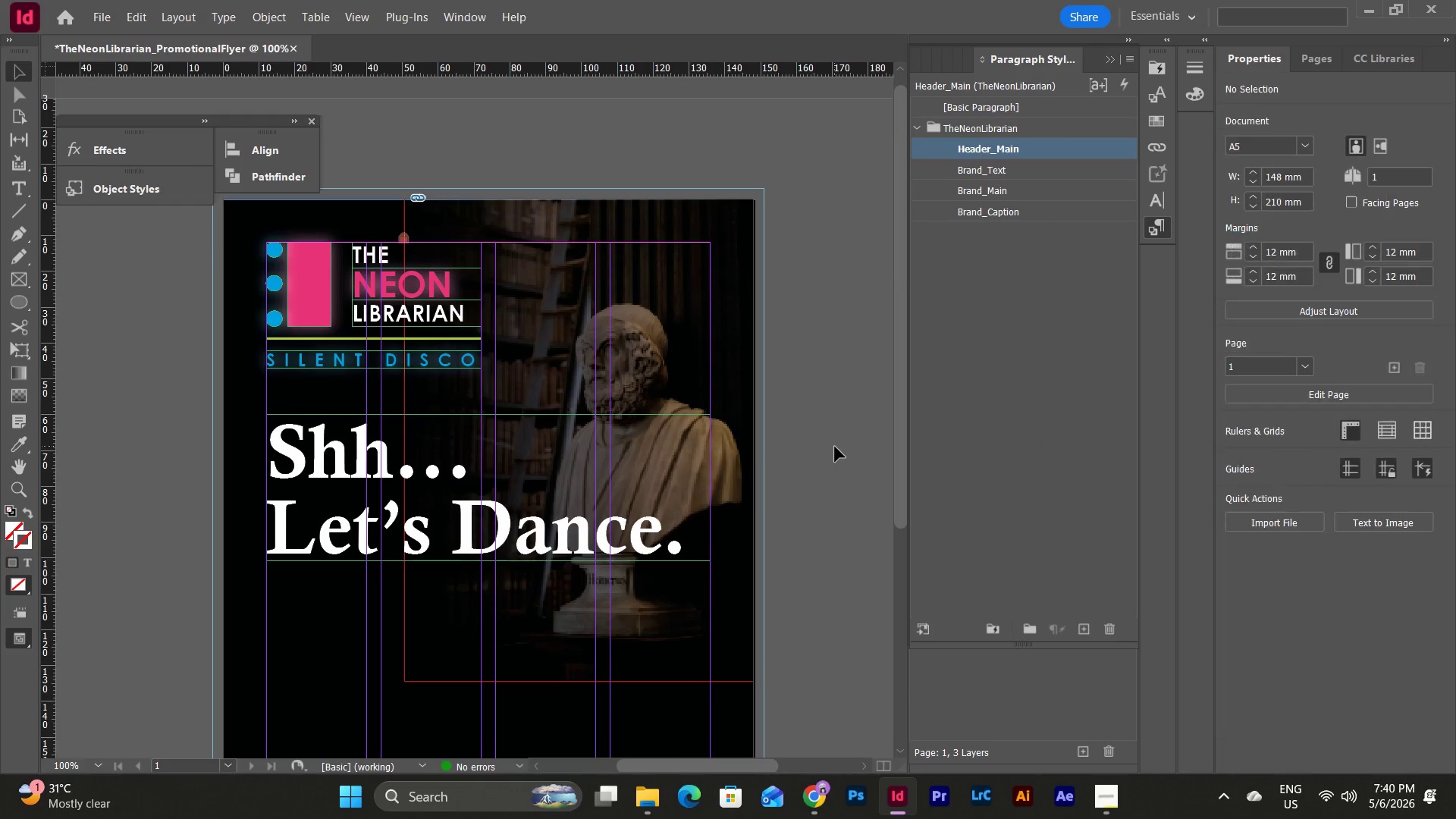 
scroll: coordinate [835, 447], scroll_direction: down, amount: 2.0
 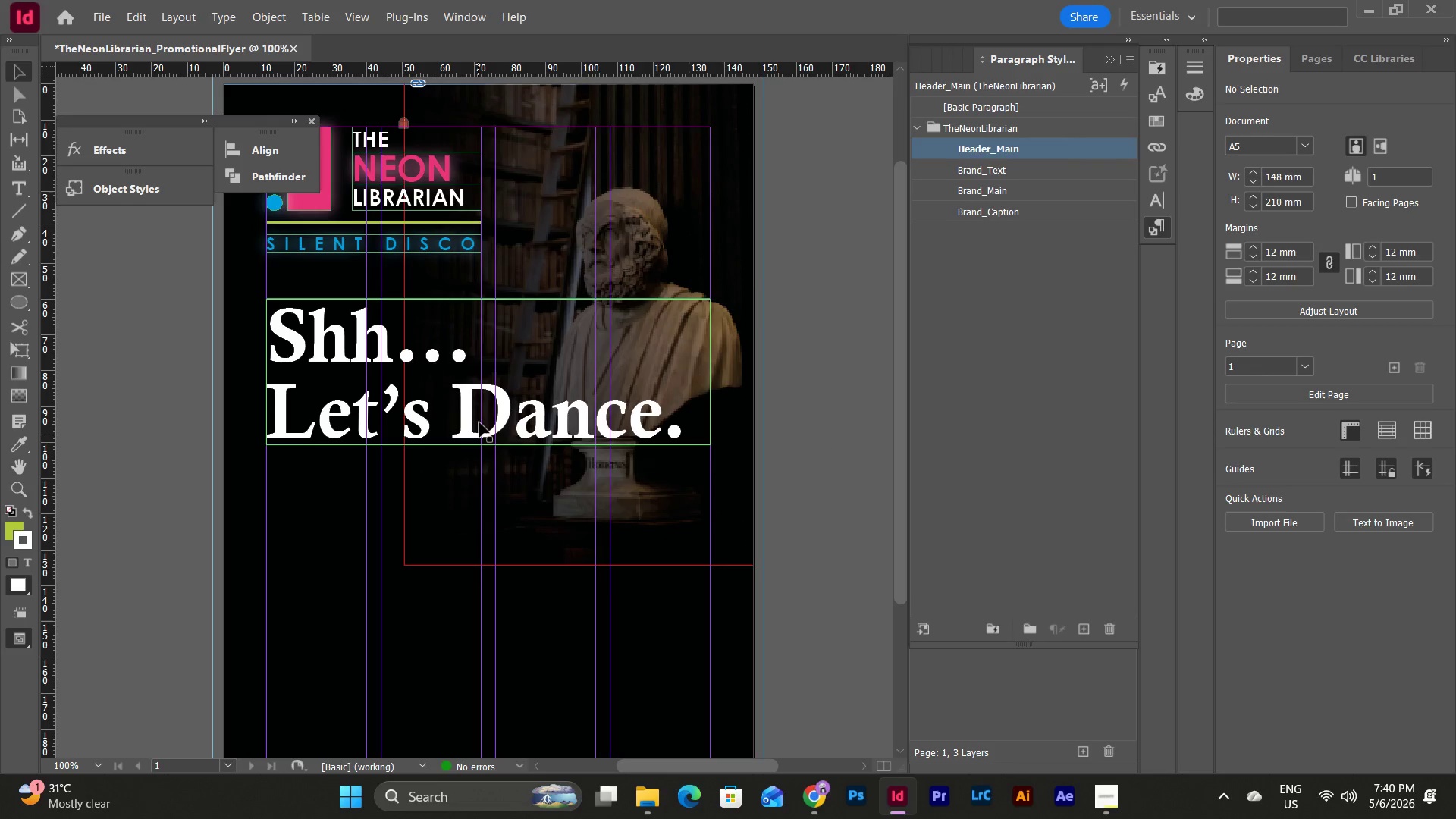 
double_click([499, 395])
 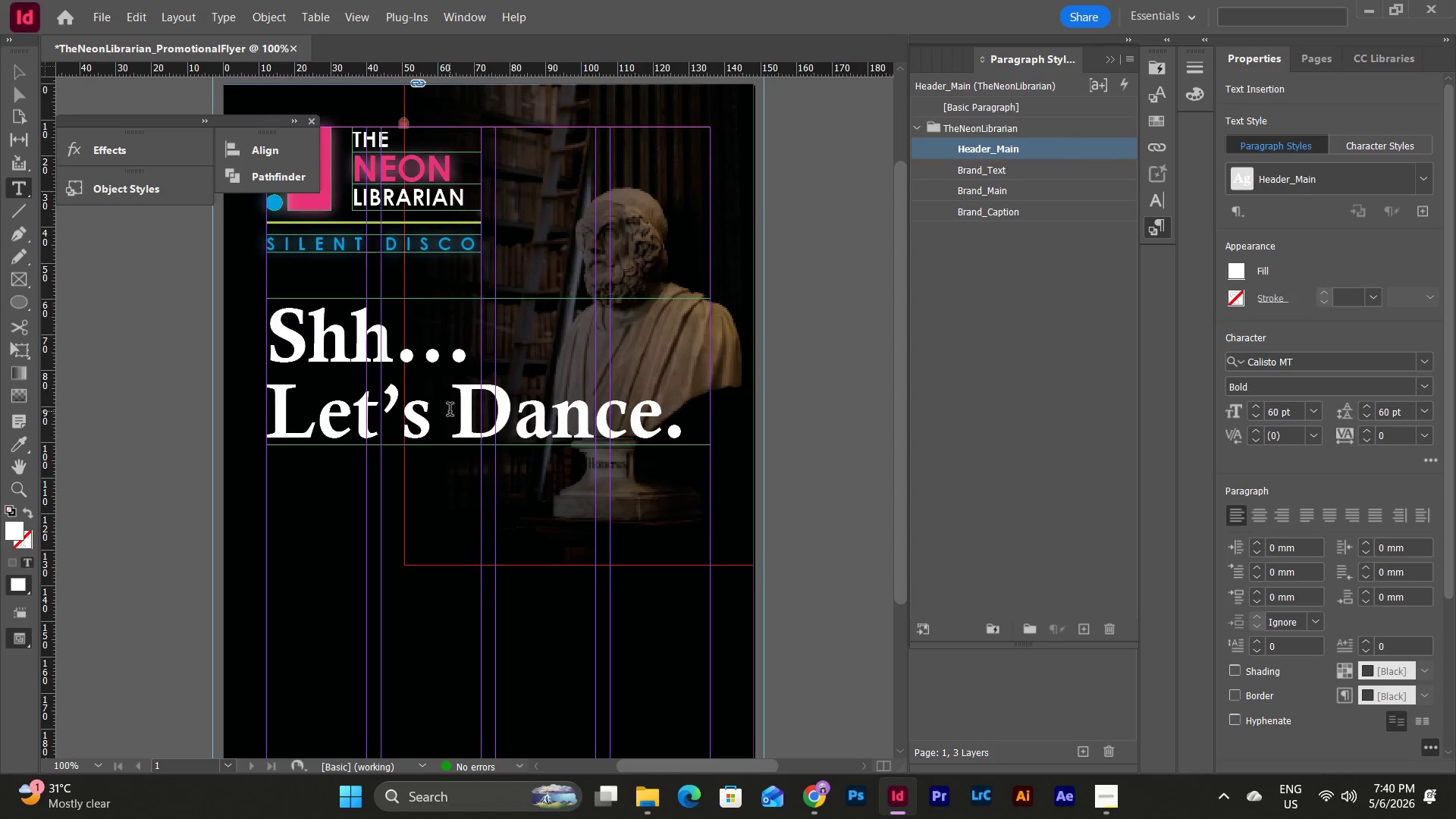 
left_click_drag(start_coordinate=[450, 411], to_coordinate=[676, 410])
 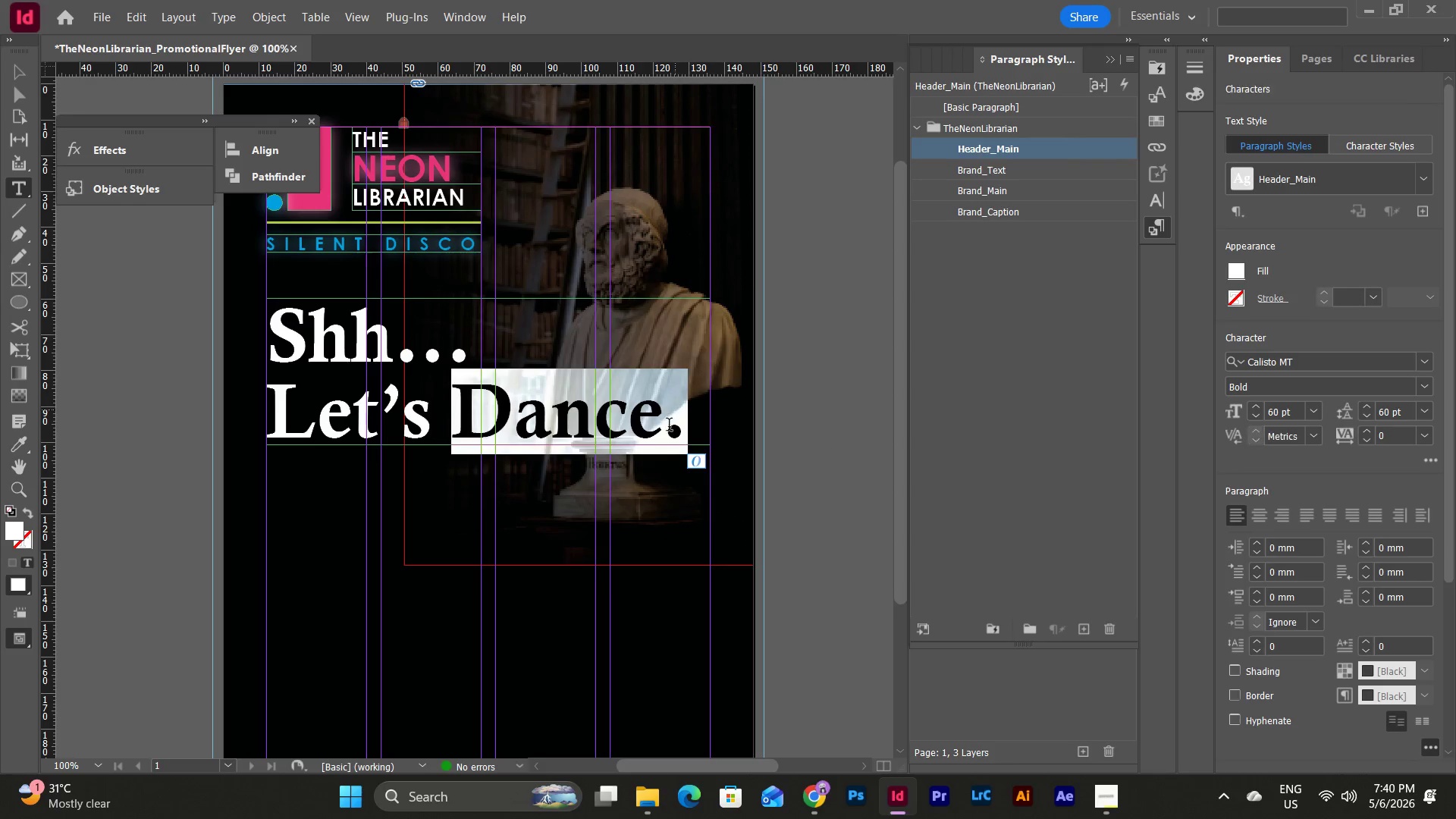 
left_click([669, 426])
 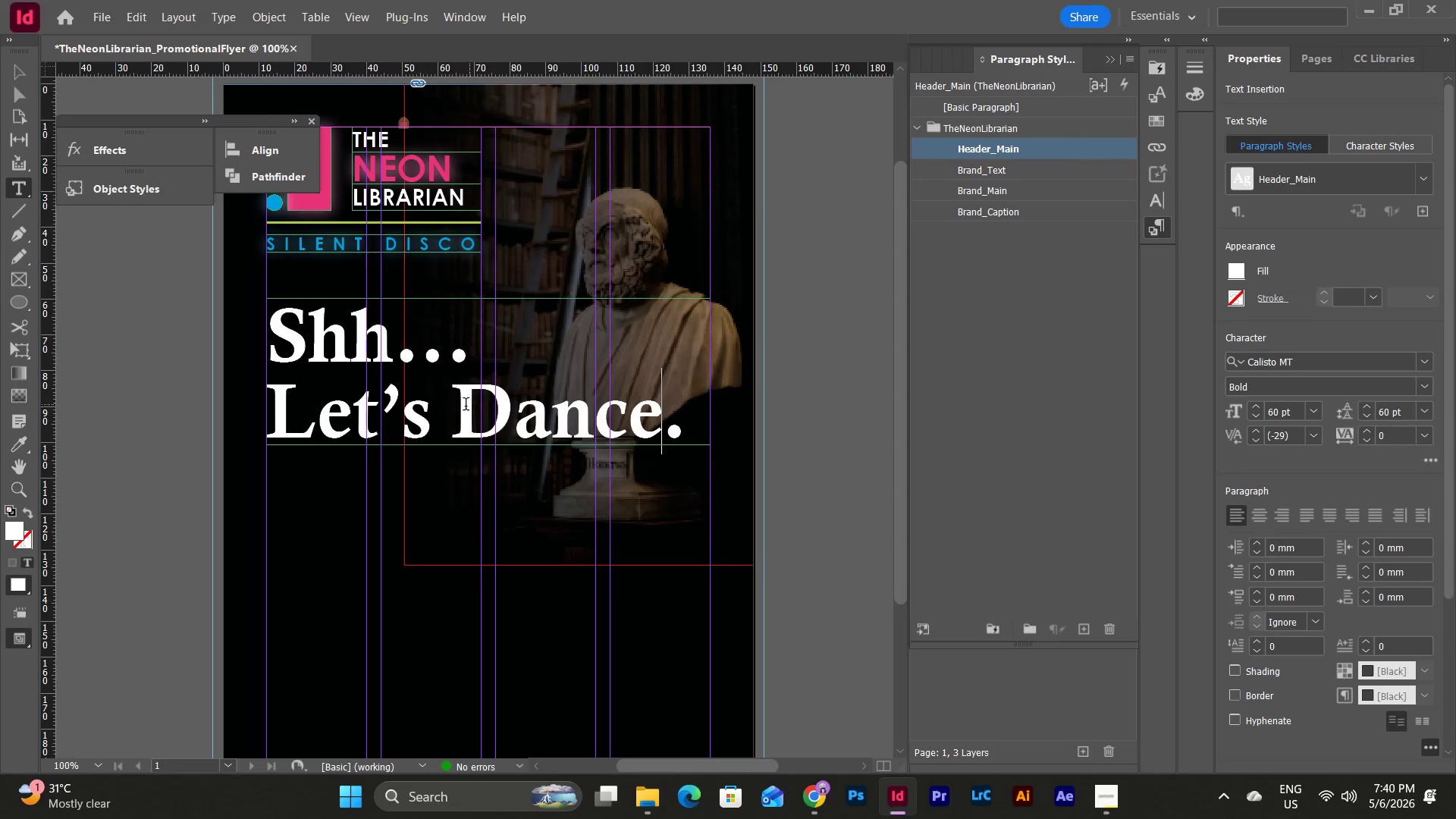 
left_click_drag(start_coordinate=[451, 407], to_coordinate=[669, 404])
 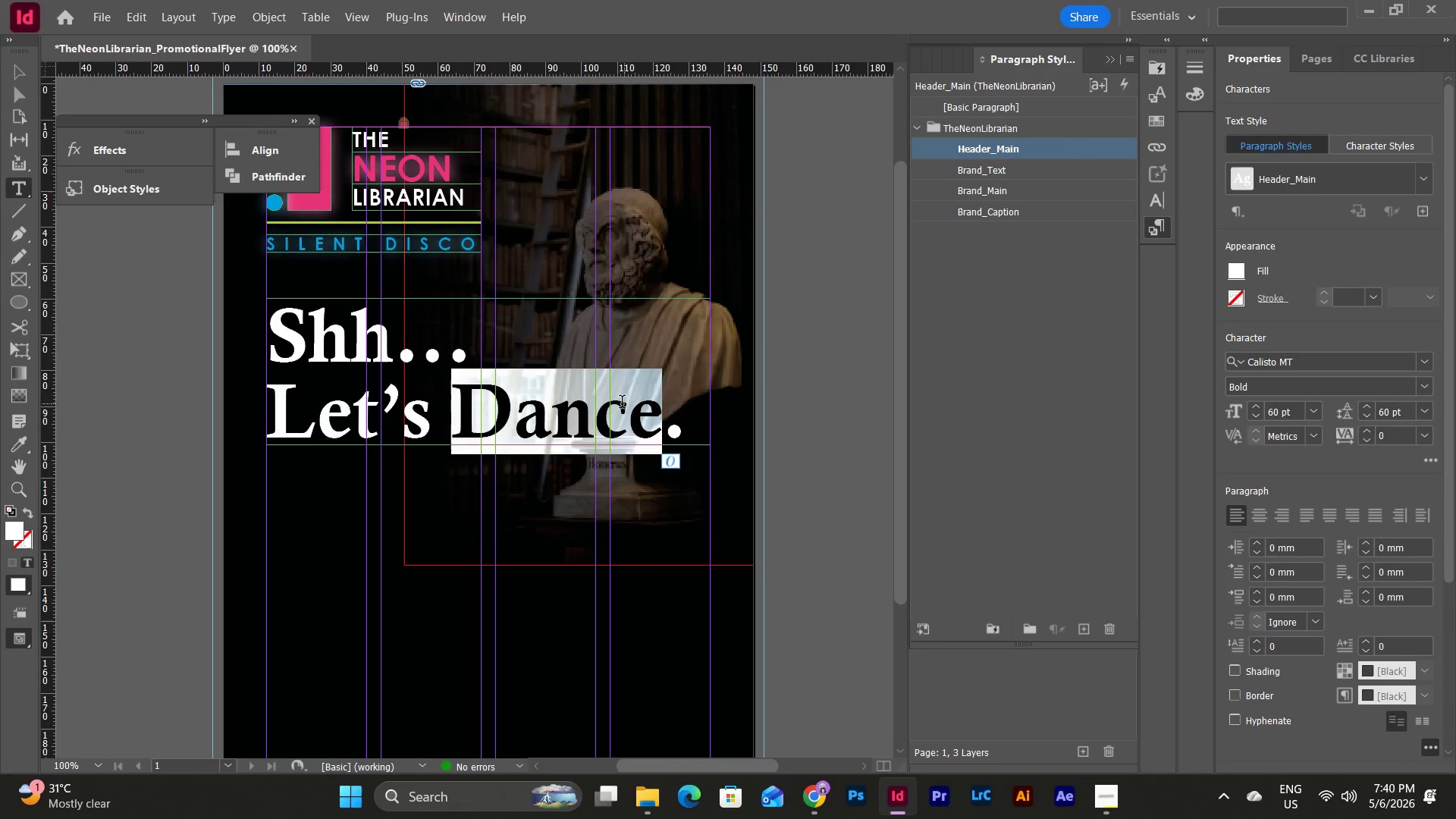 
right_click([622, 403])
 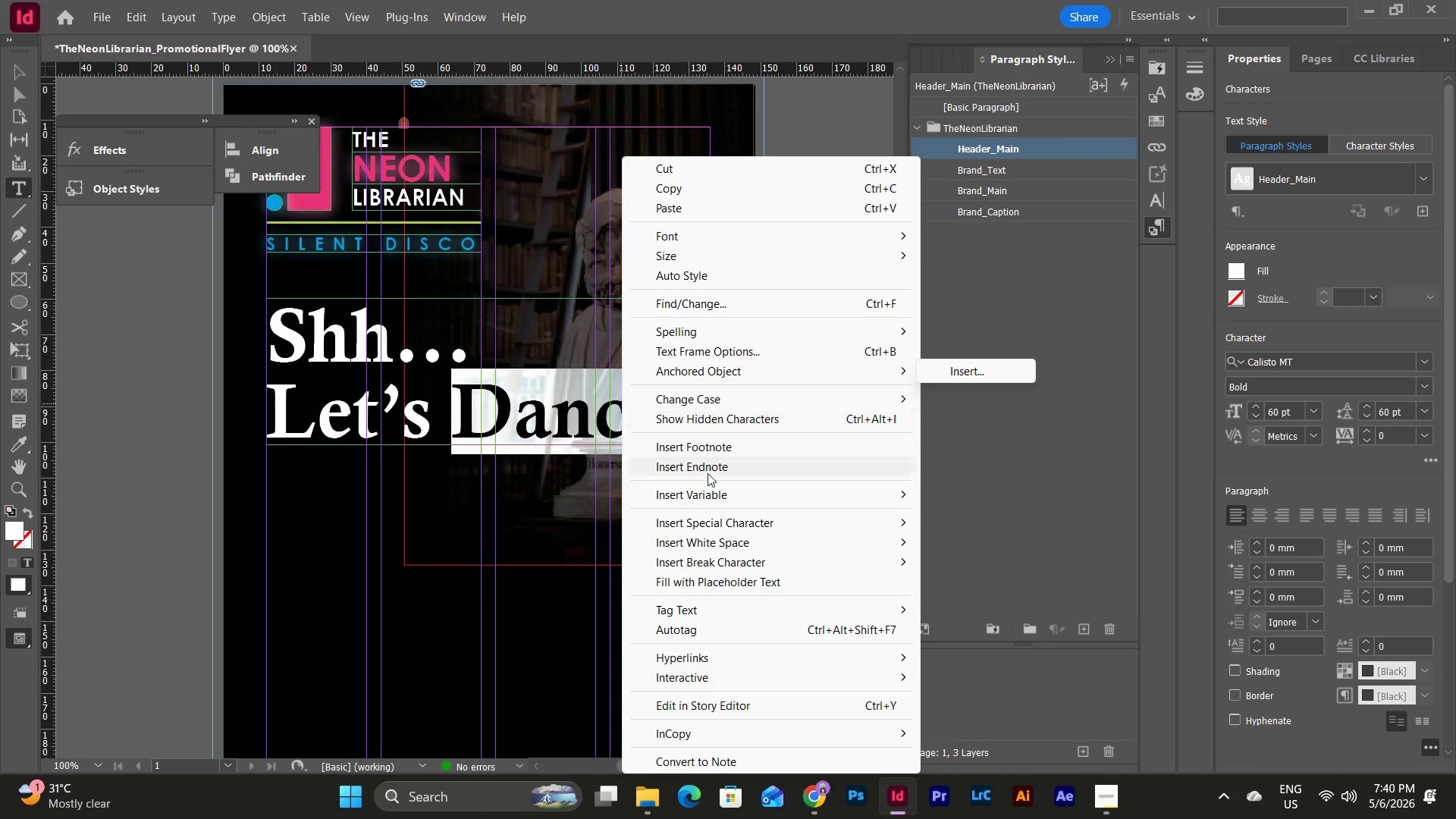 
scroll: coordinate [730, 628], scroll_direction: down, amount: 2.0
 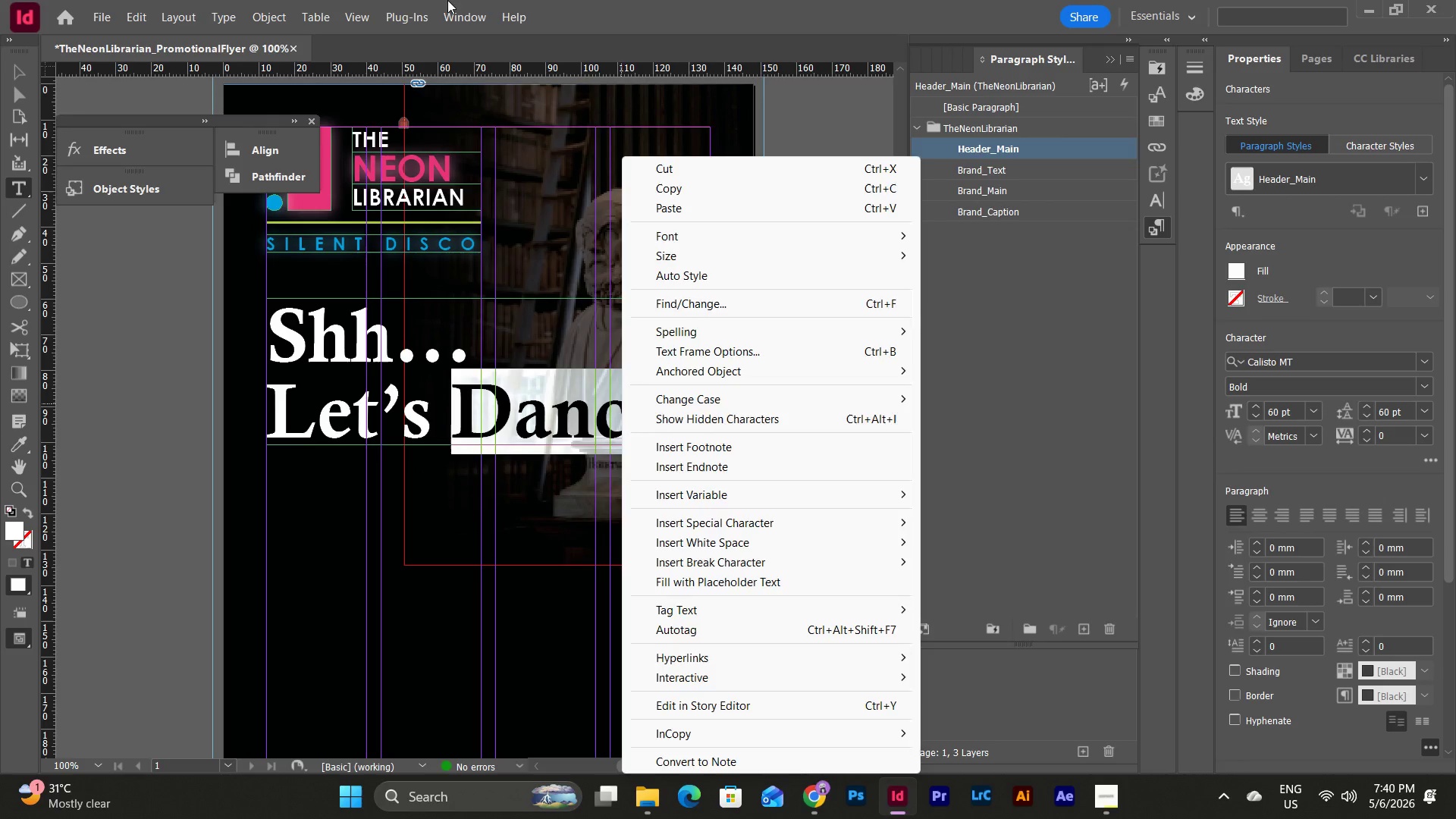 
left_click_drag(start_coordinate=[447, 2], to_coordinate=[469, 16])
 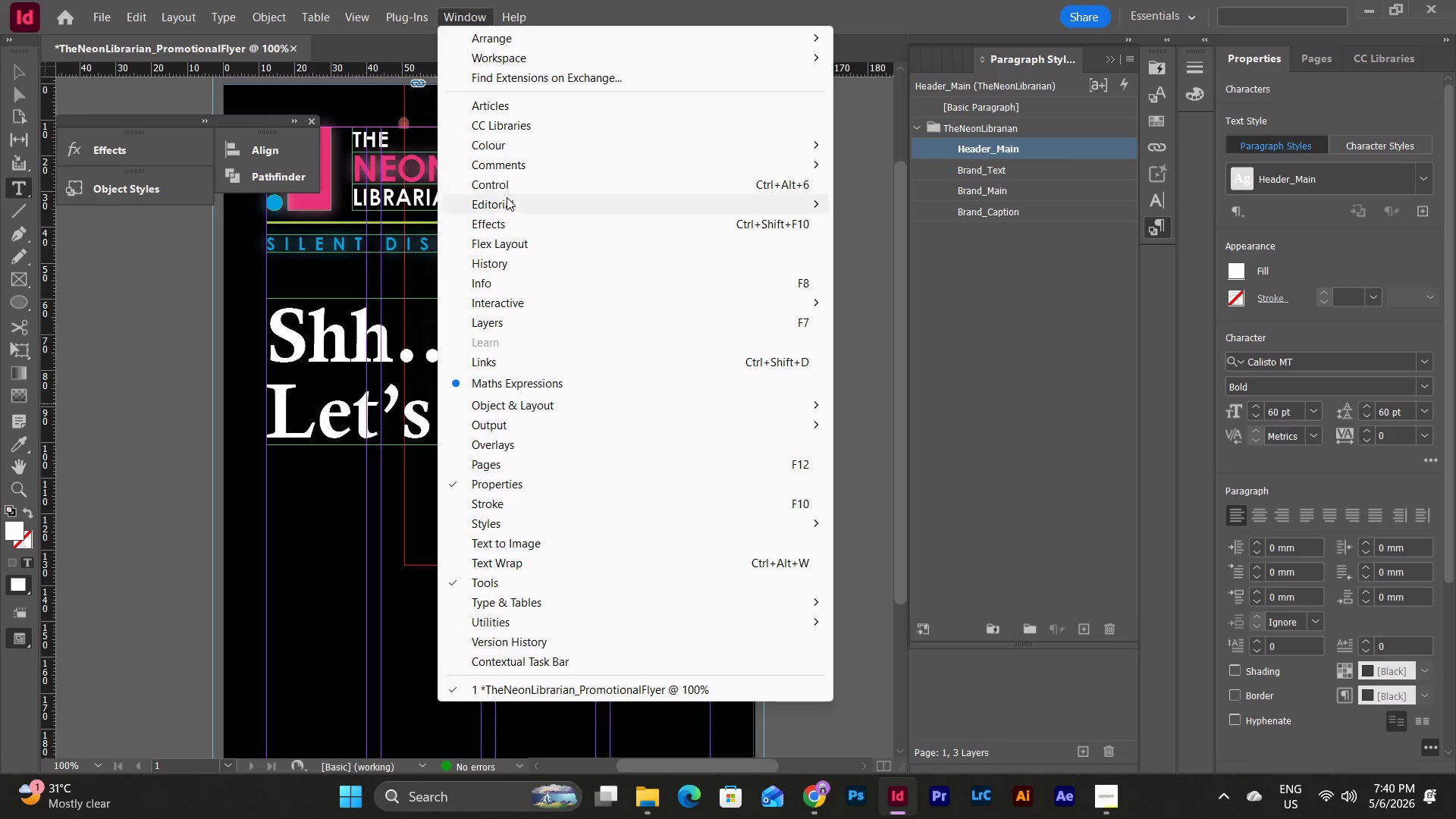 
left_click([518, 224])
 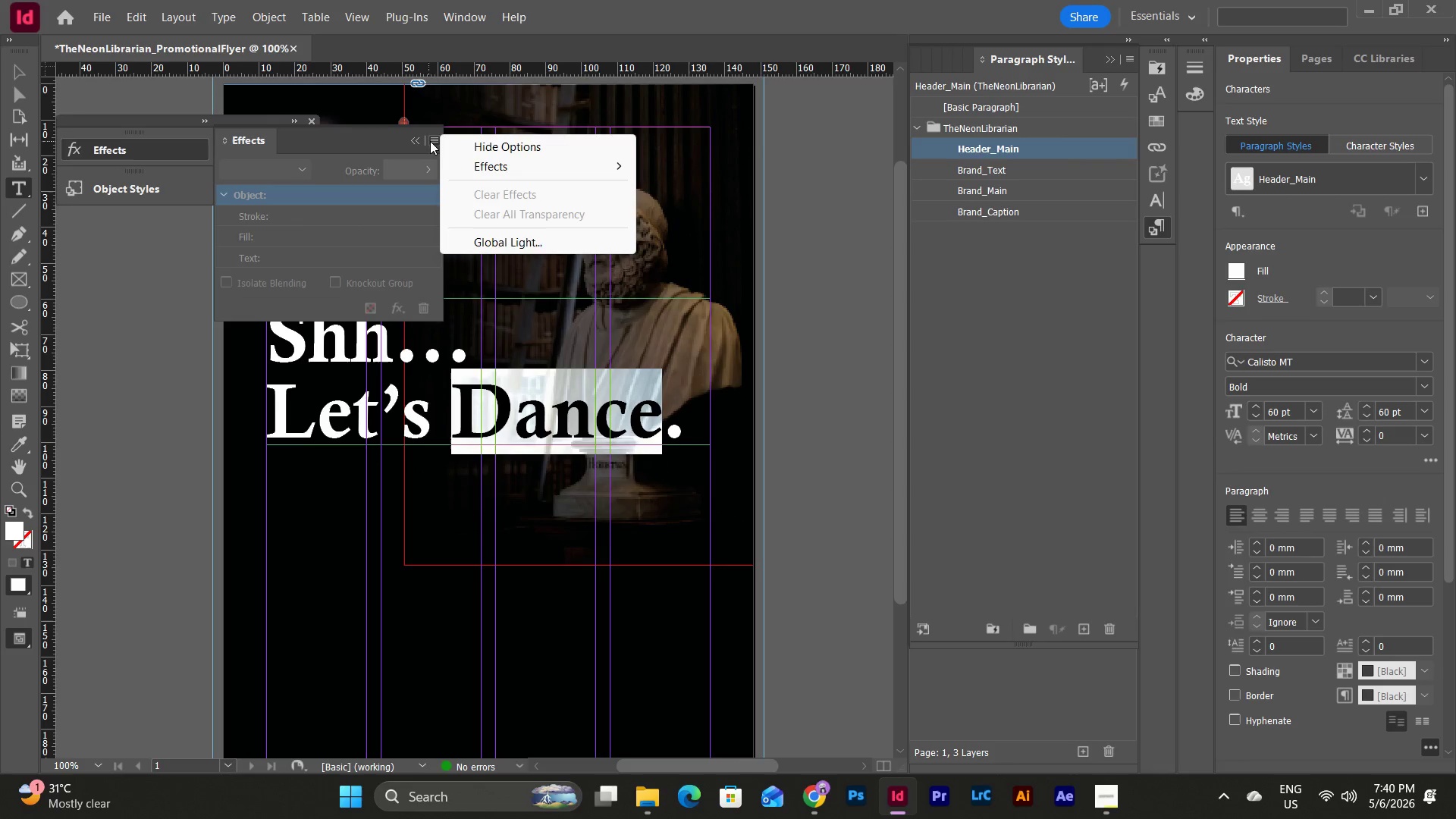 
left_click([510, 175])
 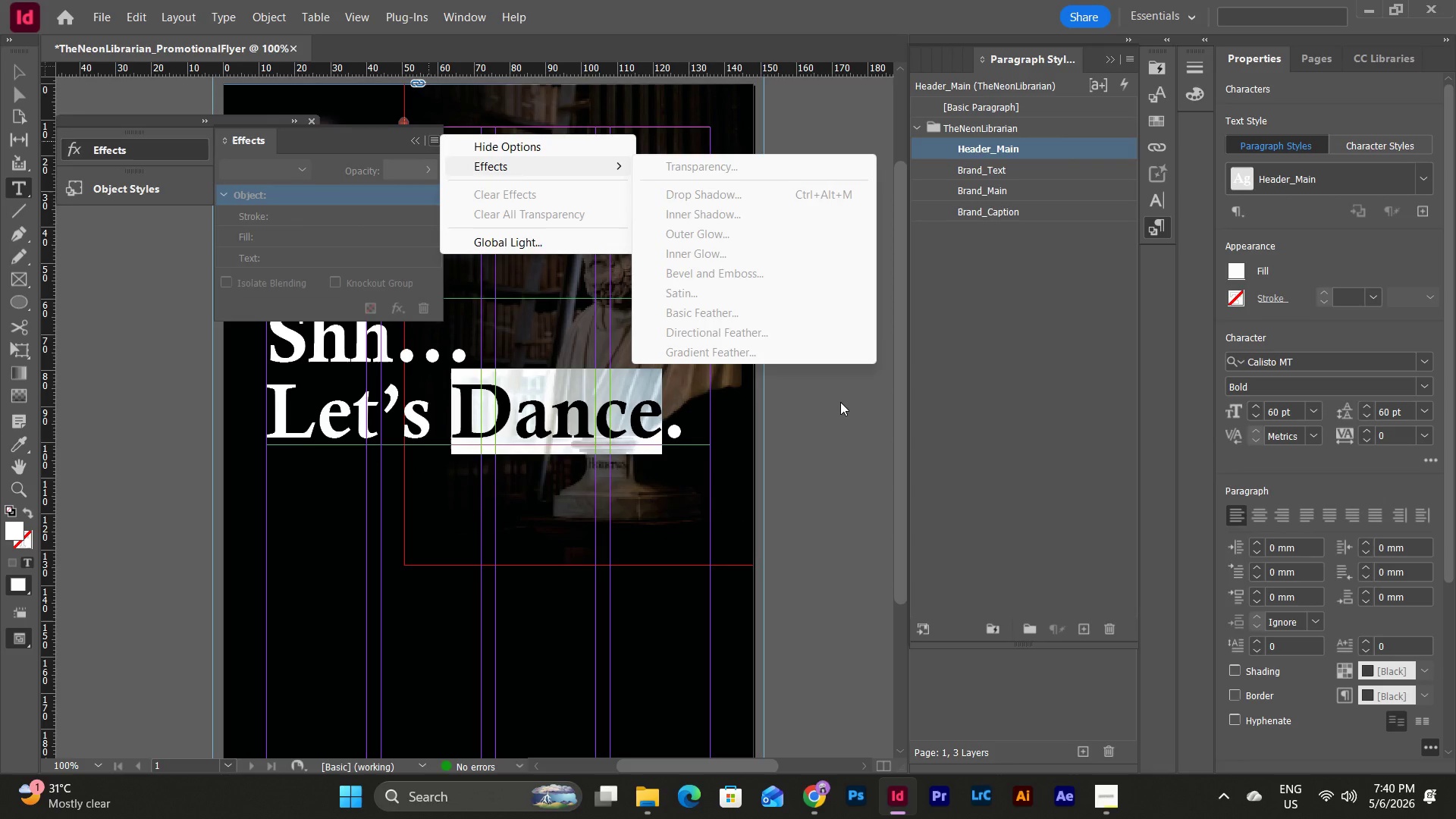 
key(Escape)
 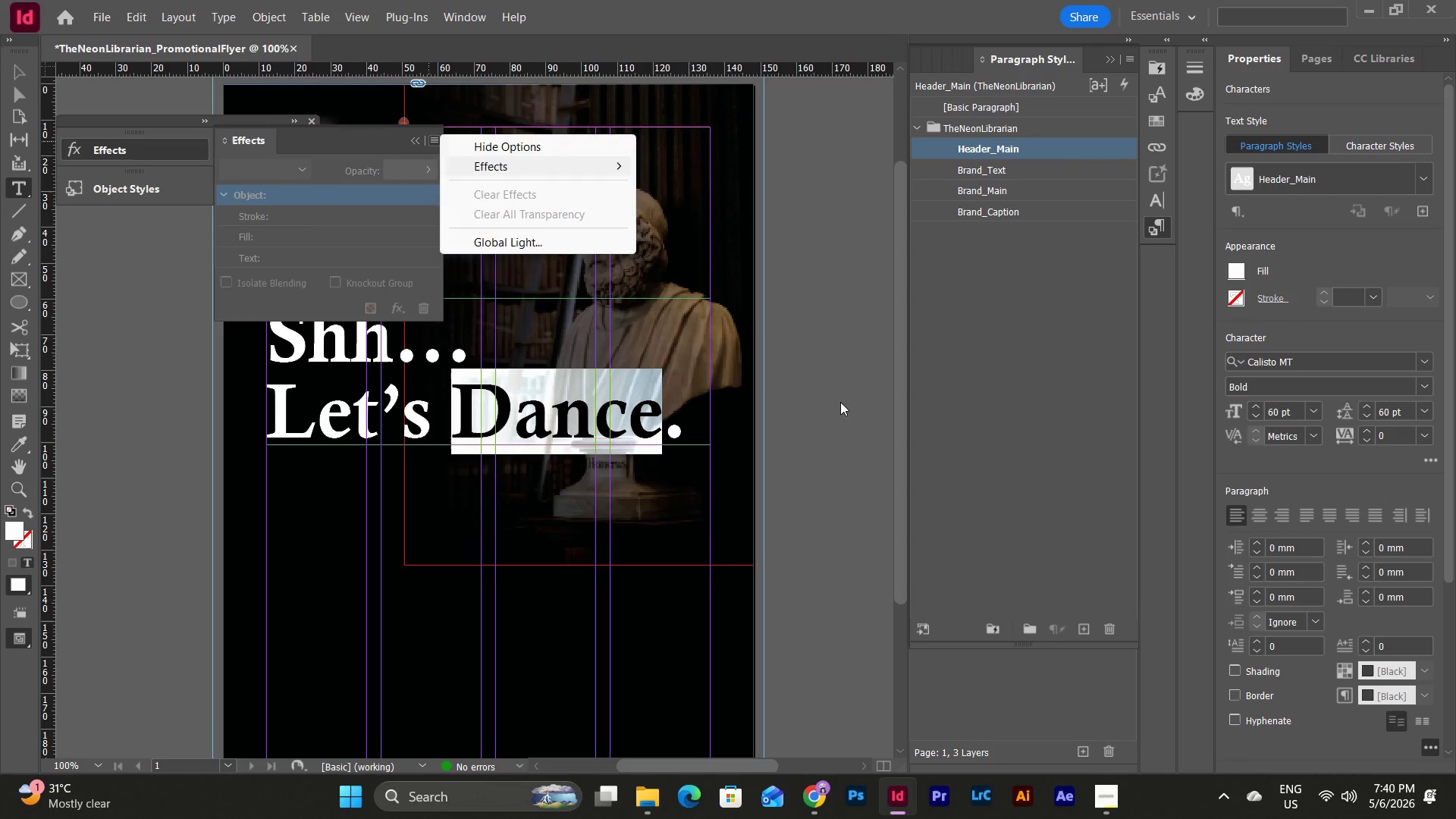 
key(Escape)
 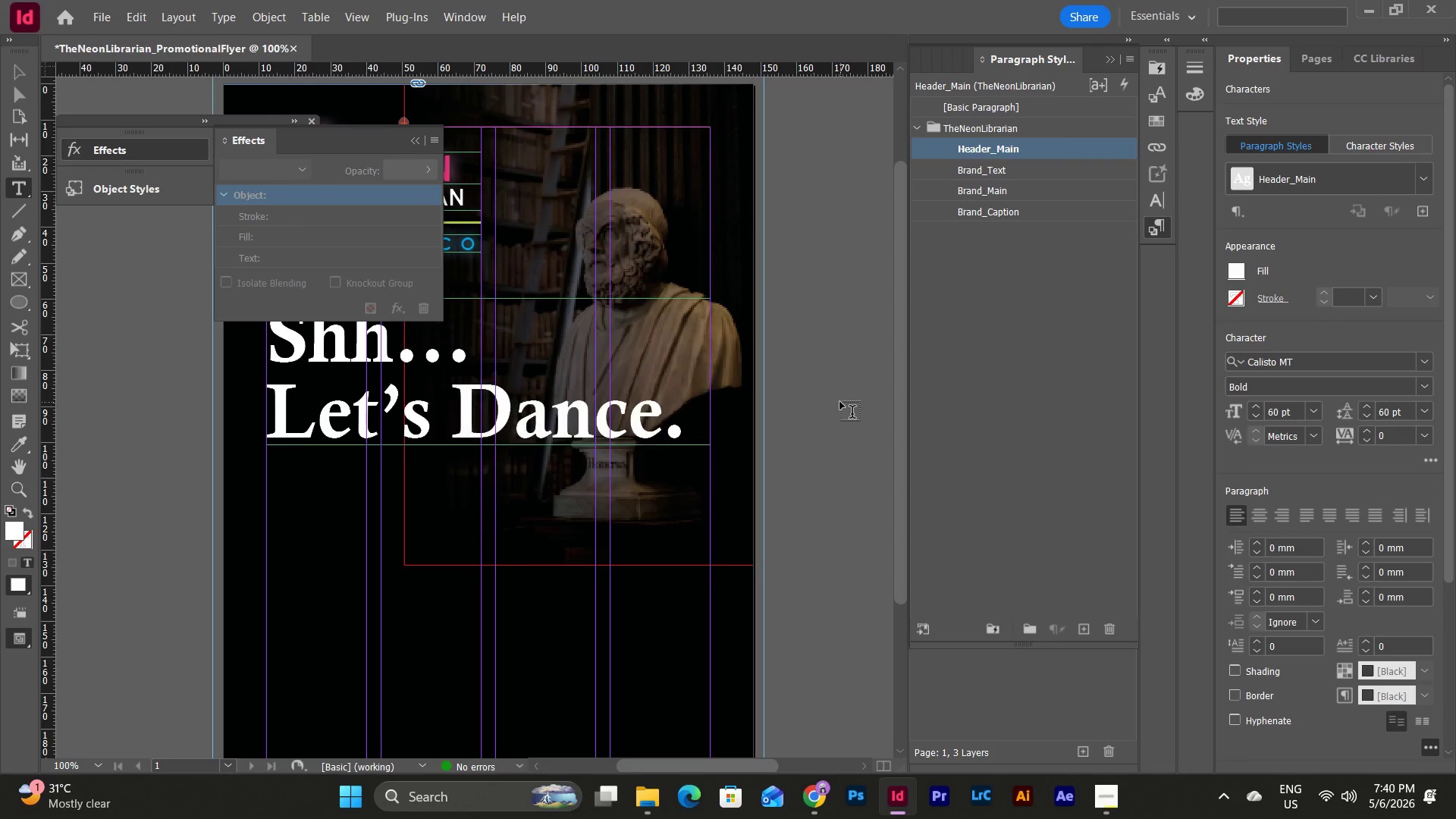 
left_click([840, 402])
 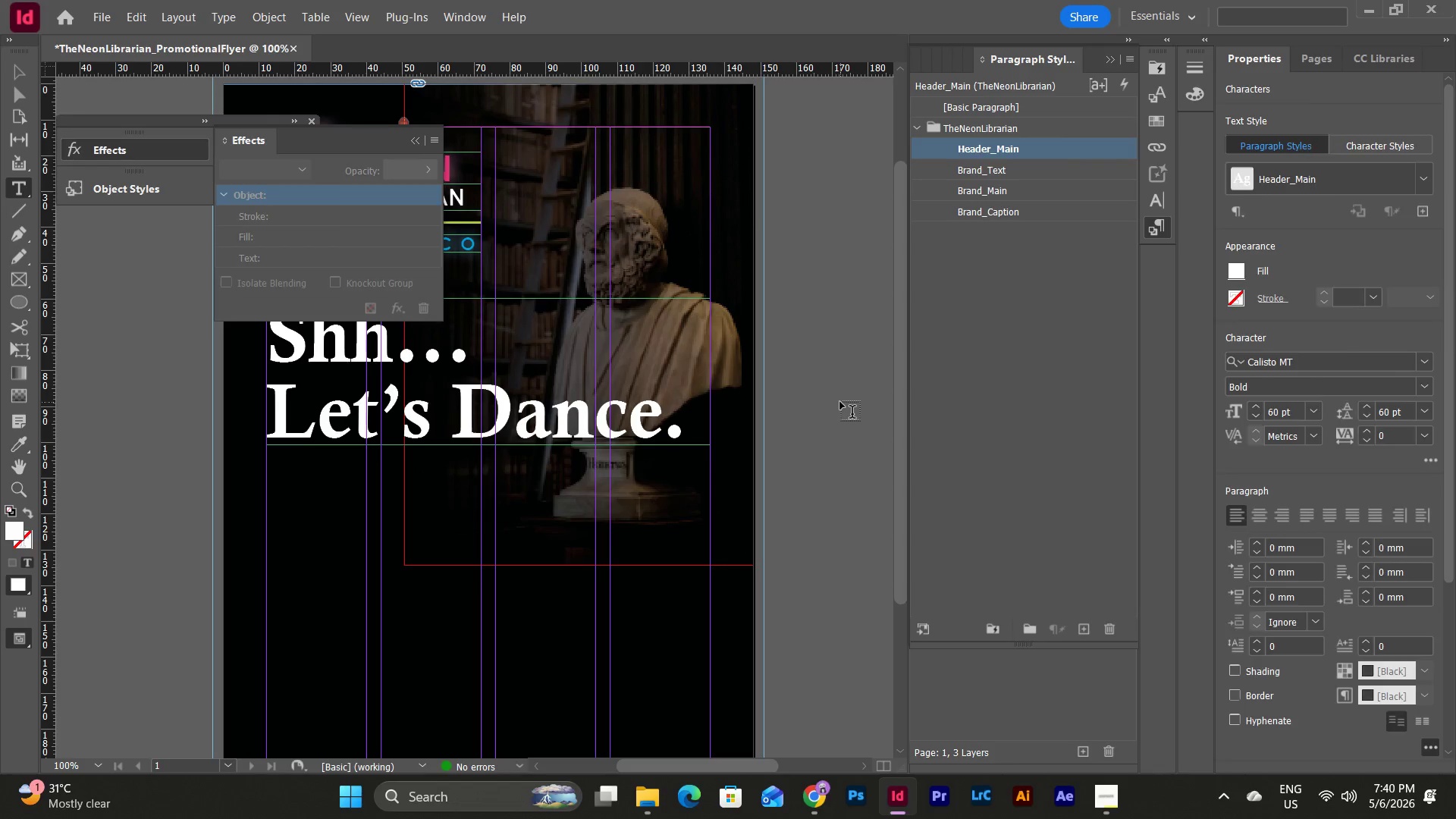 
key(Escape)
 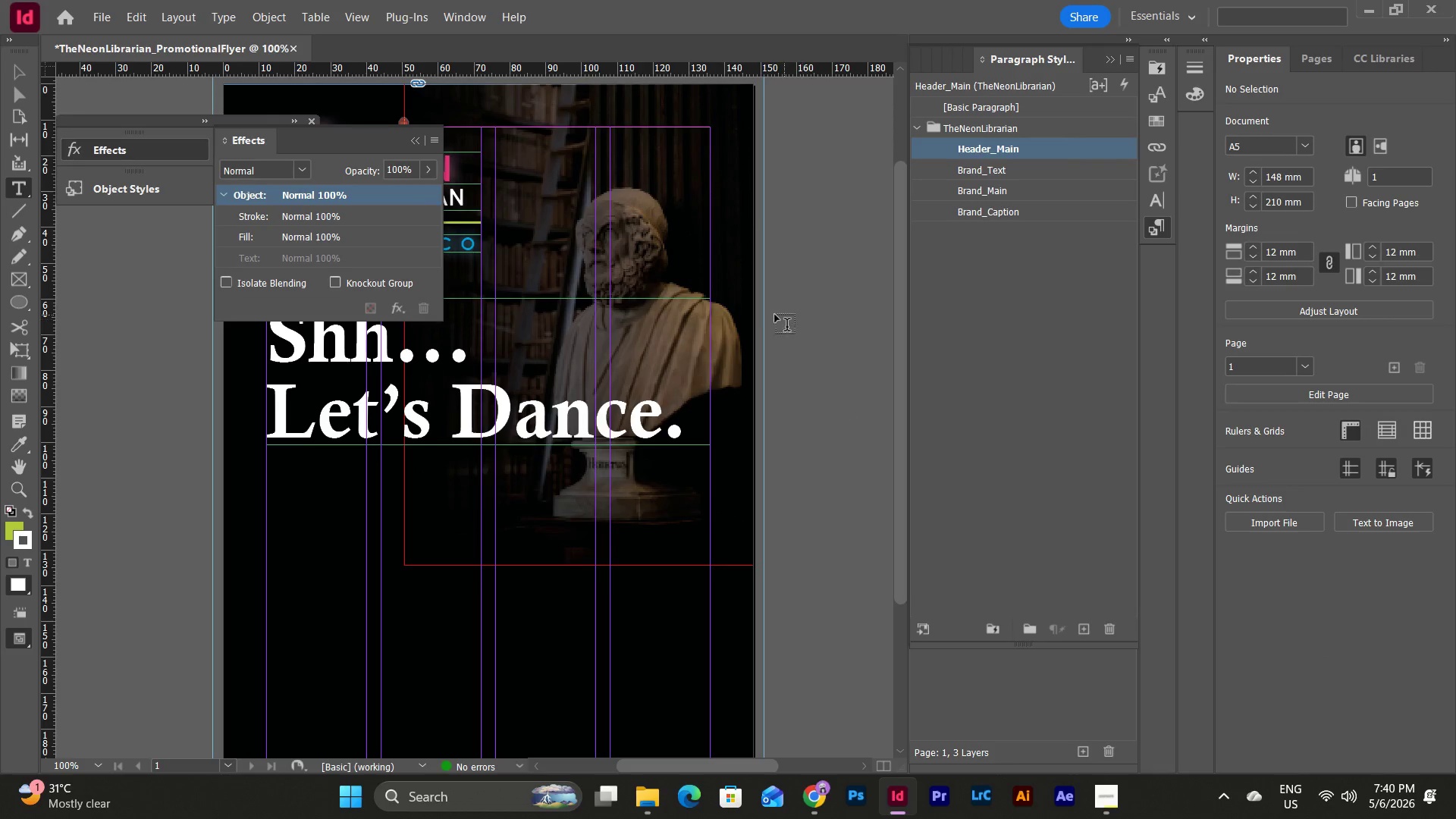 
key(Escape)
 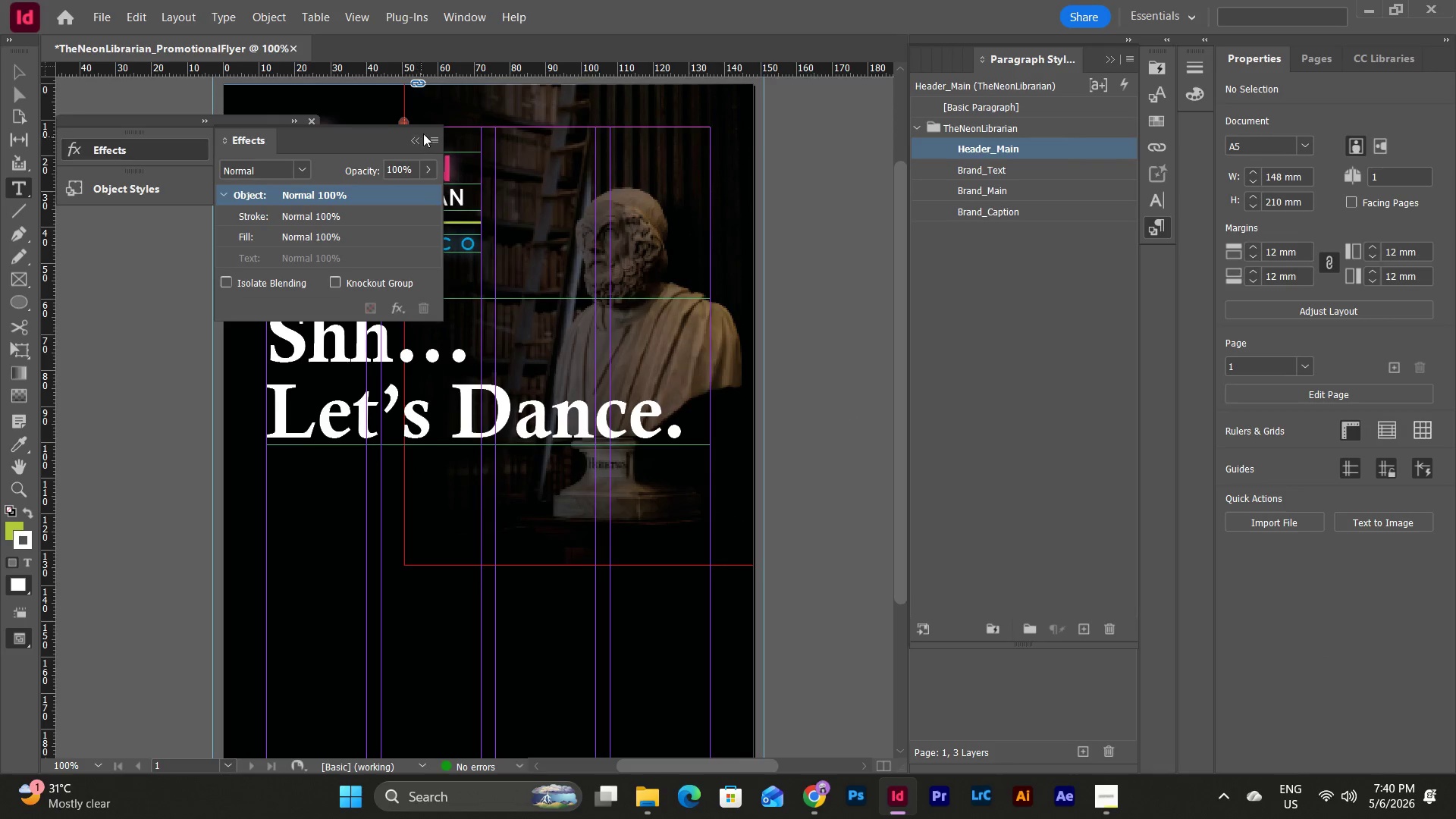 
left_click([414, 140])
 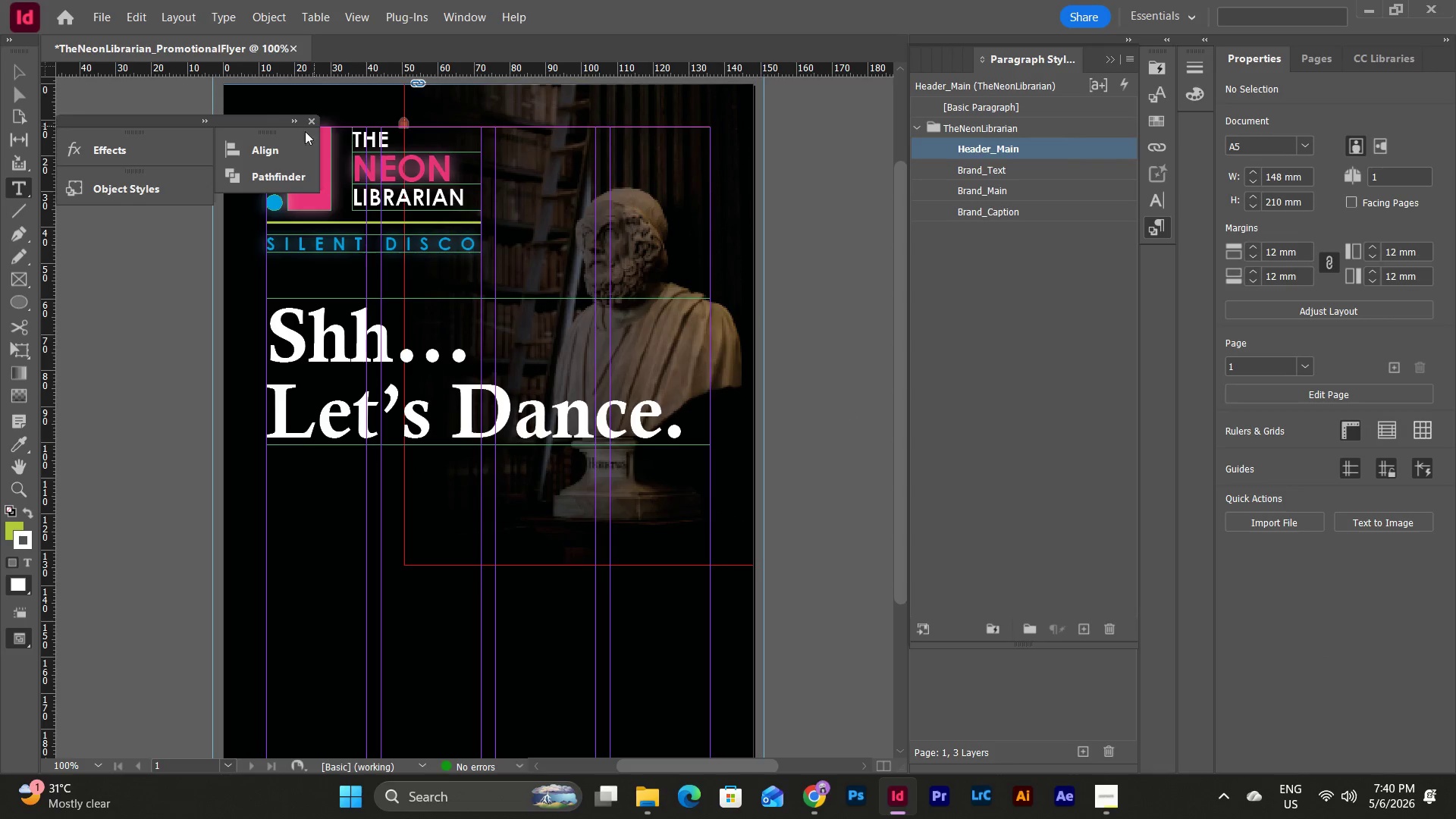 
key(Escape)
 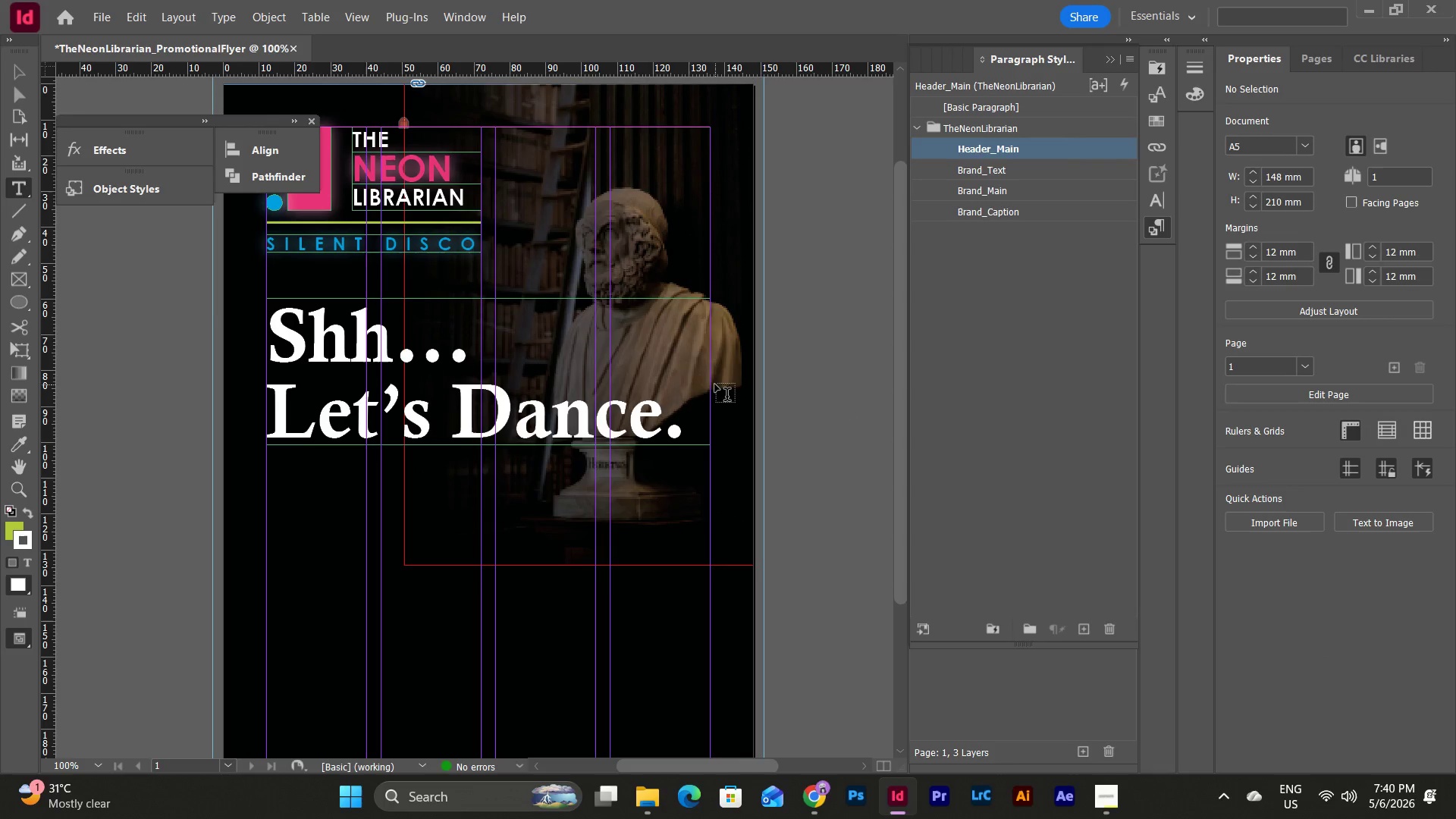 
key(V)
 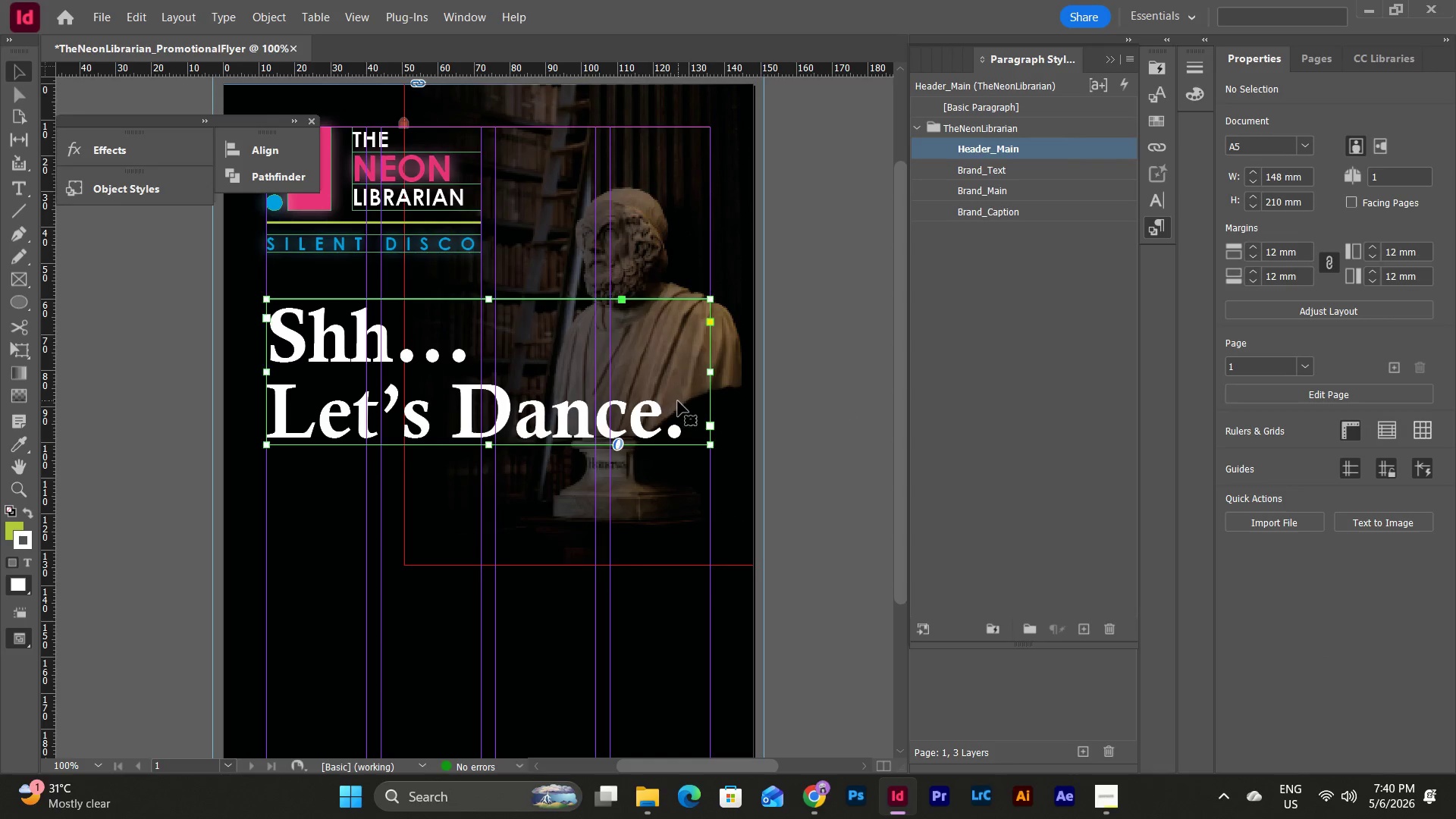 
double_click([678, 401])
 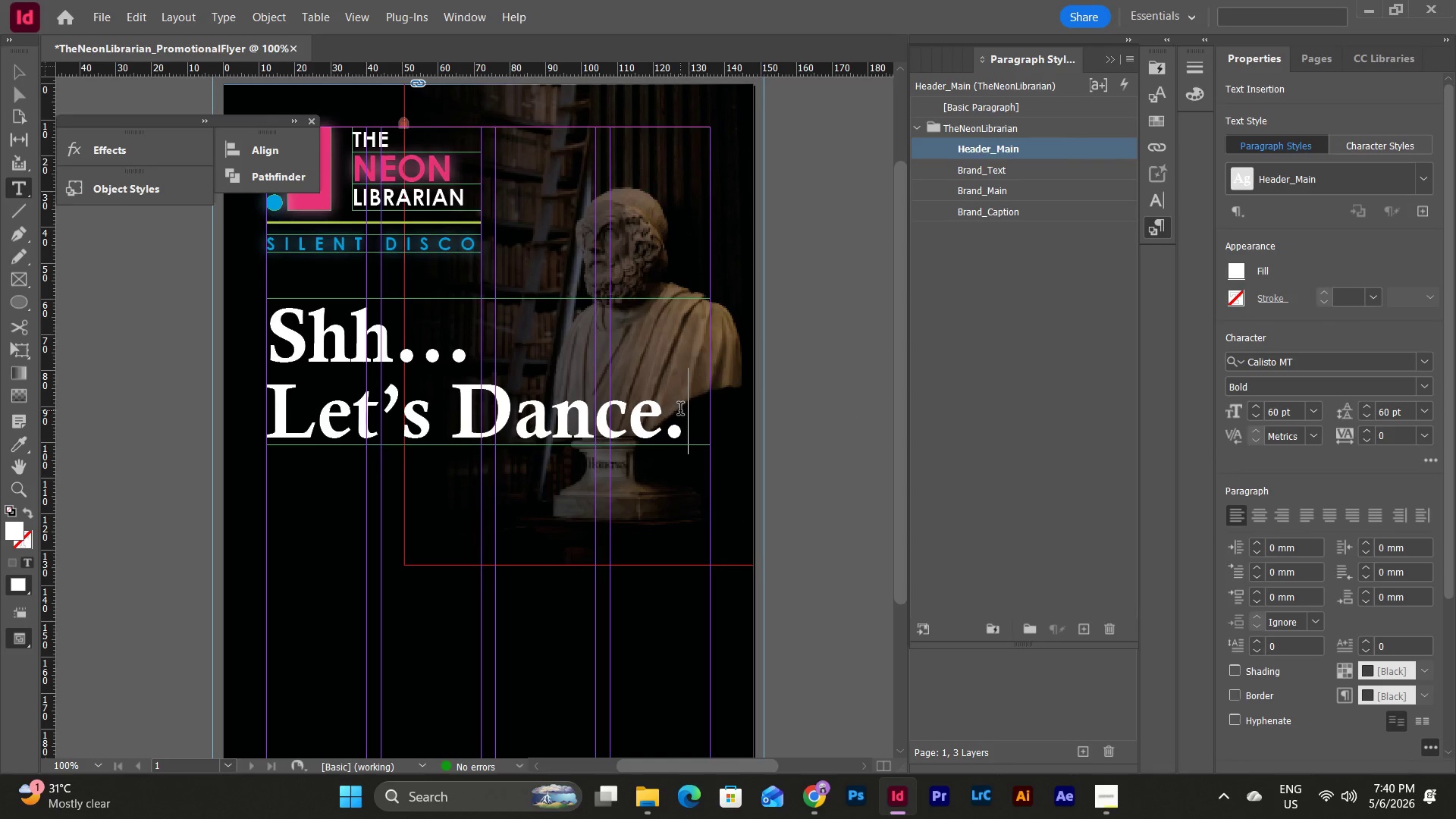 
left_click_drag(start_coordinate=[680, 410], to_coordinate=[457, 399])
 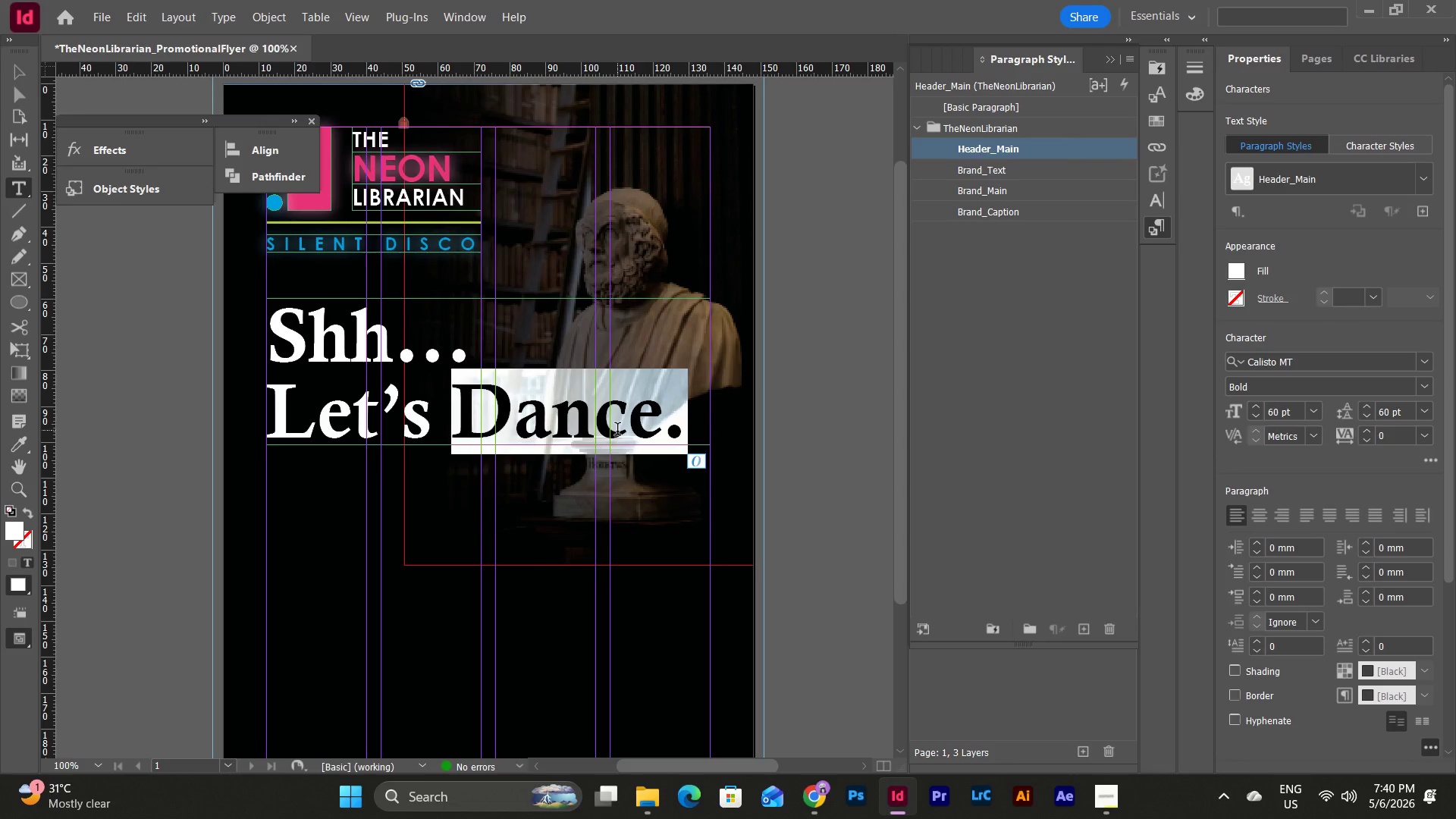 
key(Backspace)
 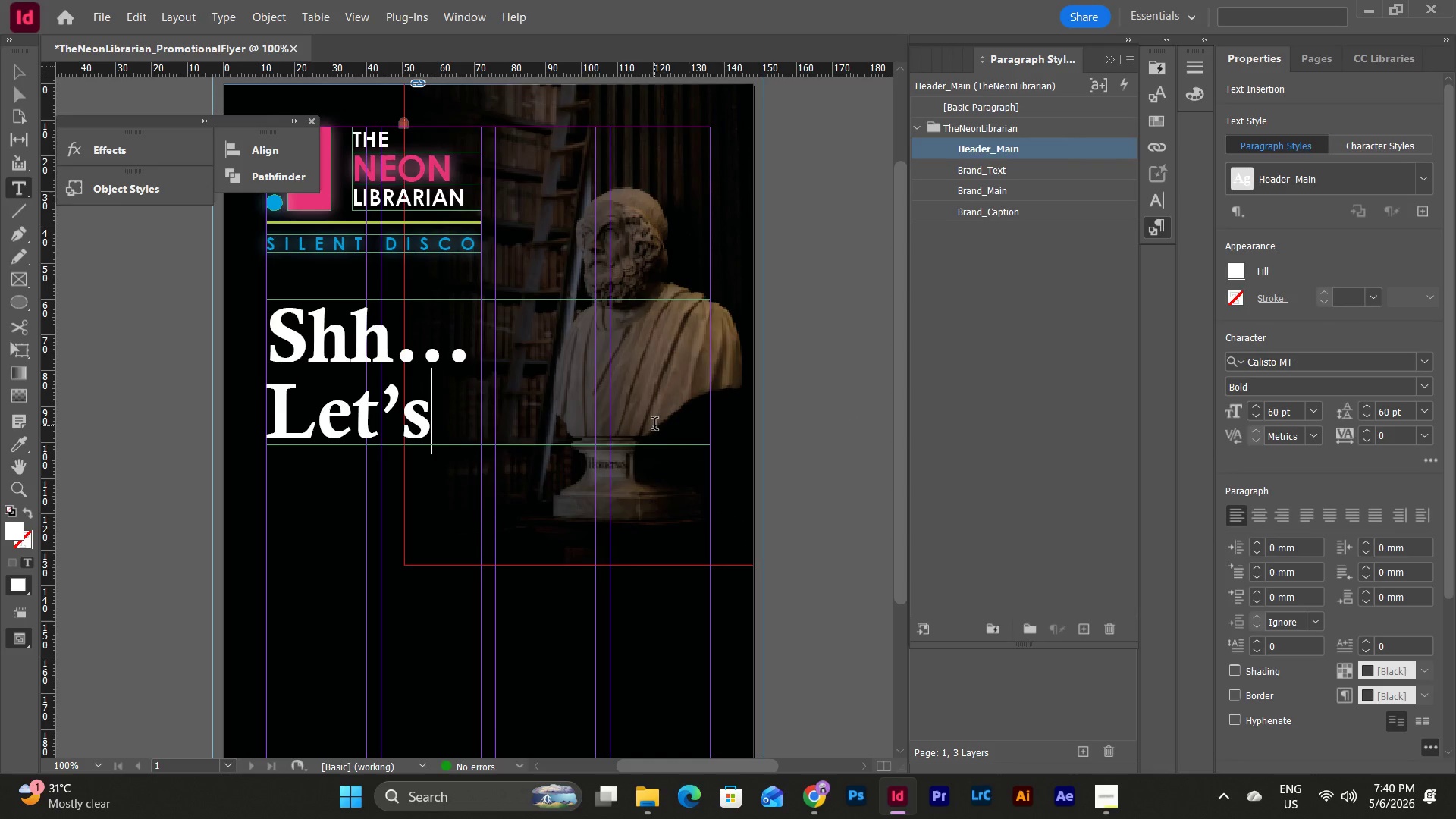 
key(Escape)
 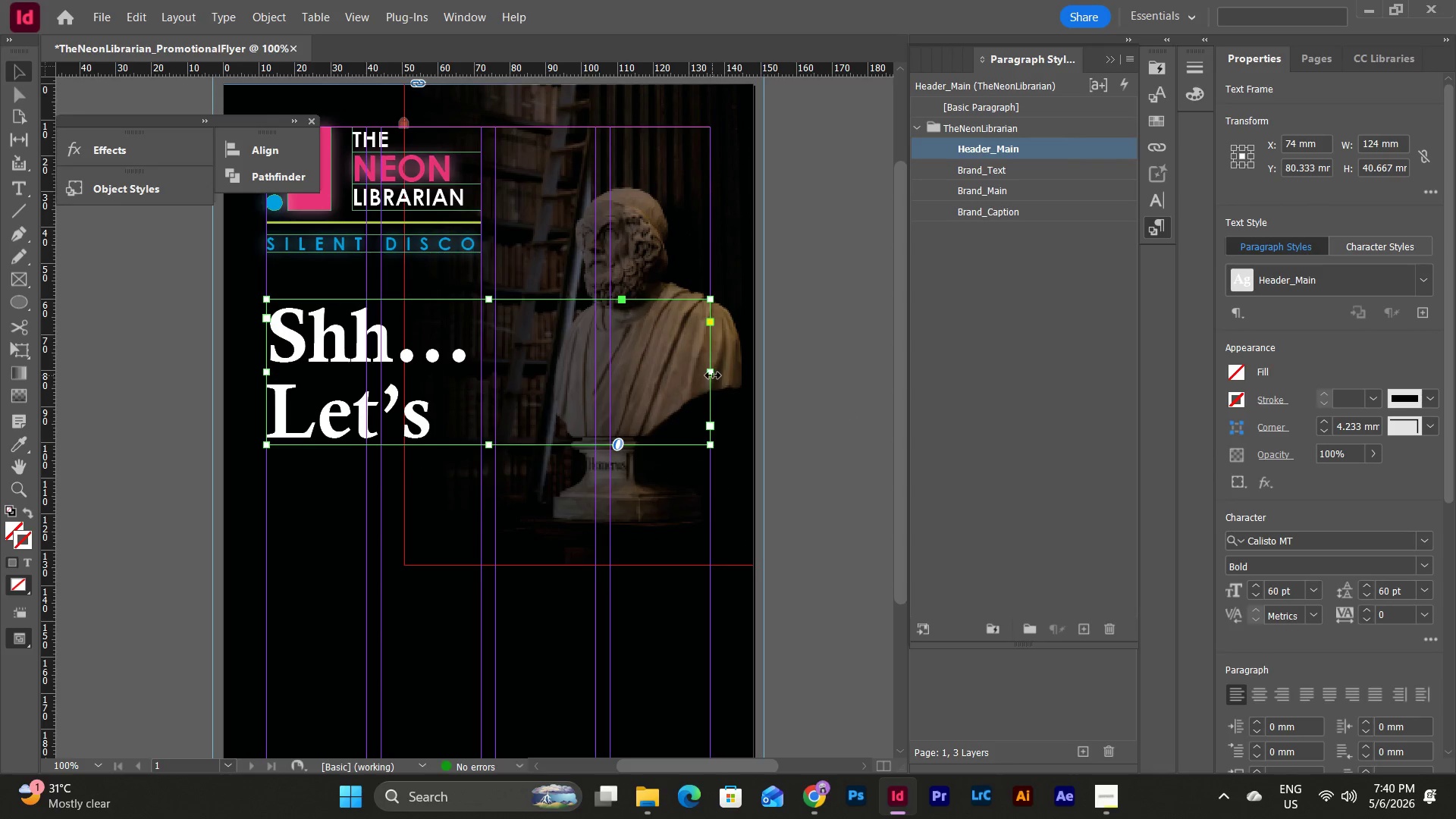 
left_click_drag(start_coordinate=[713, 375], to_coordinate=[482, 384])
 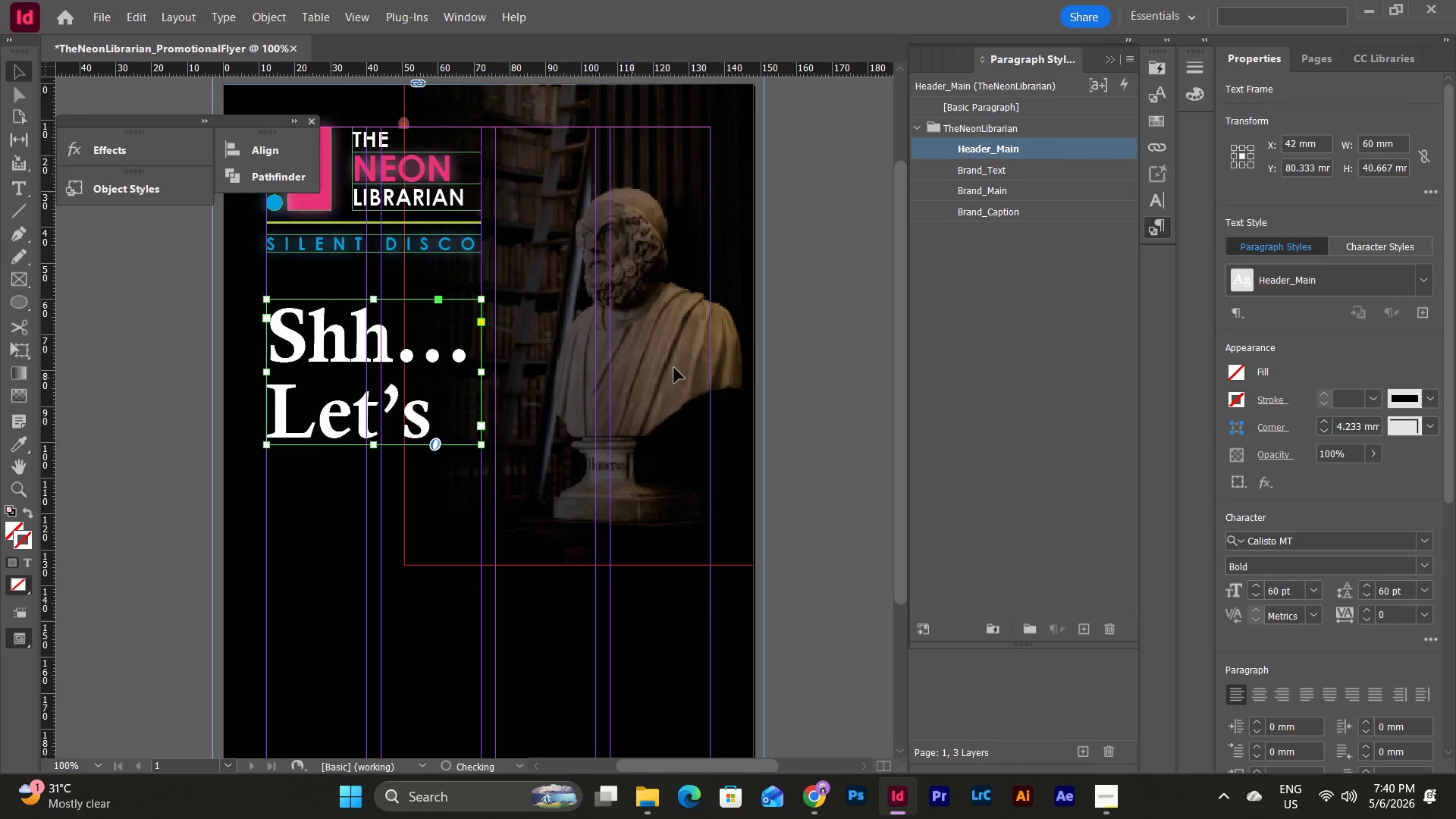 
key(Escape)
 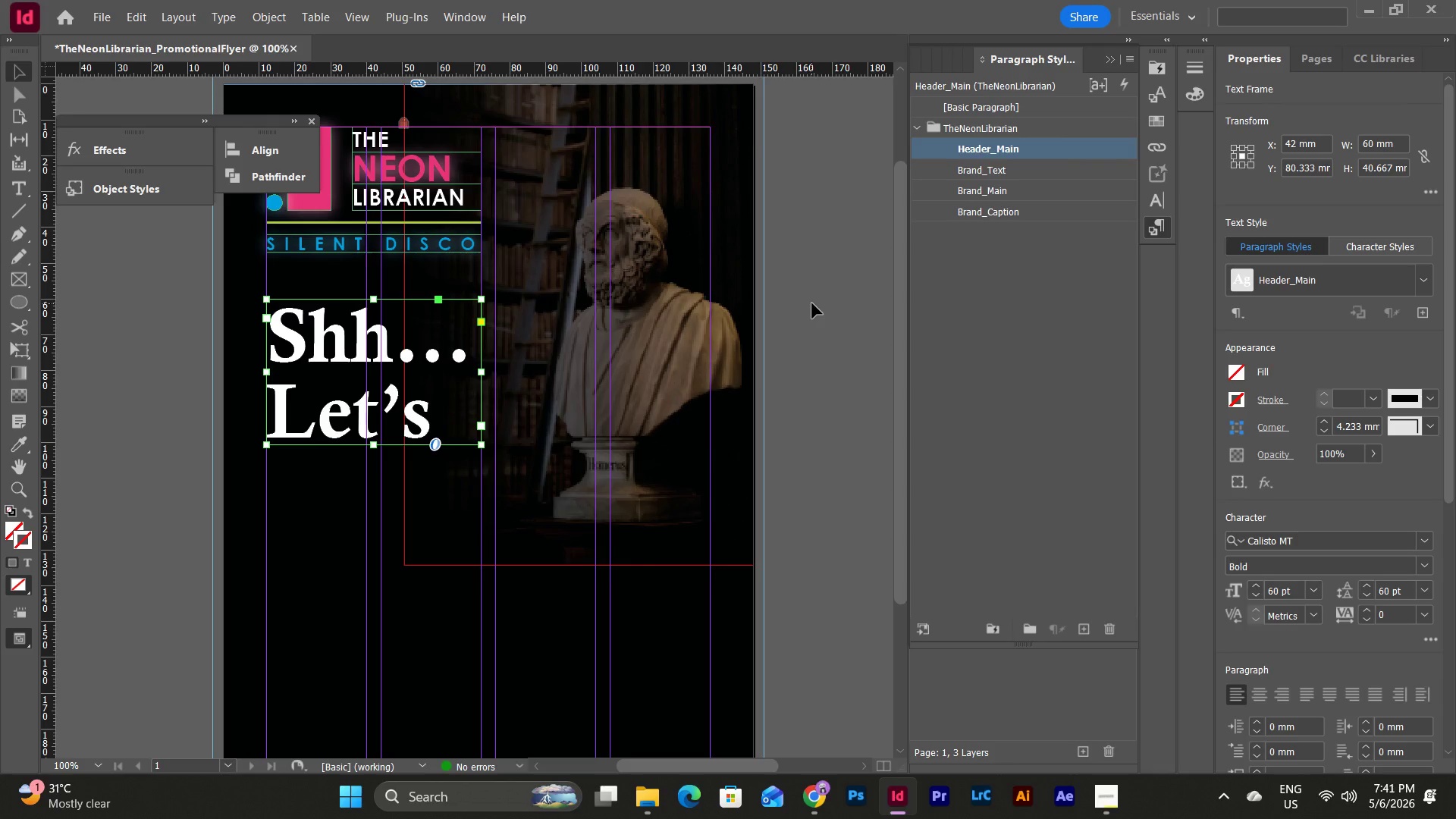 
wait(10.86)
 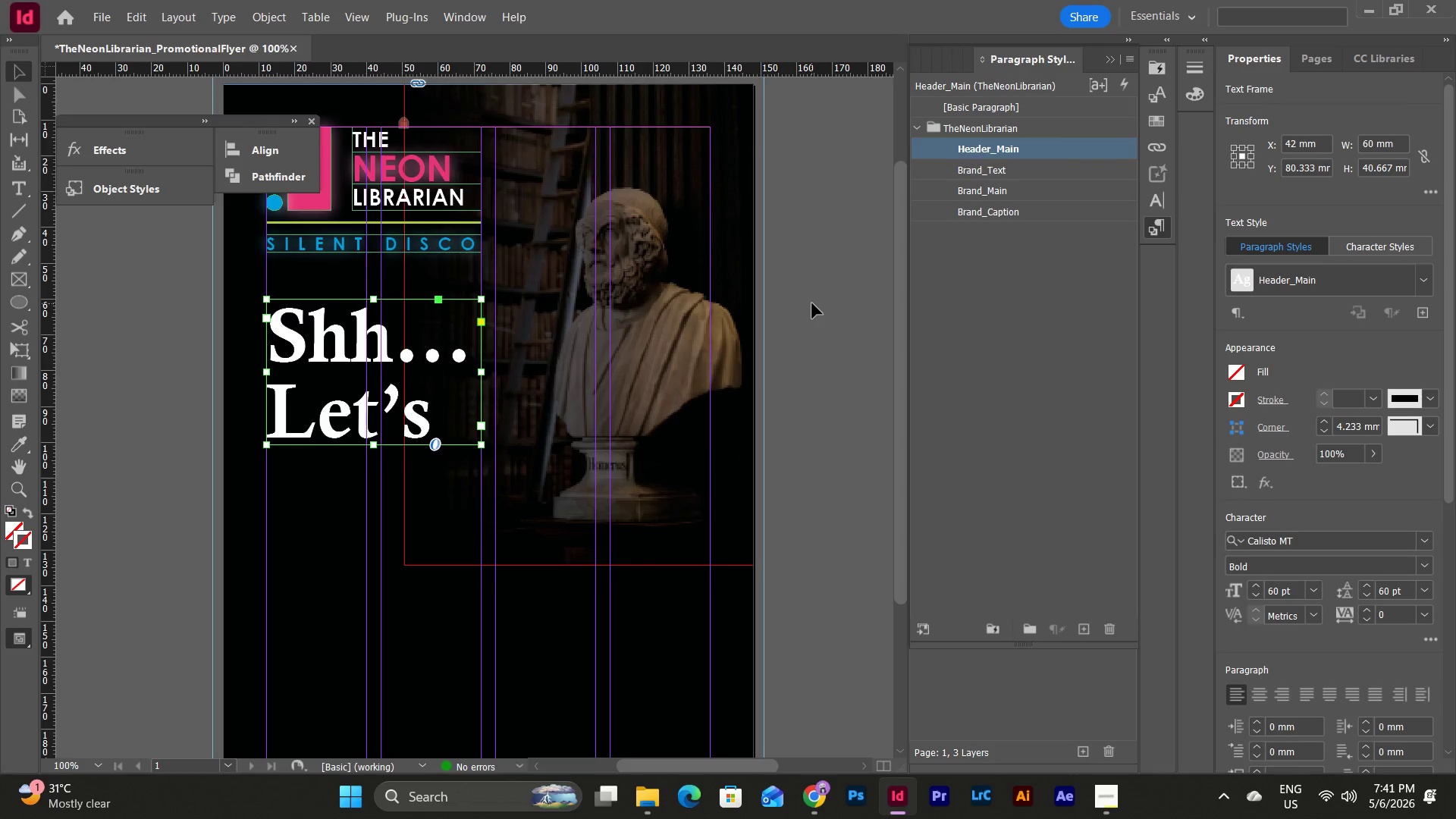 
key(Control+Z)
 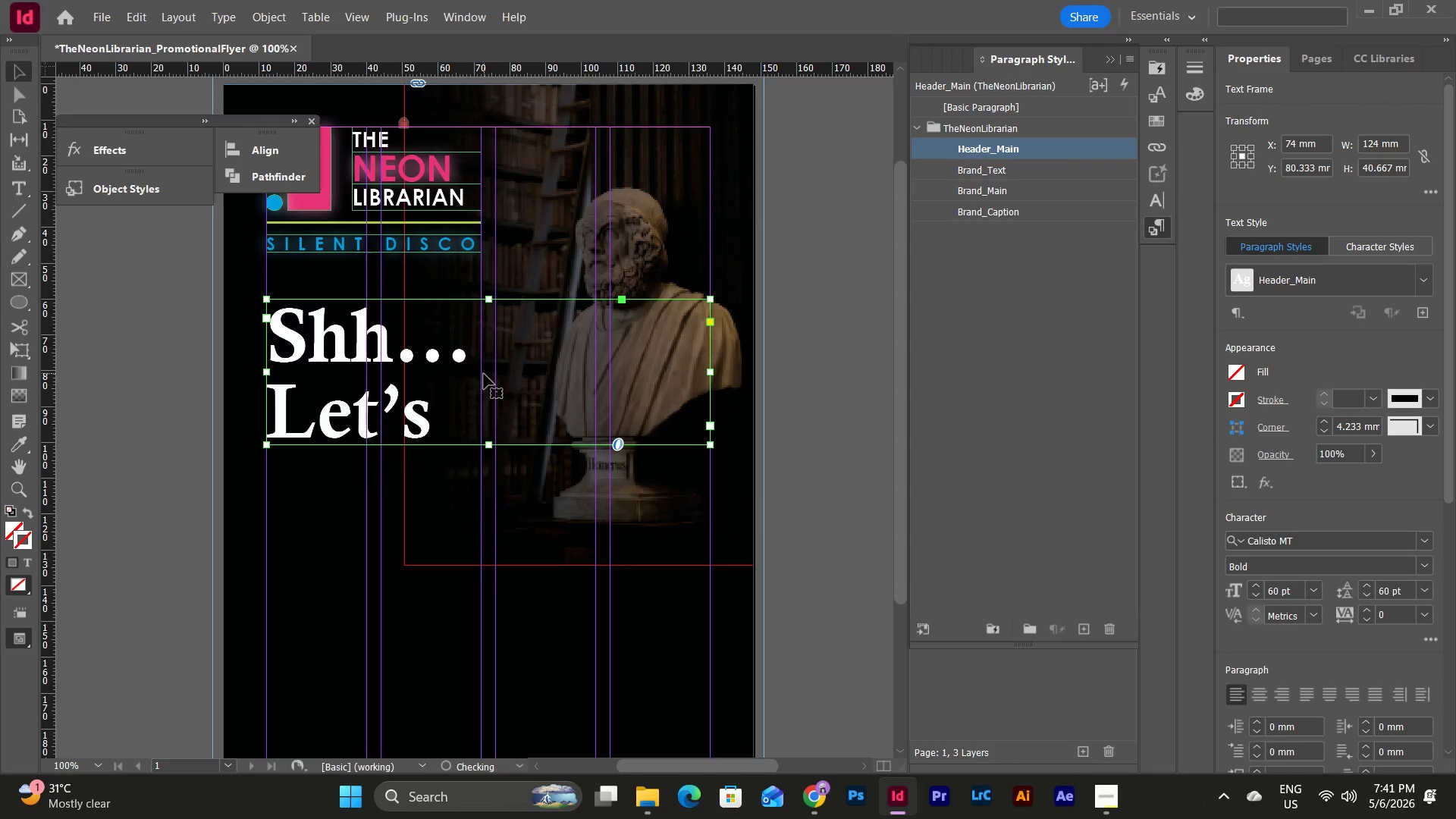 
key(Control+Z)
 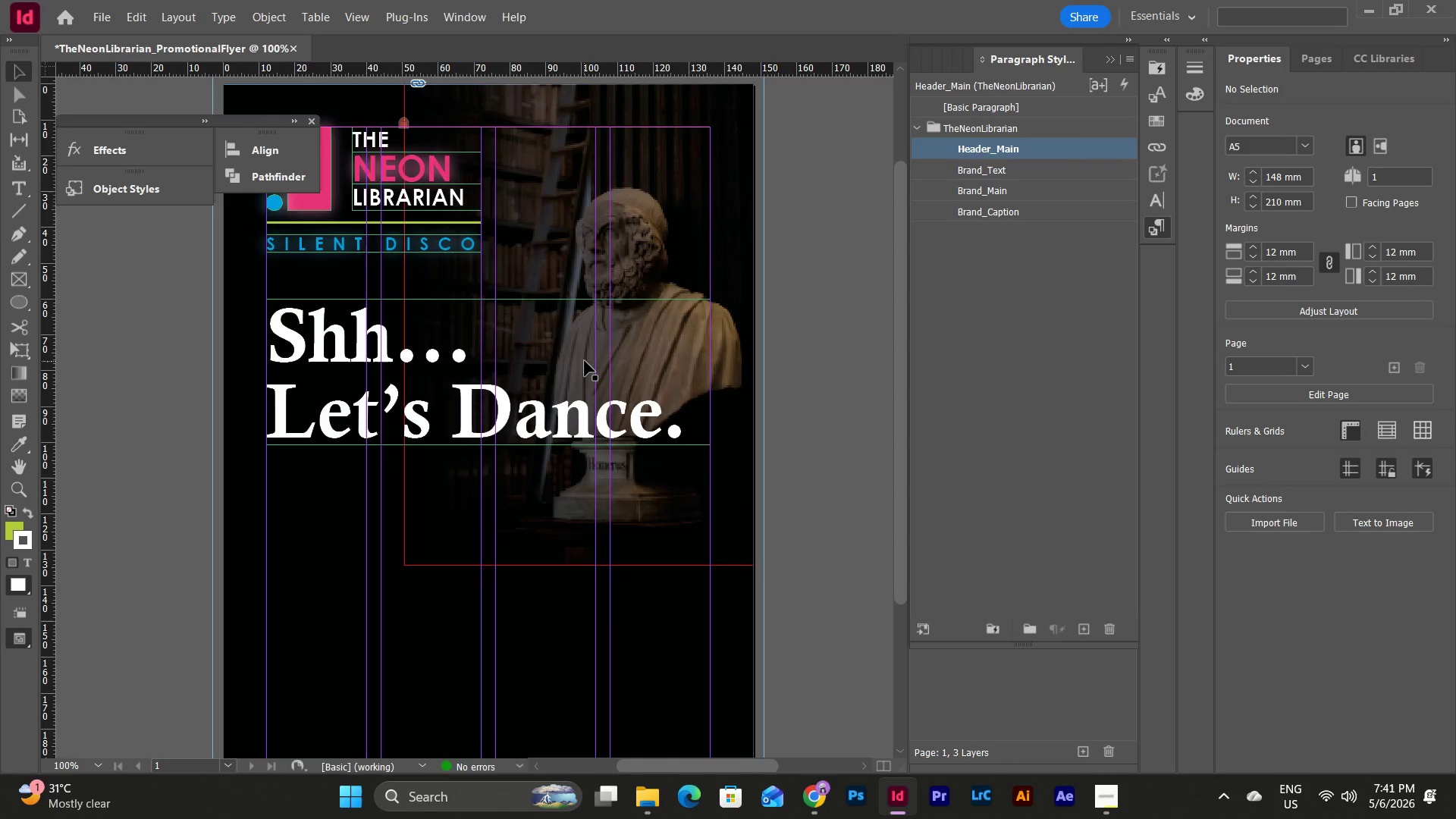 
key(Escape)
 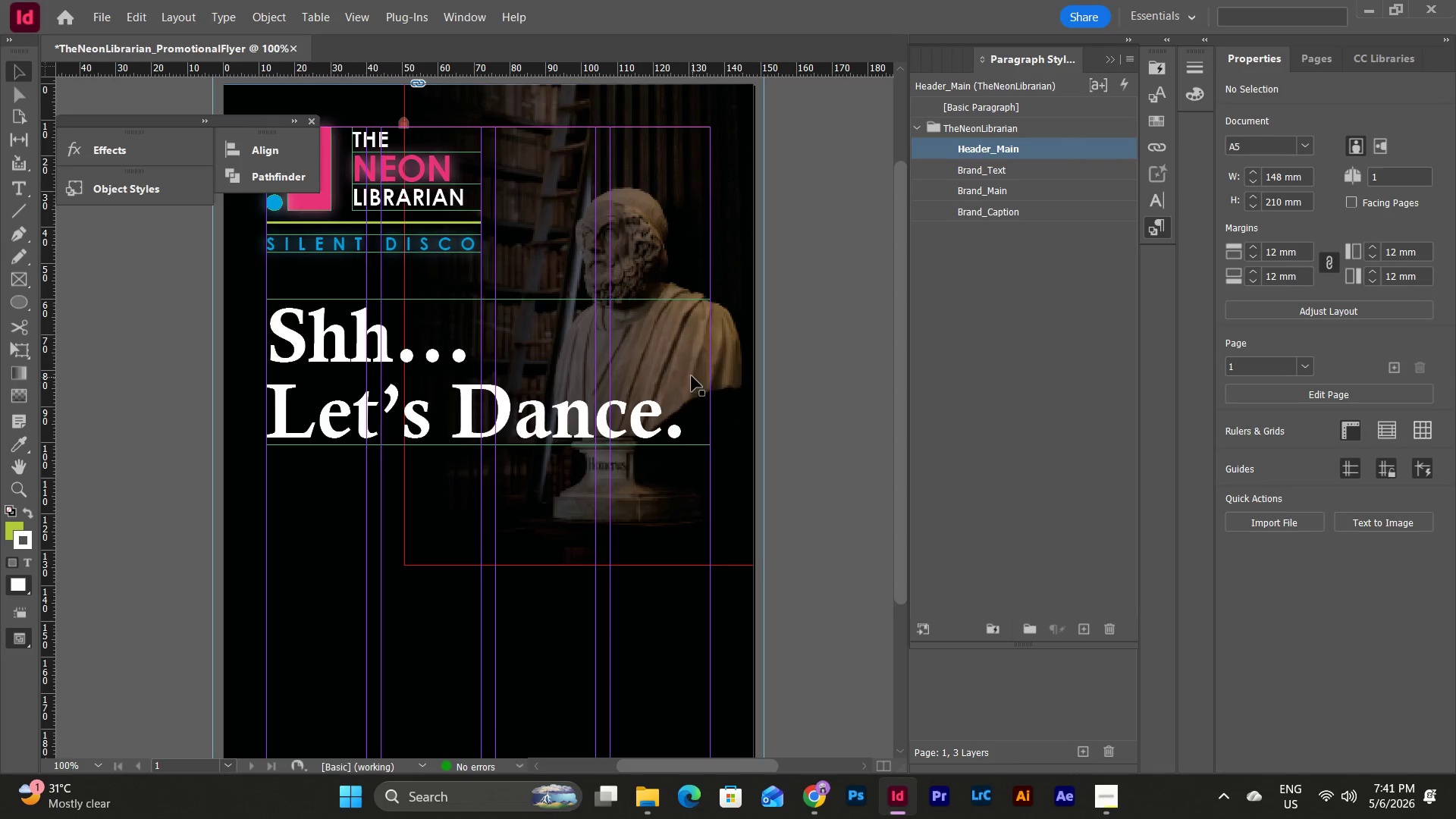 
left_click([692, 372])
 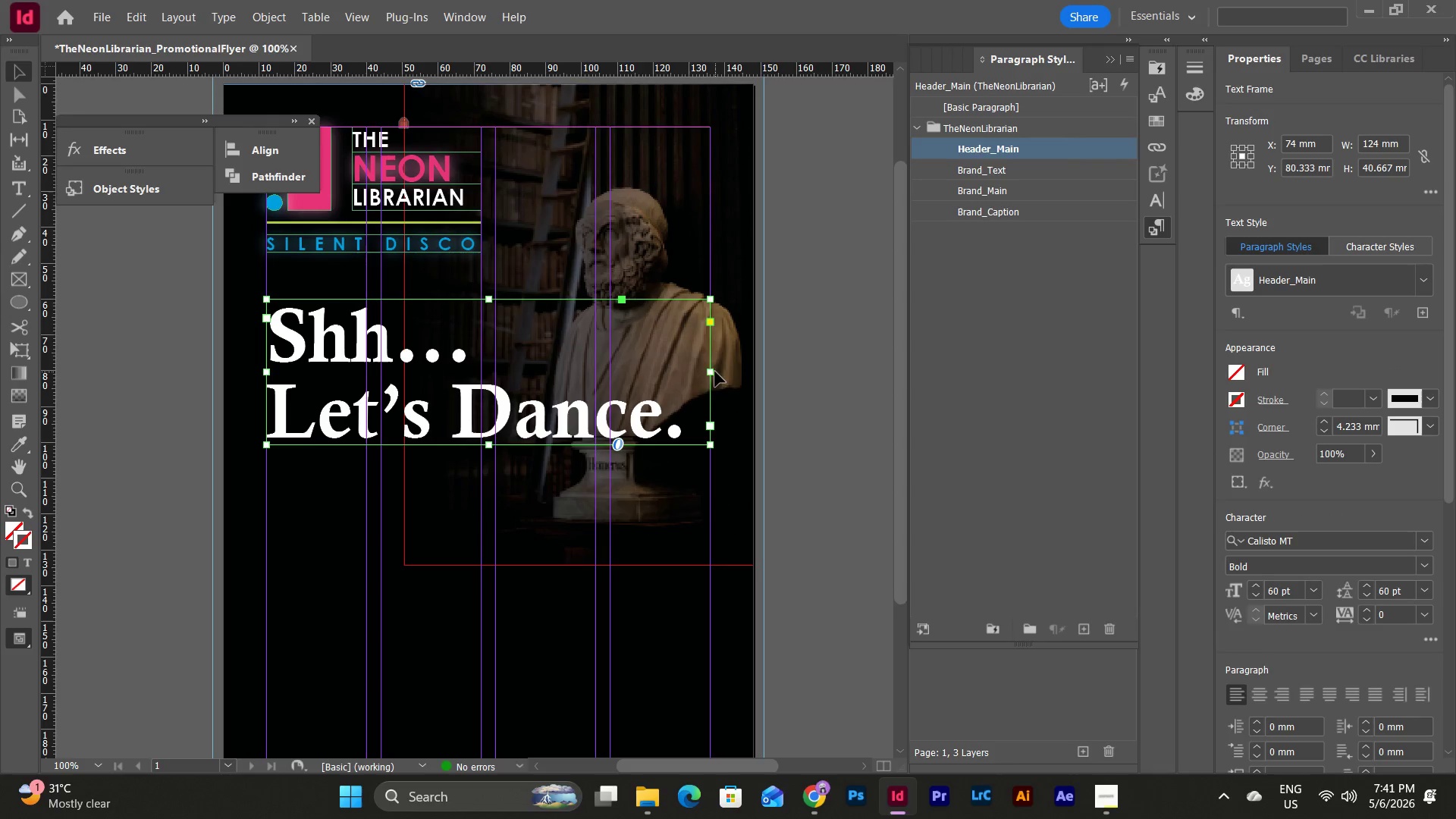 
left_click_drag(start_coordinate=[714, 371], to_coordinate=[482, 381])
 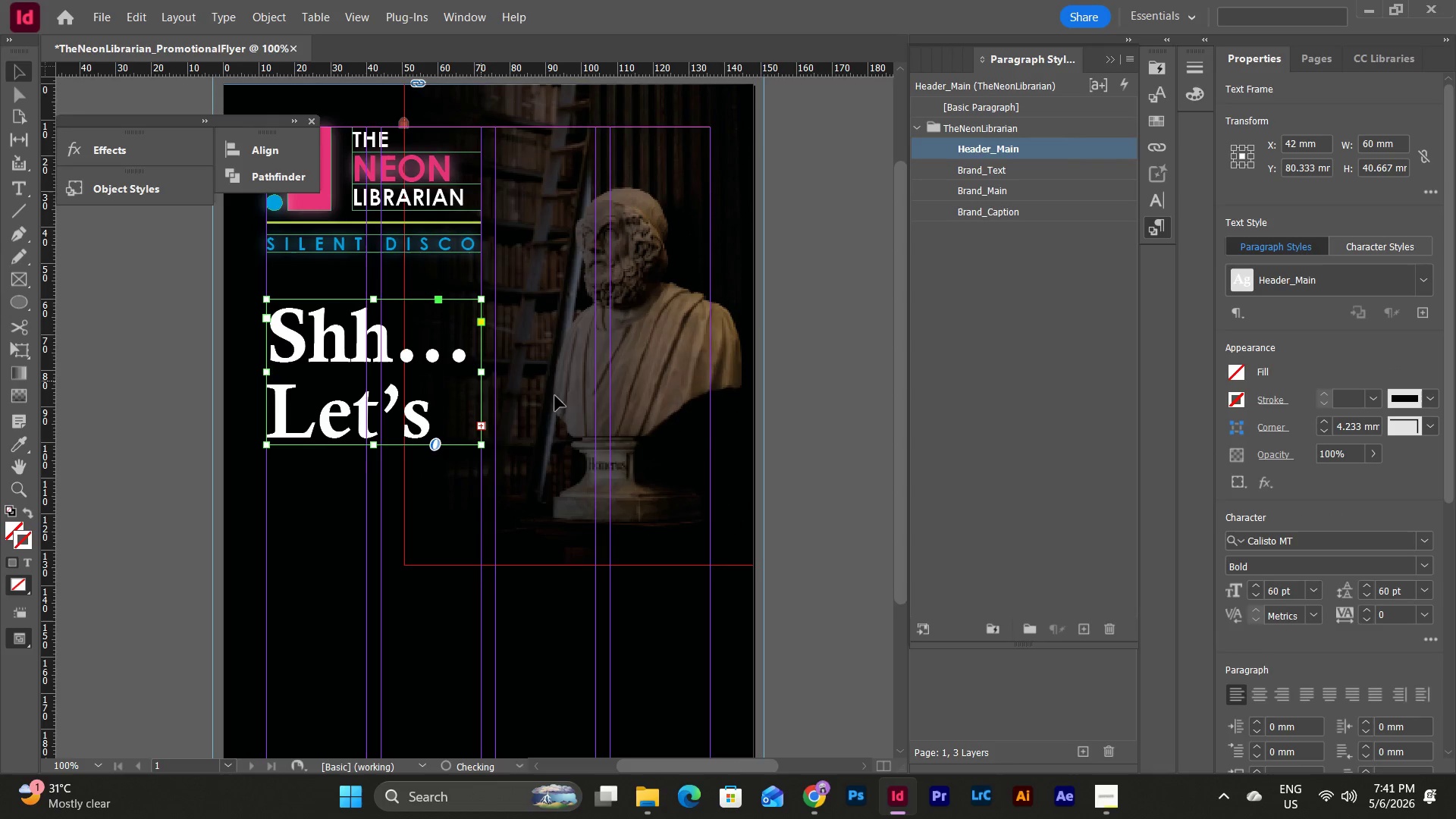 
key(Escape)
 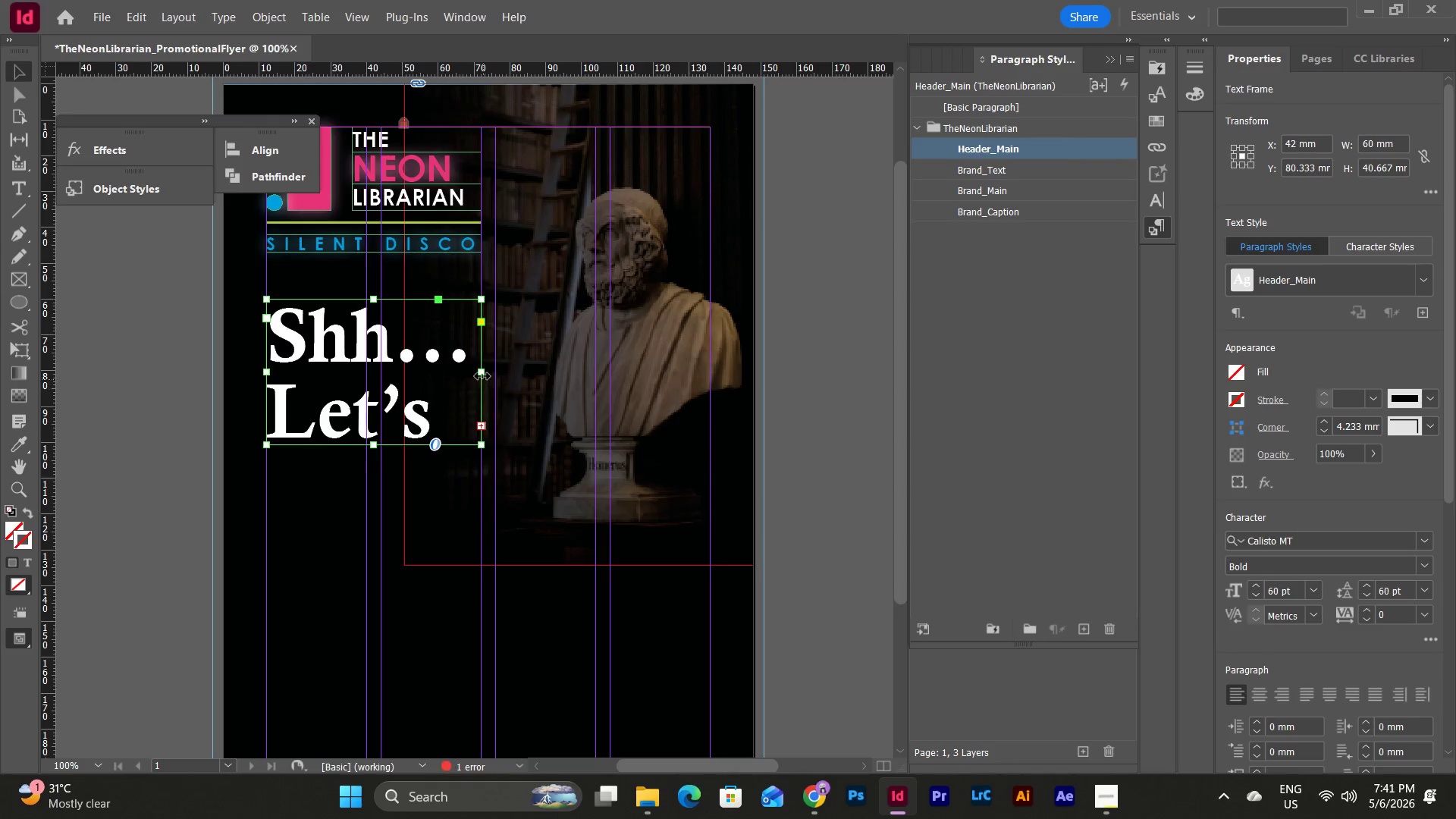 
left_click_drag(start_coordinate=[482, 375], to_coordinate=[645, 381])
 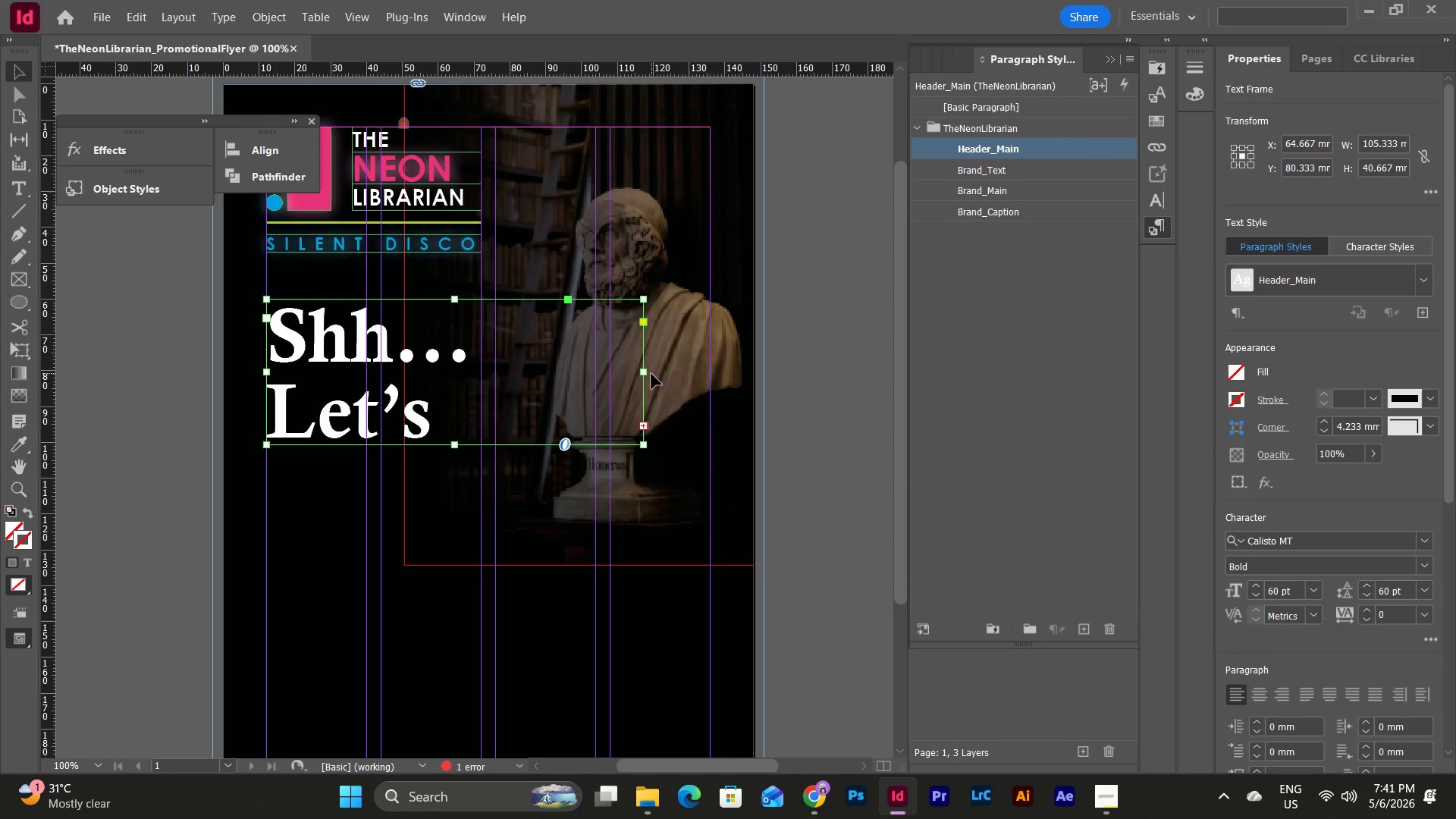 
left_click_drag(start_coordinate=[645, 374], to_coordinate=[695, 376])
 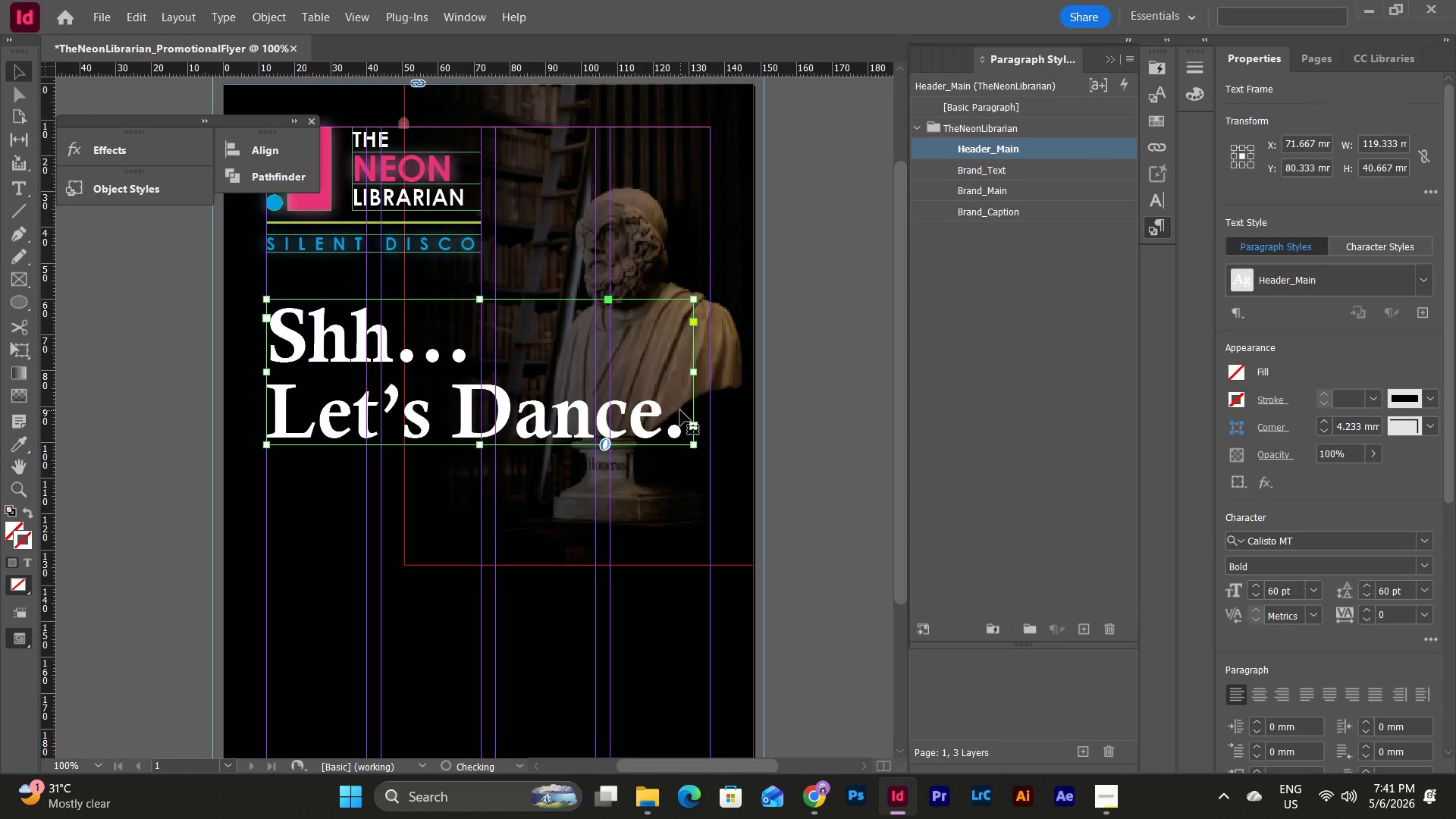 
double_click([682, 419])
 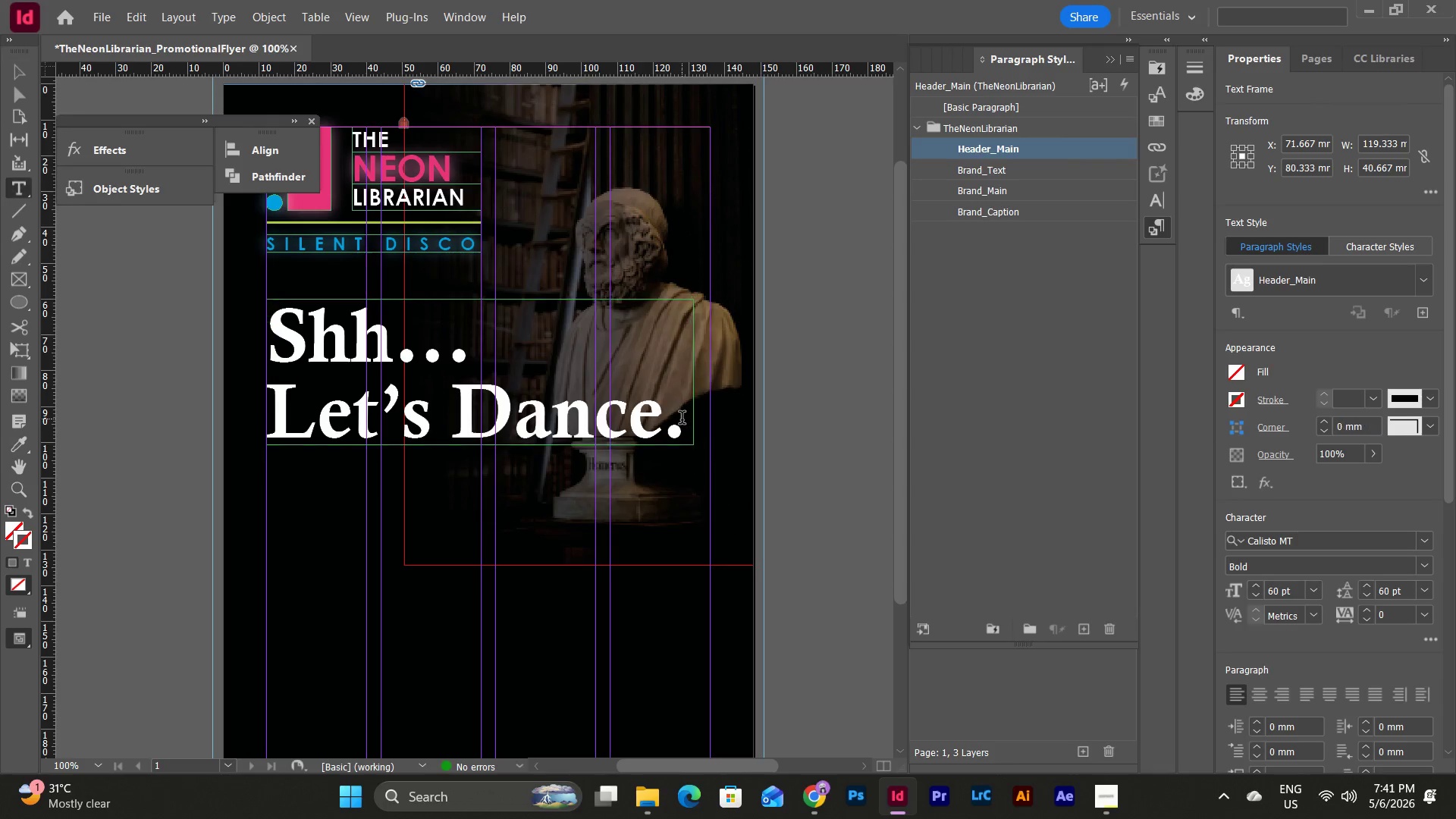 
triple_click([682, 419])
 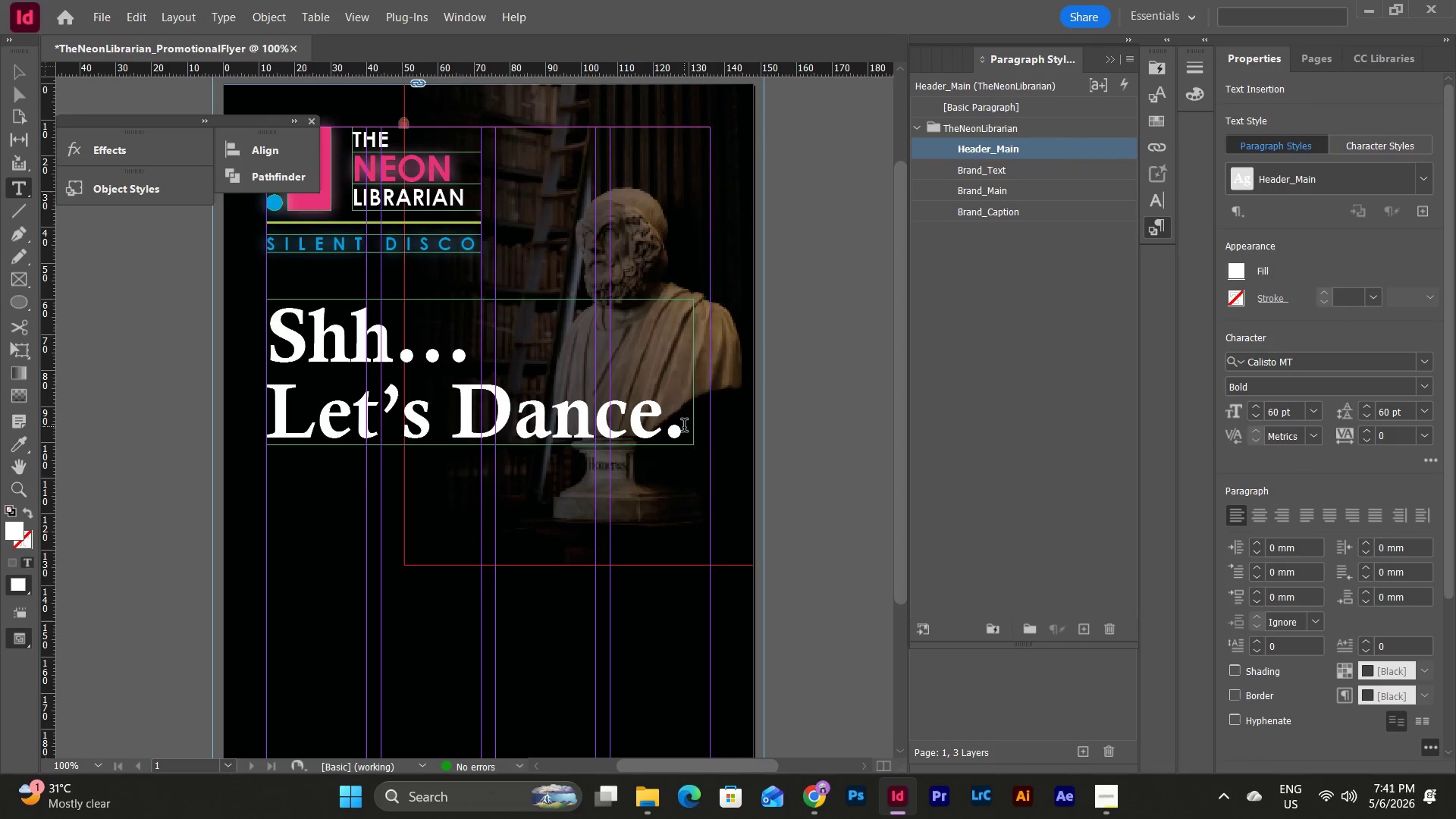 
left_click_drag(start_coordinate=[684, 427], to_coordinate=[472, 425])
 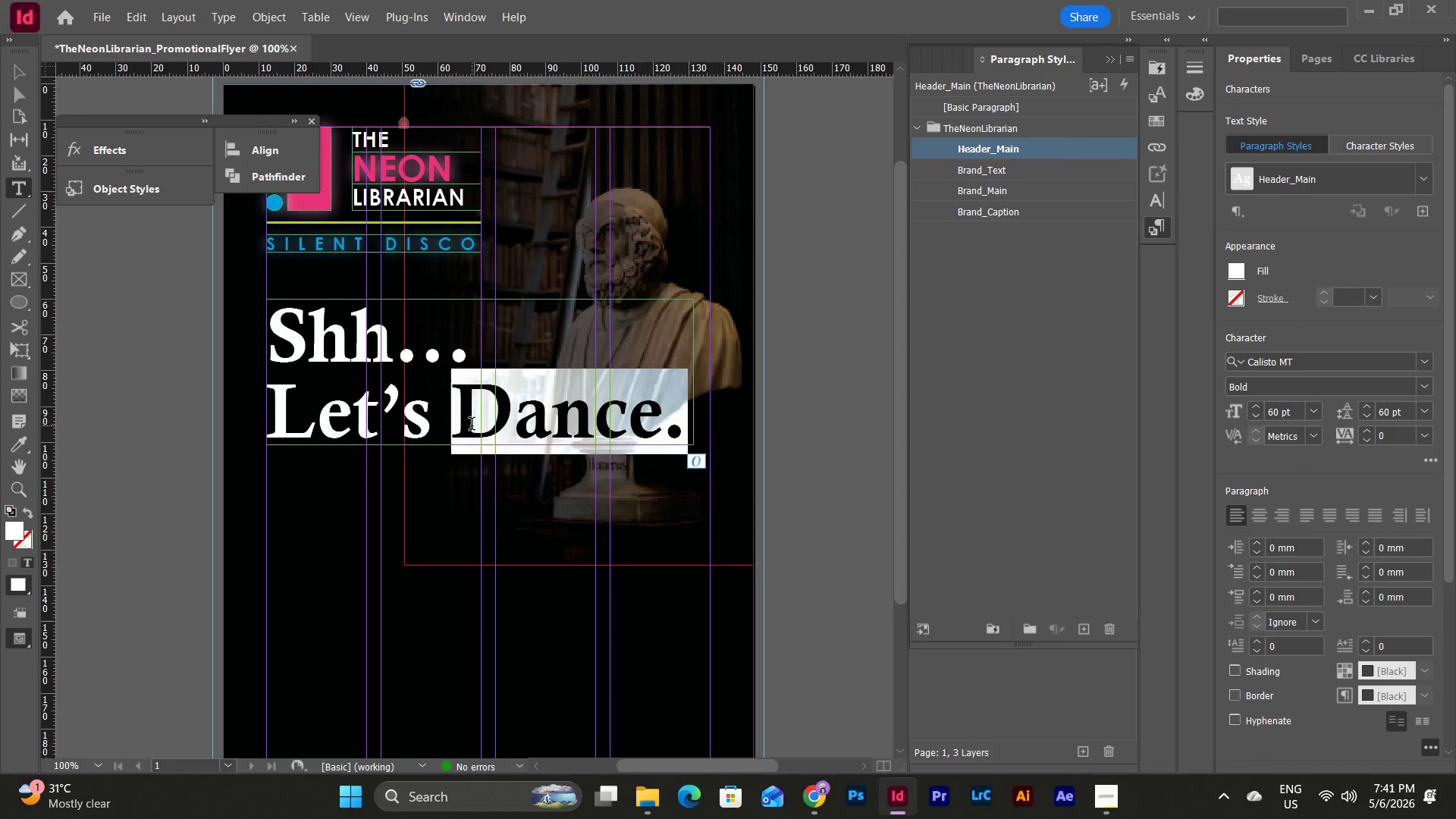 
key(Backspace)
 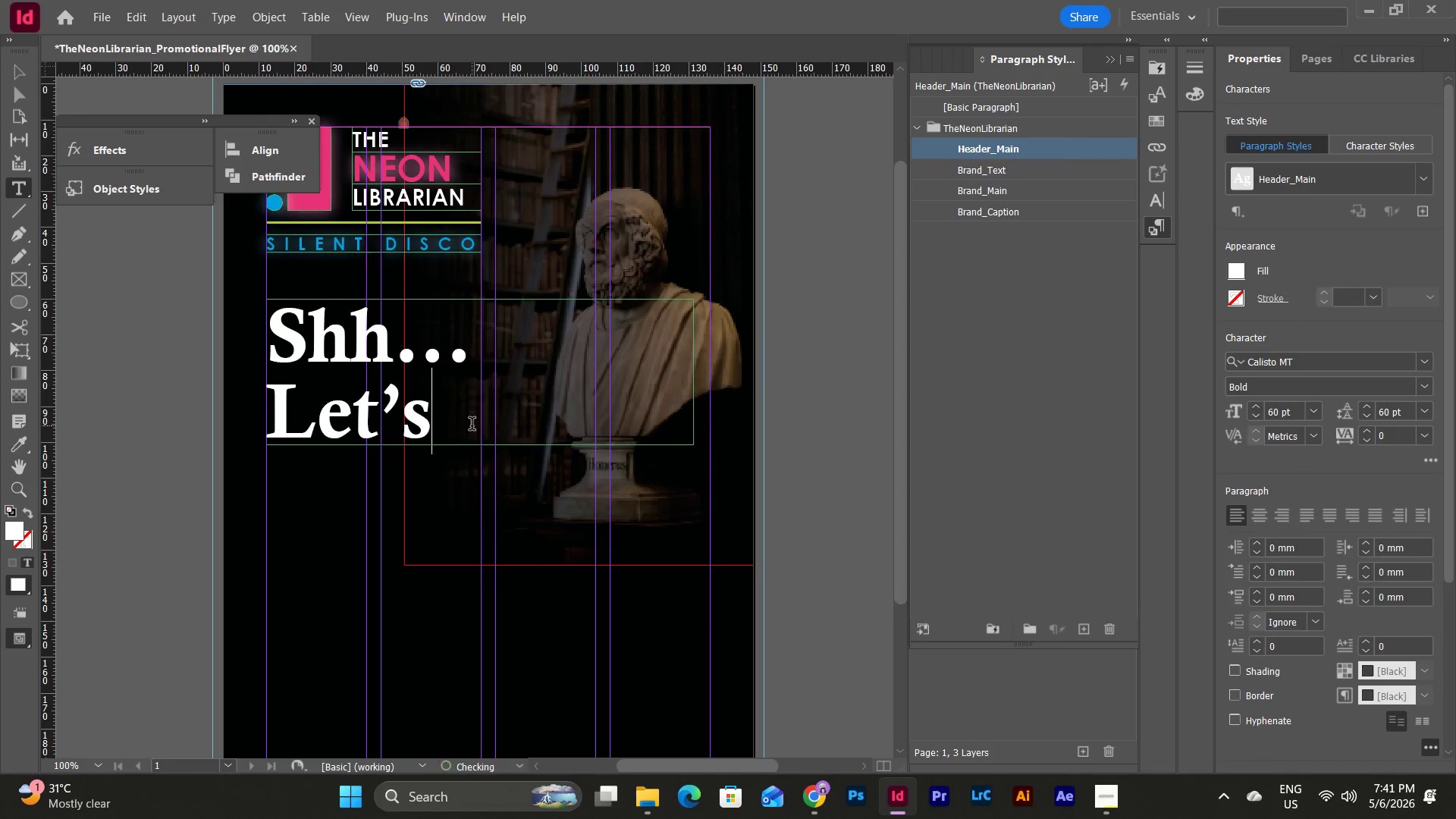 
key(Backspace)
 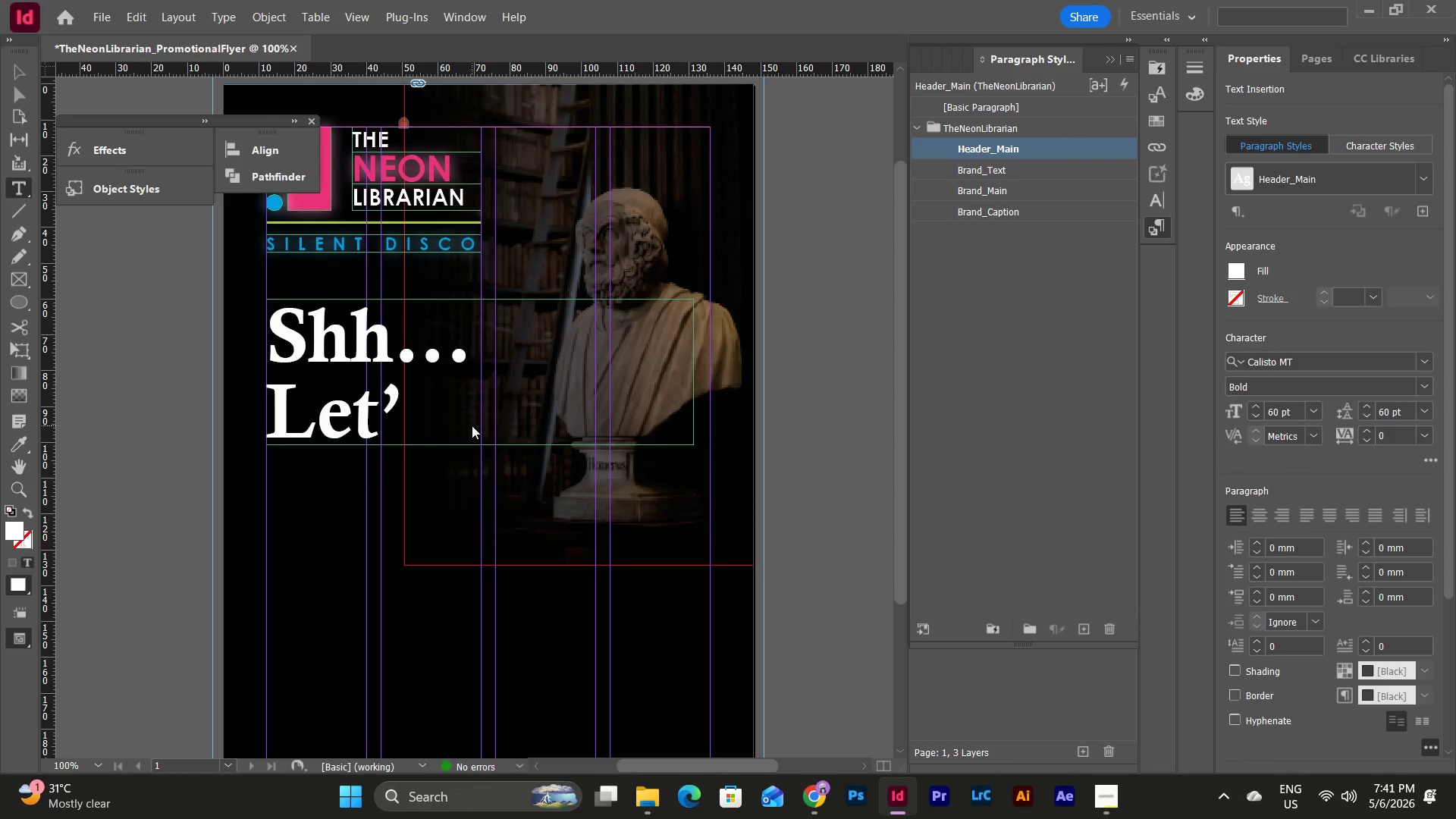 
key(S)
 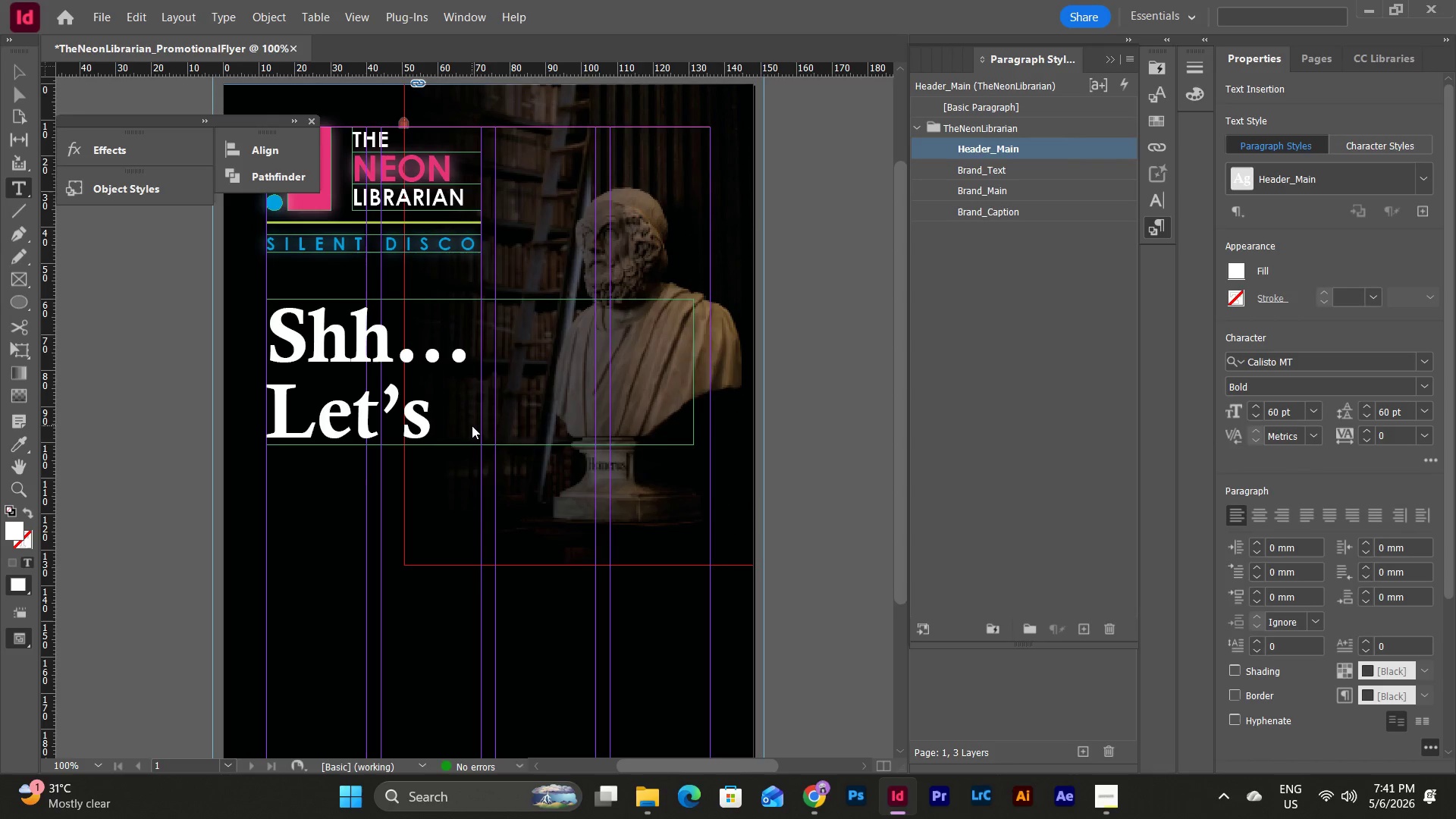 
key(Escape)
 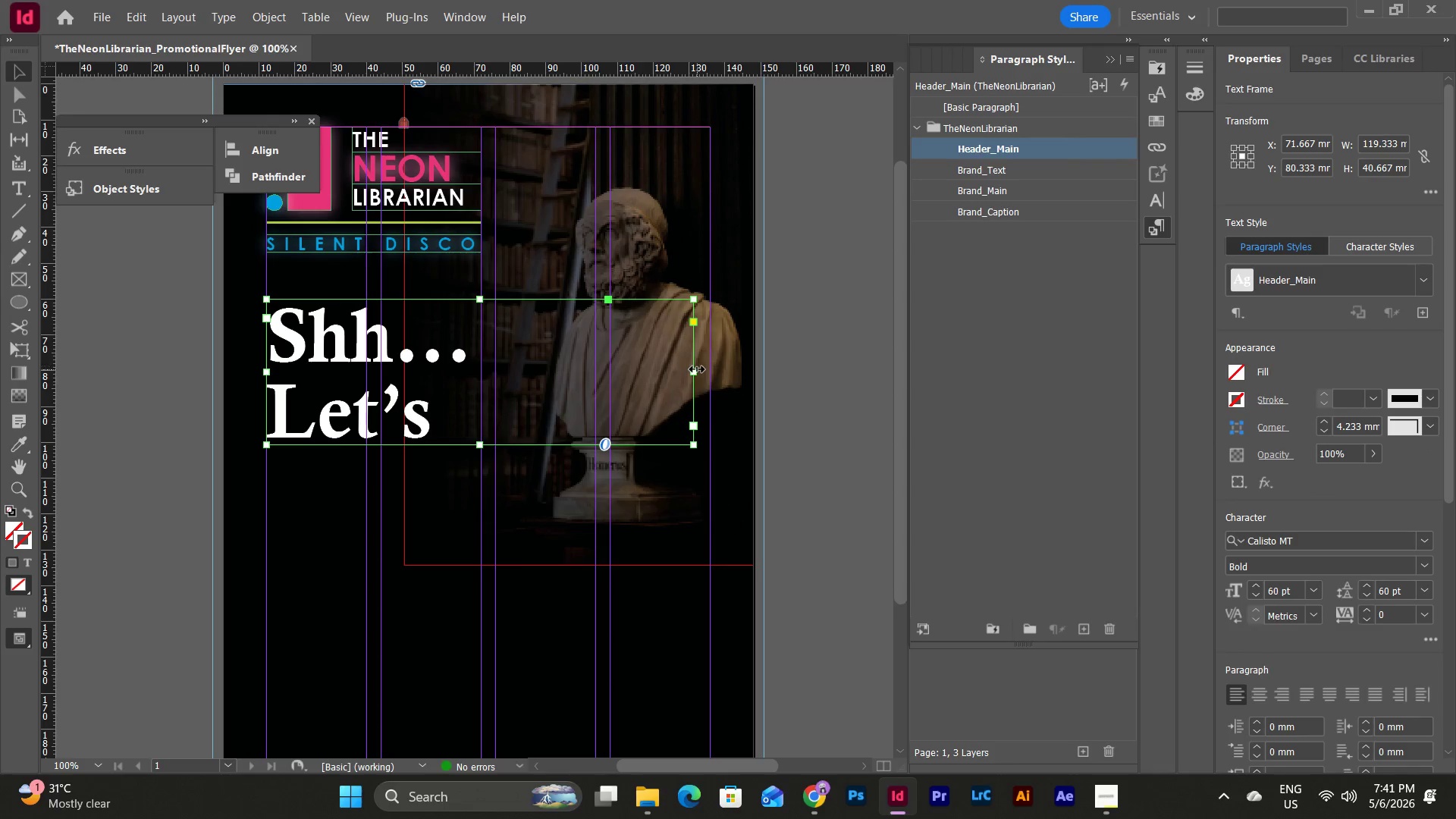 
left_click_drag(start_coordinate=[697, 369], to_coordinate=[482, 374])
 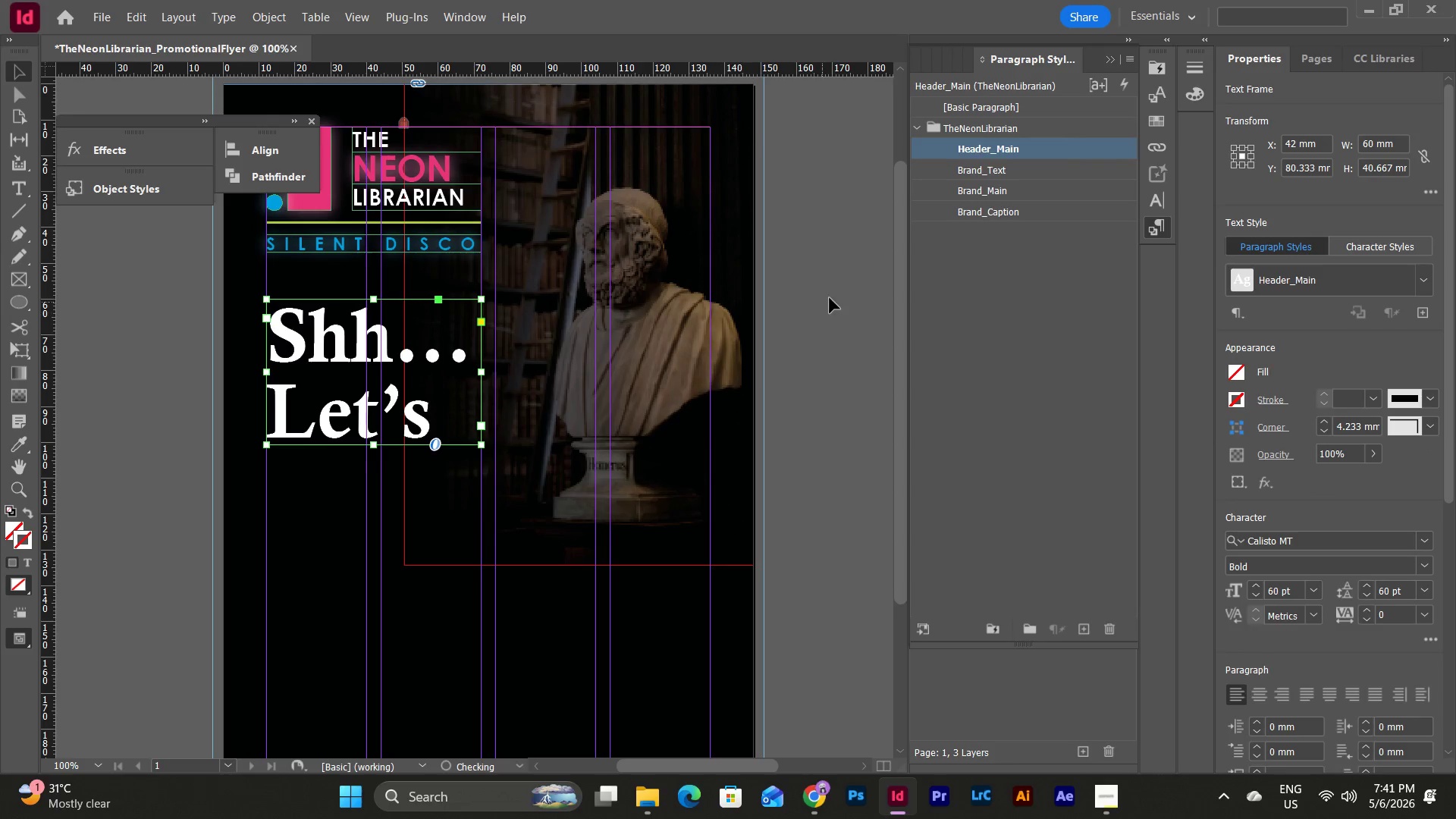 
left_click([830, 298])
 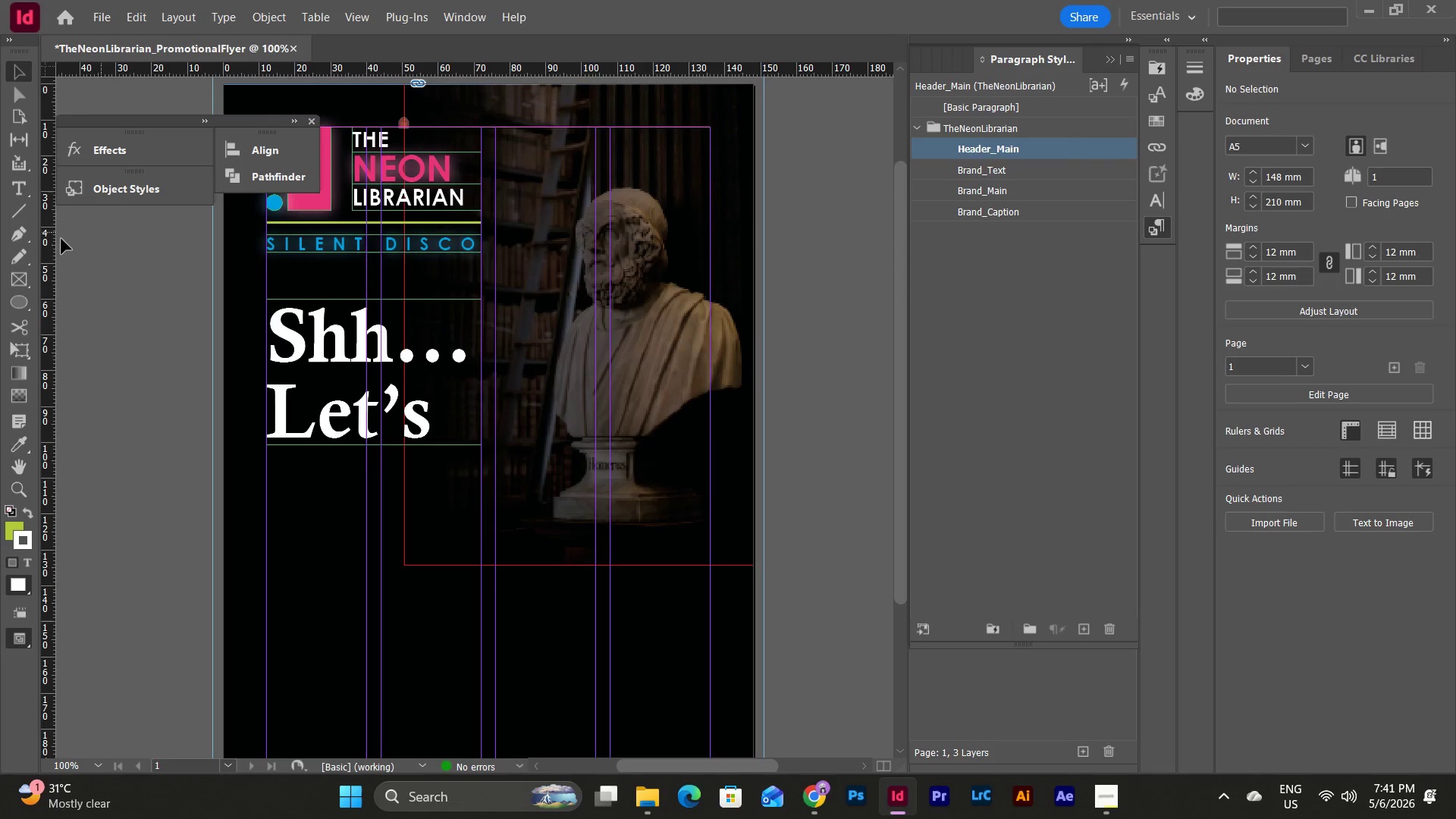 
left_click([21, 188])
 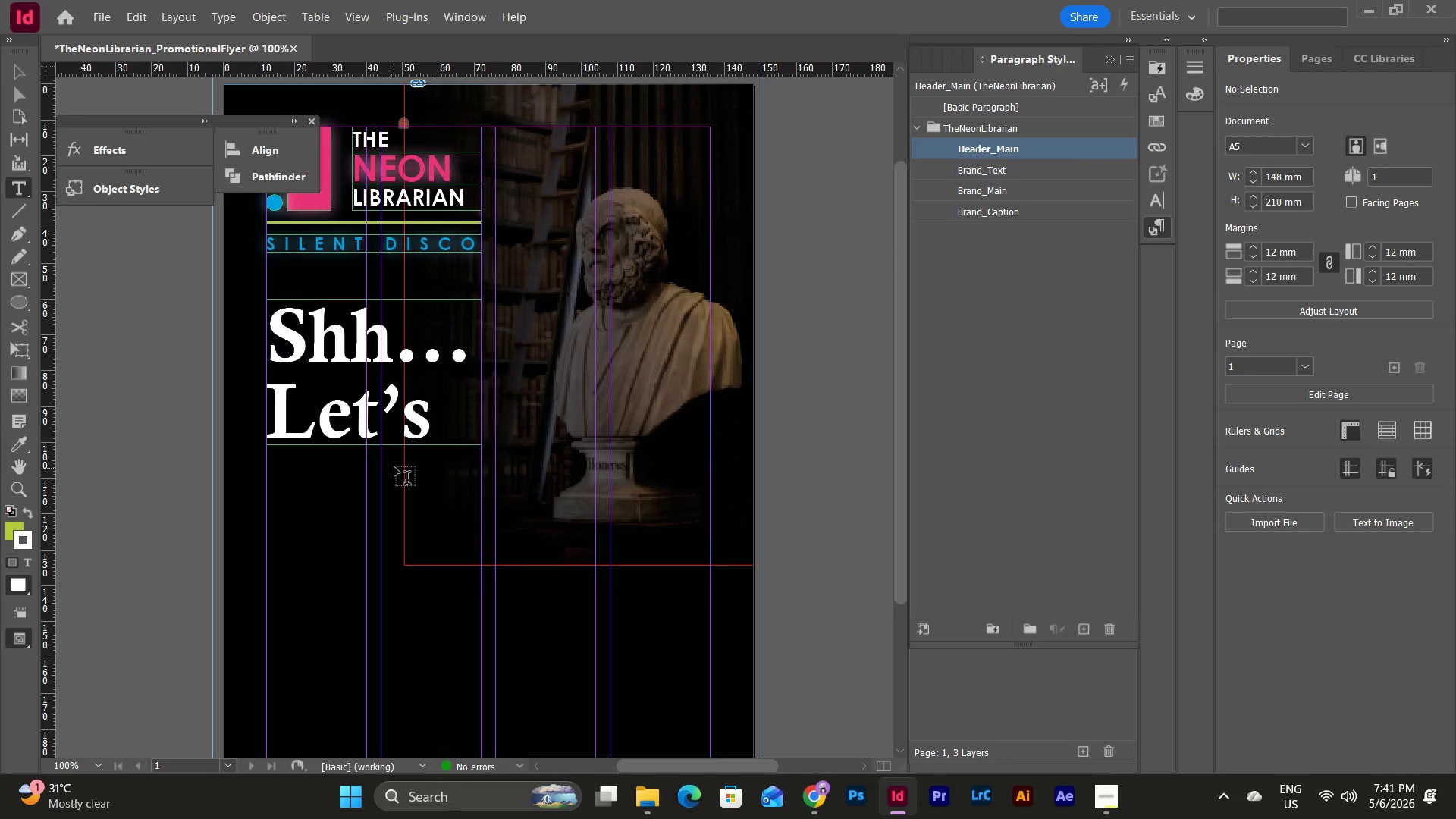 
left_click_drag(start_coordinate=[403, 478], to_coordinate=[672, 595])
 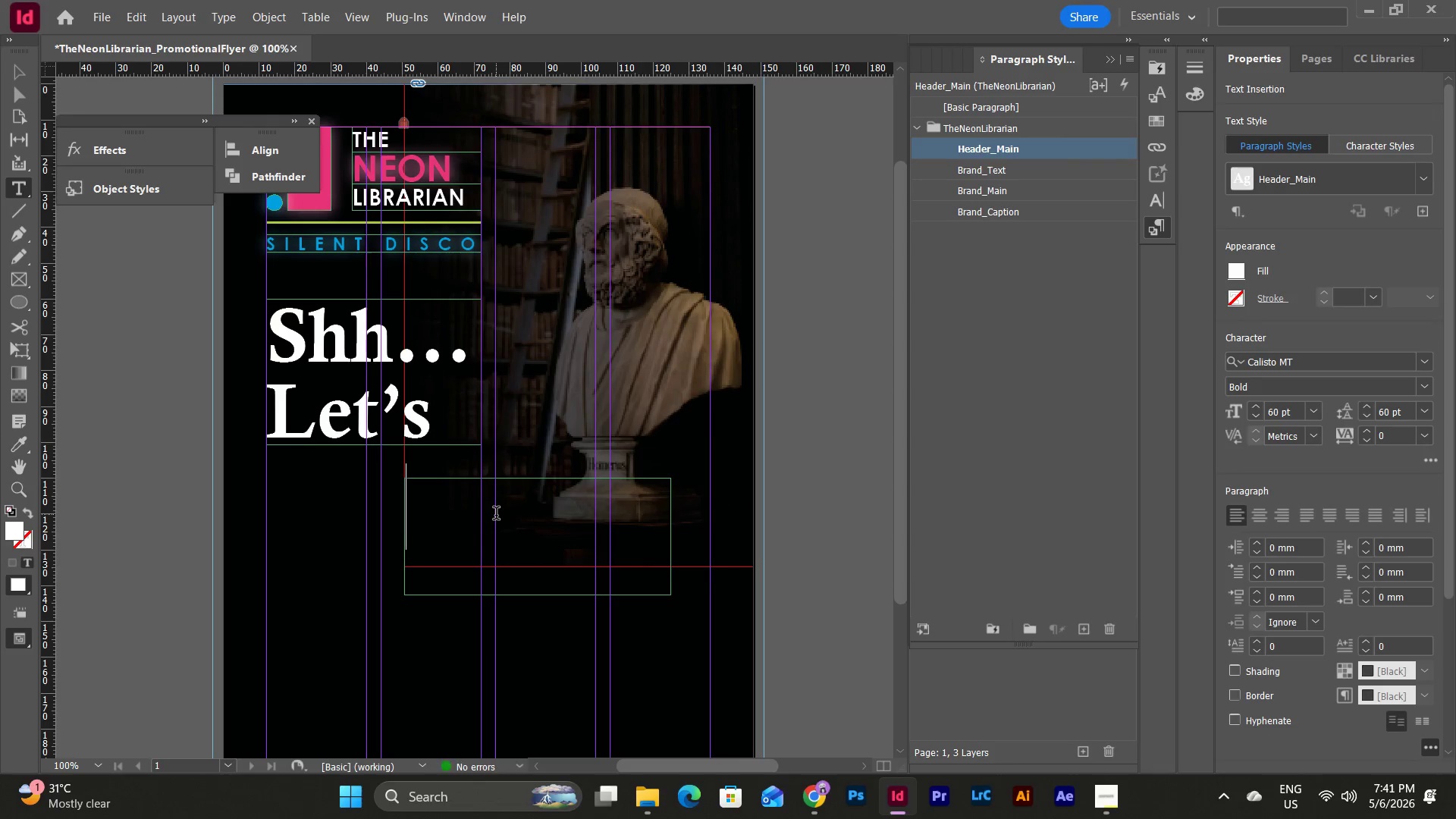 
type(Dance.)
key(Escape)
 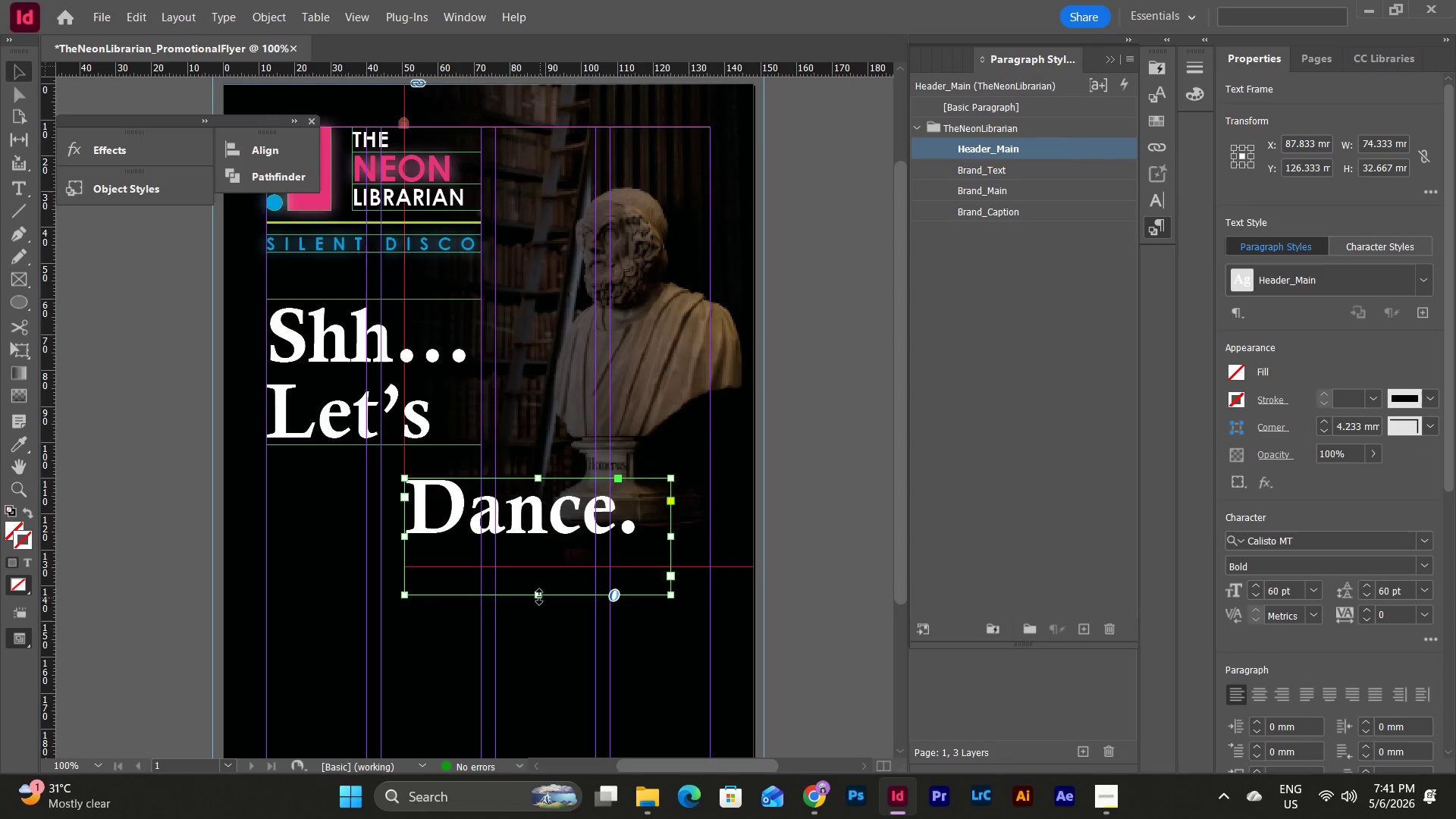 
left_click_drag(start_coordinate=[539, 597], to_coordinate=[541, 559])
 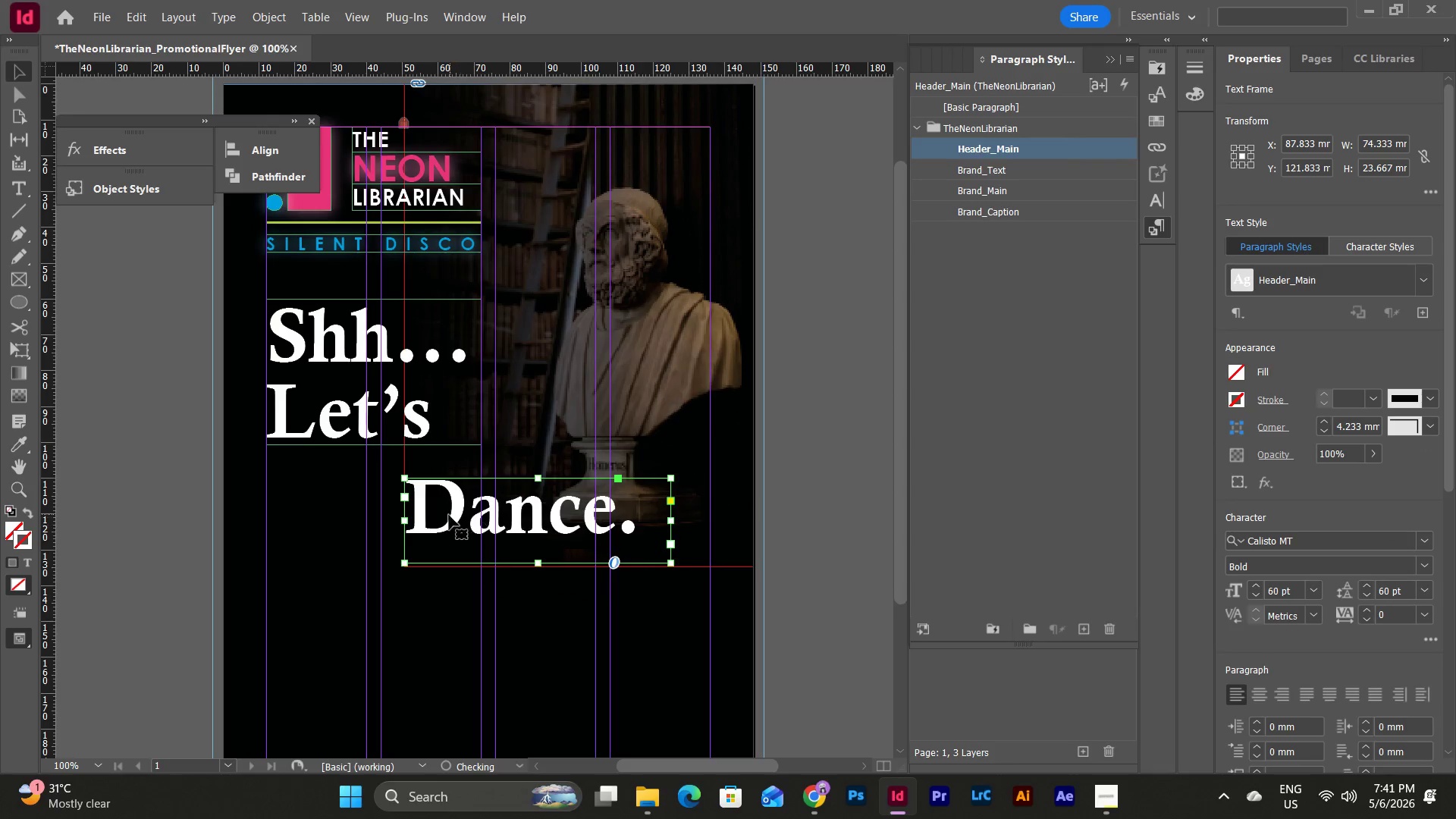 
left_click_drag(start_coordinate=[449, 515], to_coordinate=[529, 397])
 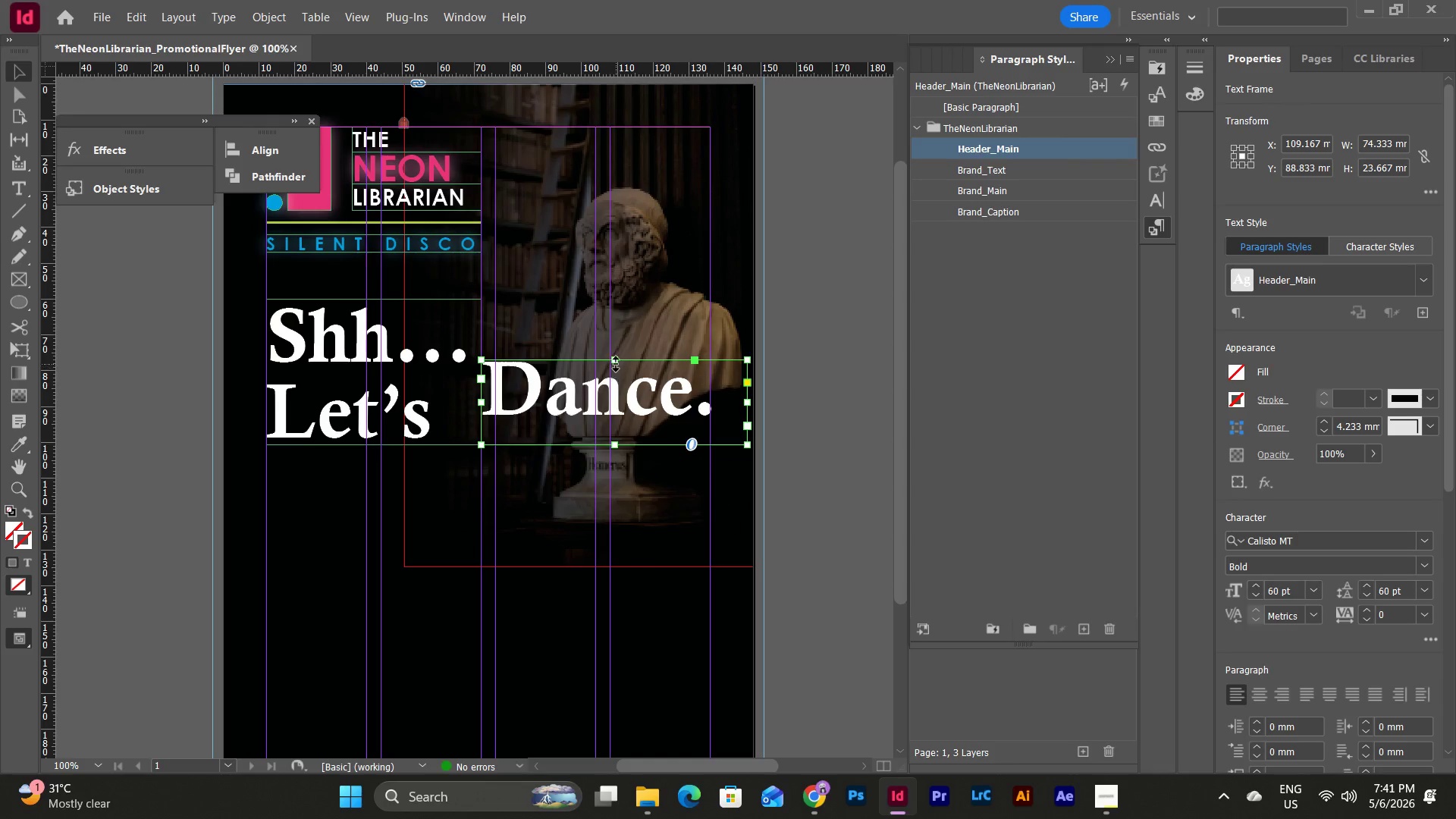 
left_click_drag(start_coordinate=[616, 364], to_coordinate=[616, 386])
 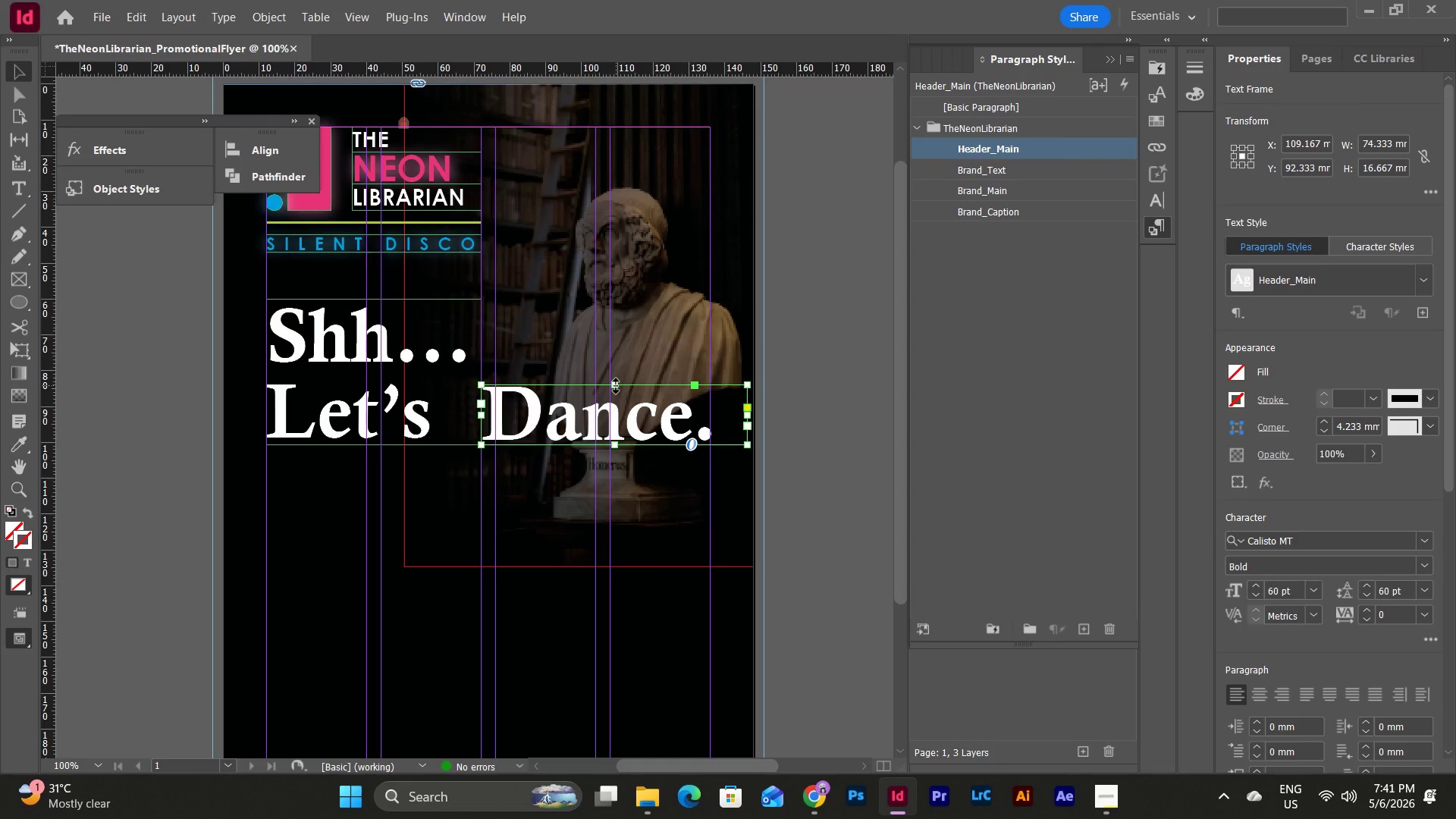 
wait(6.53)
 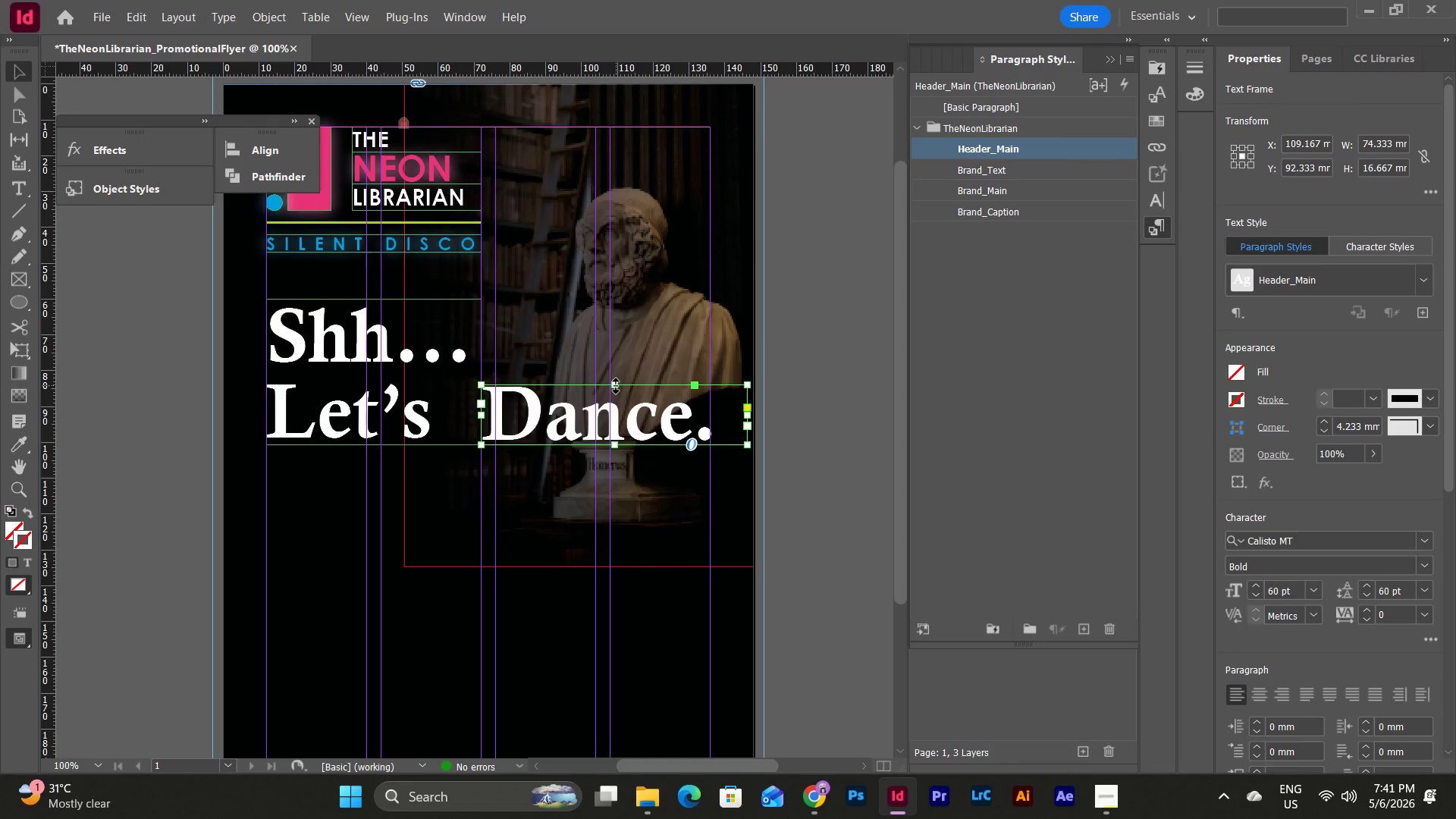 
left_click([806, 380])
 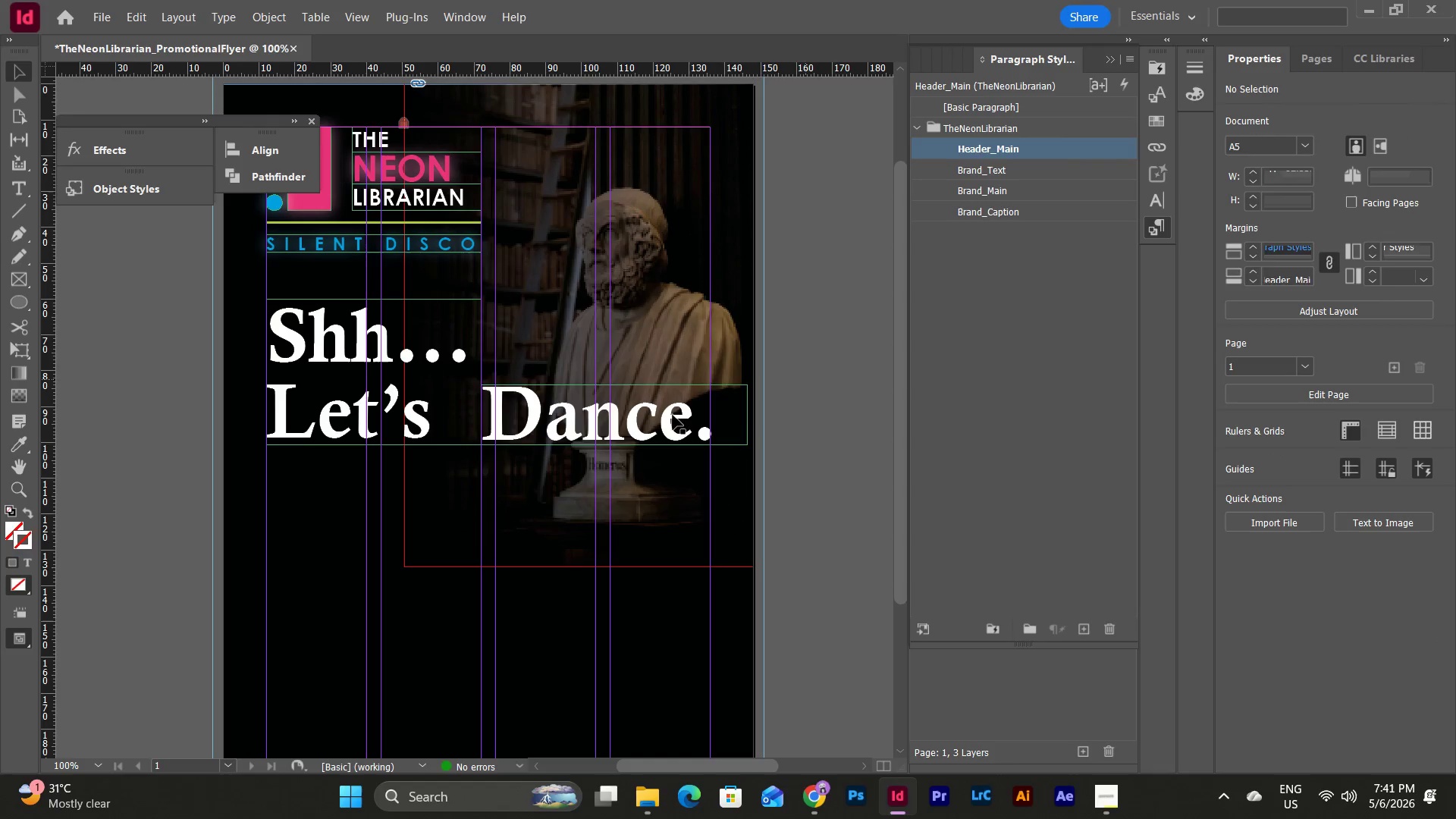 
left_click([670, 416])
 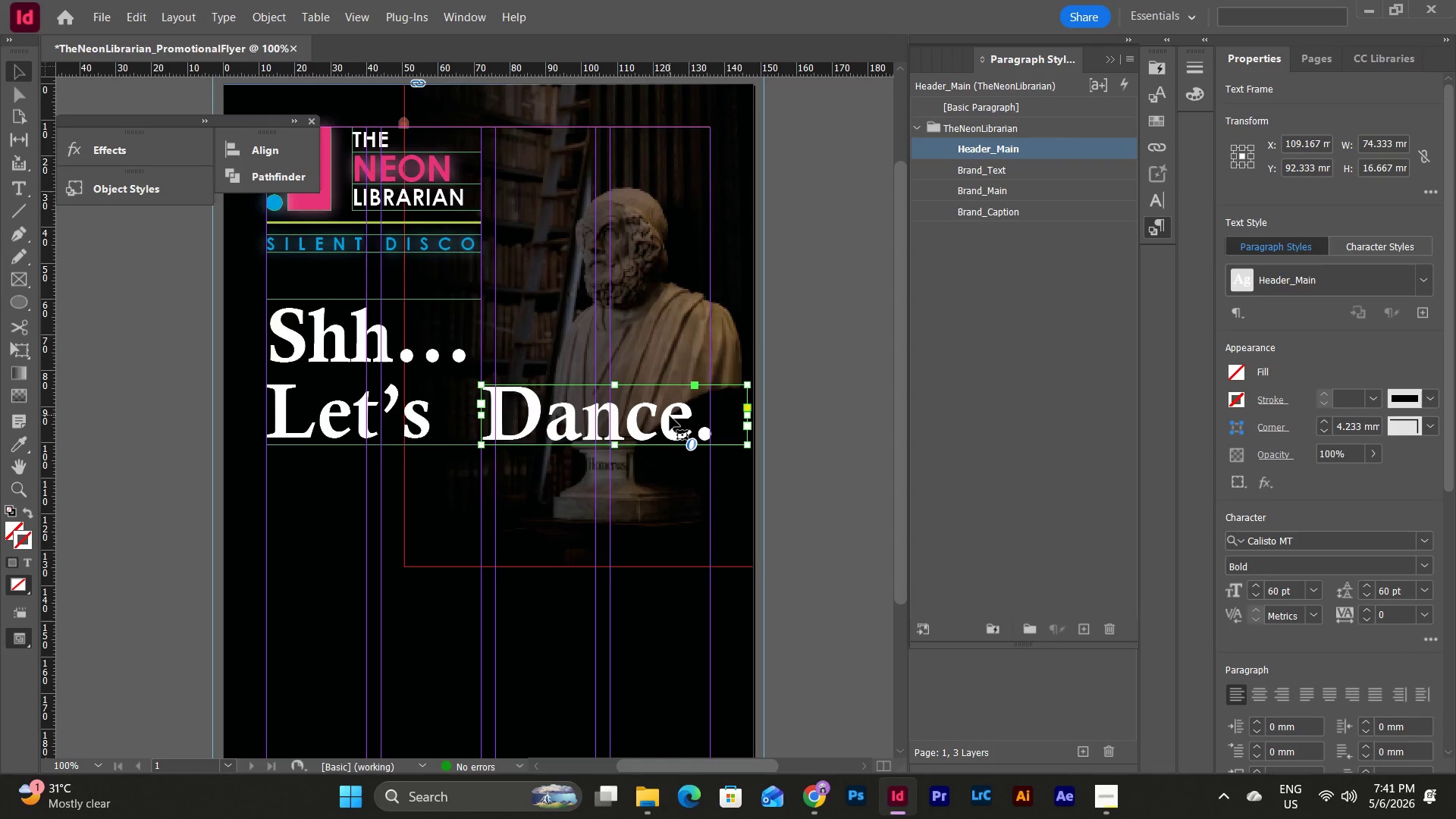 
key(Shift+ArrowLeft)
 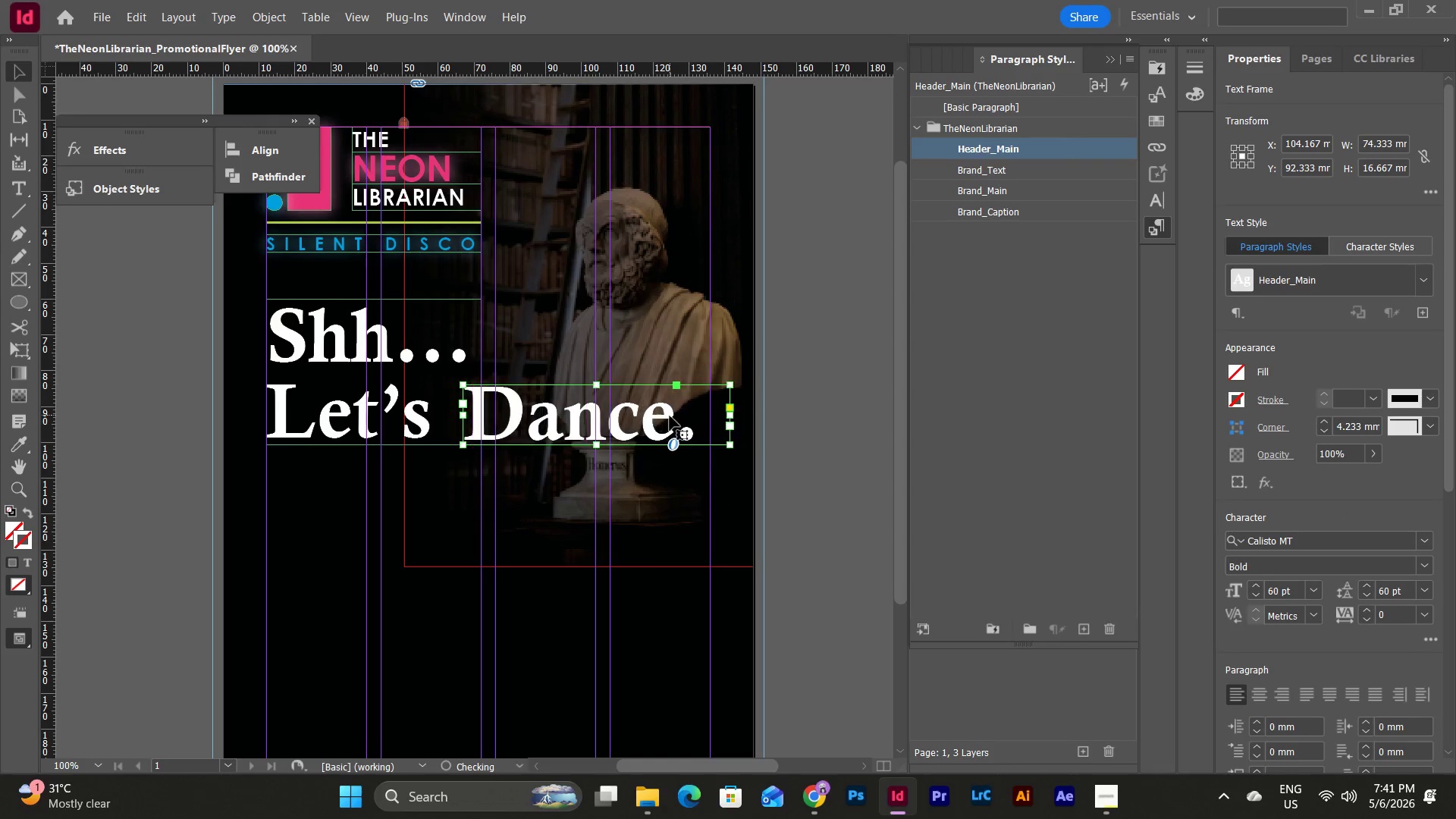 
hold_key(key=ArrowLeft, duration=1.19)
 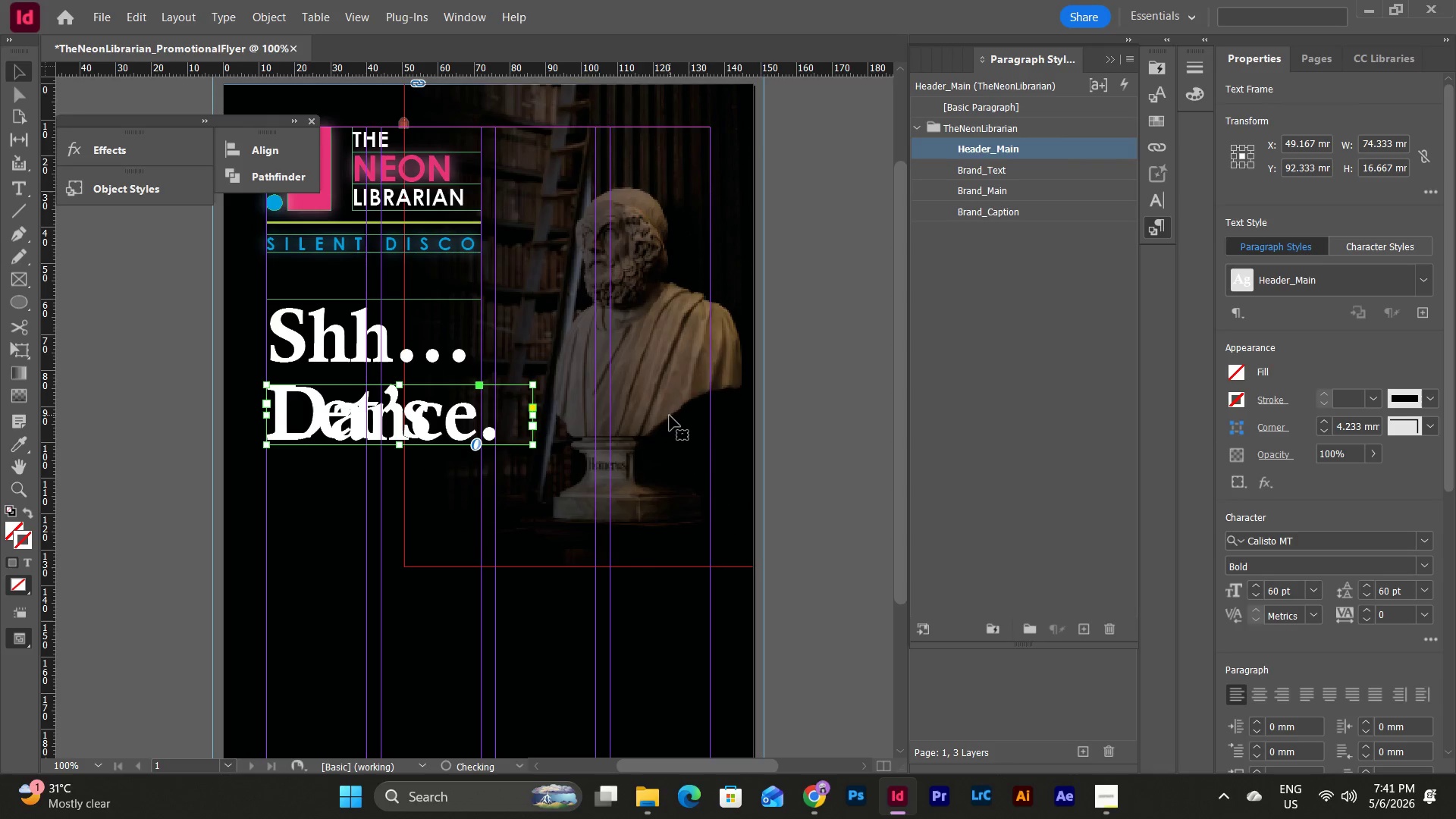 
hold_key(key=ArrowLeft, duration=0.73)
 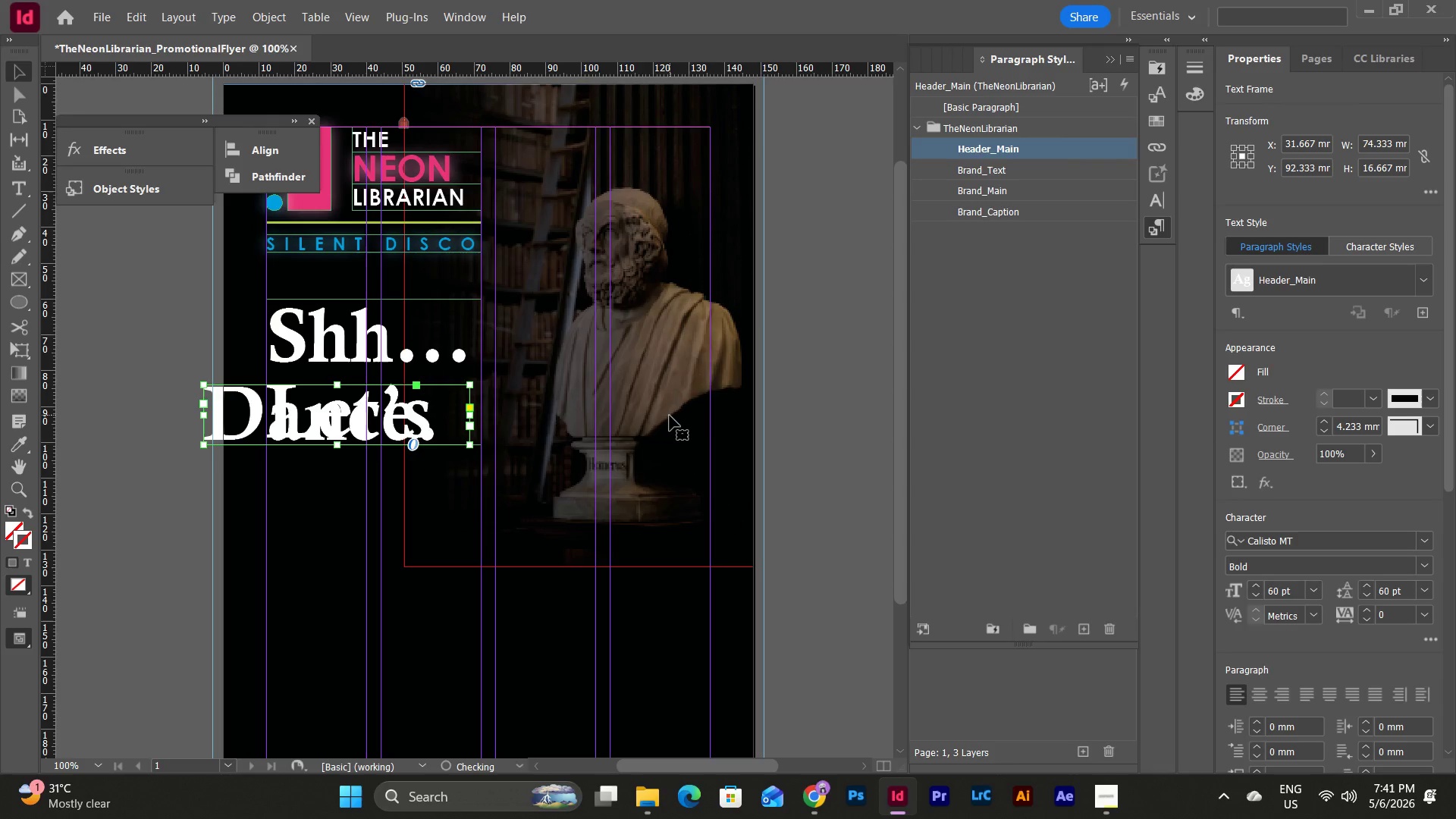 
key(Shift+ArrowLeft)
 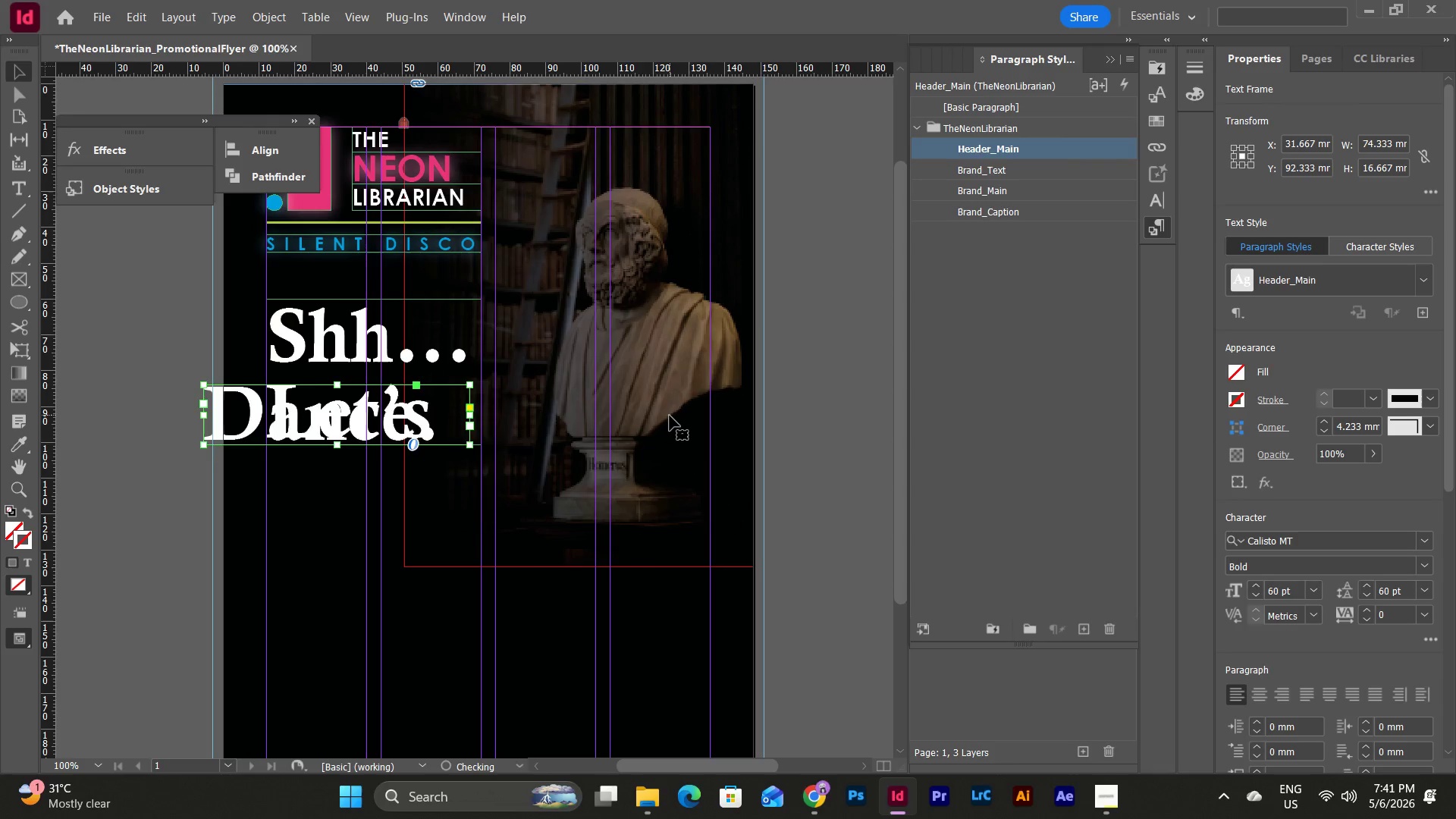 
key(Shift+ArrowLeft)
 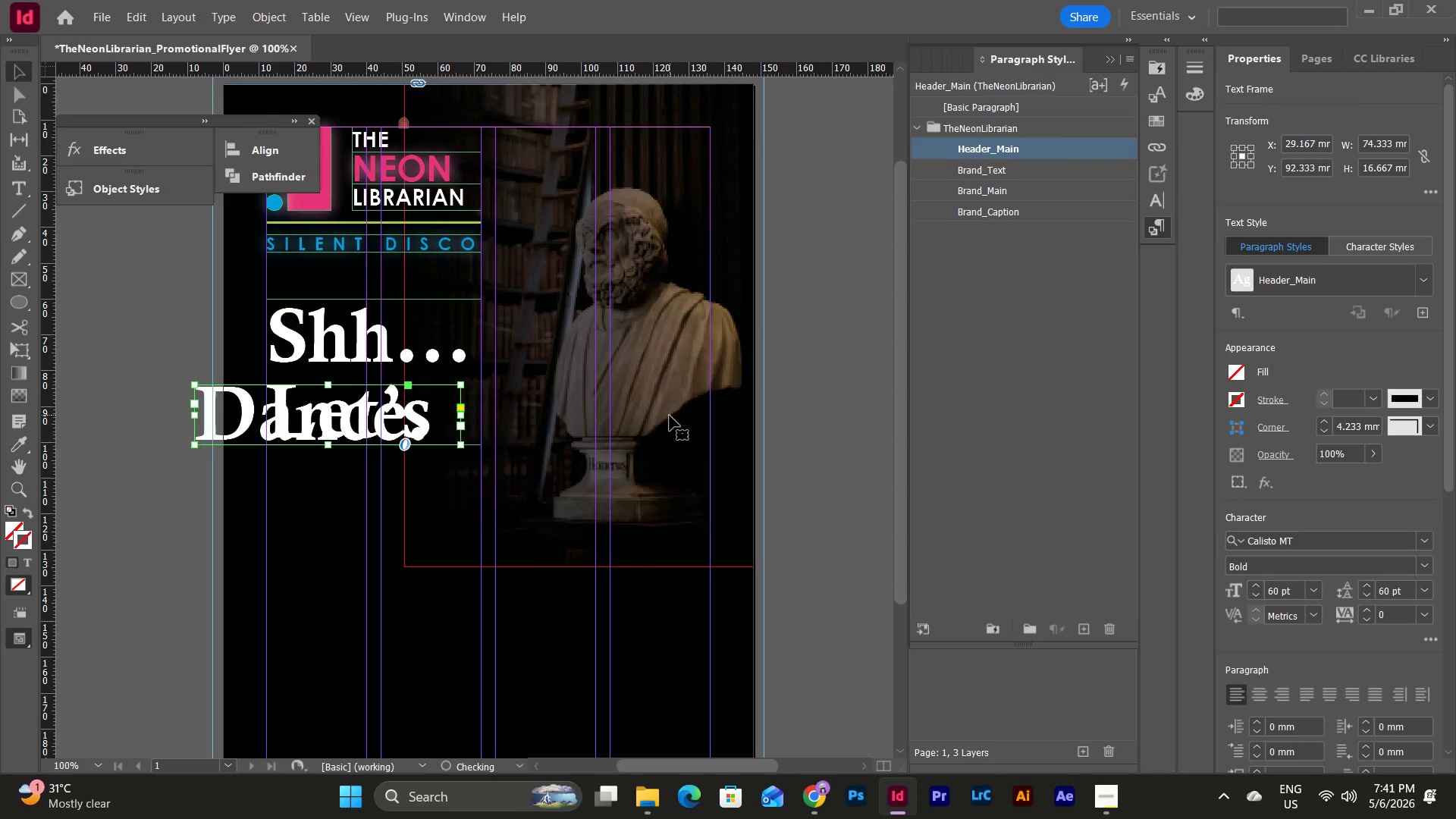 
key(Shift+ArrowLeft)
 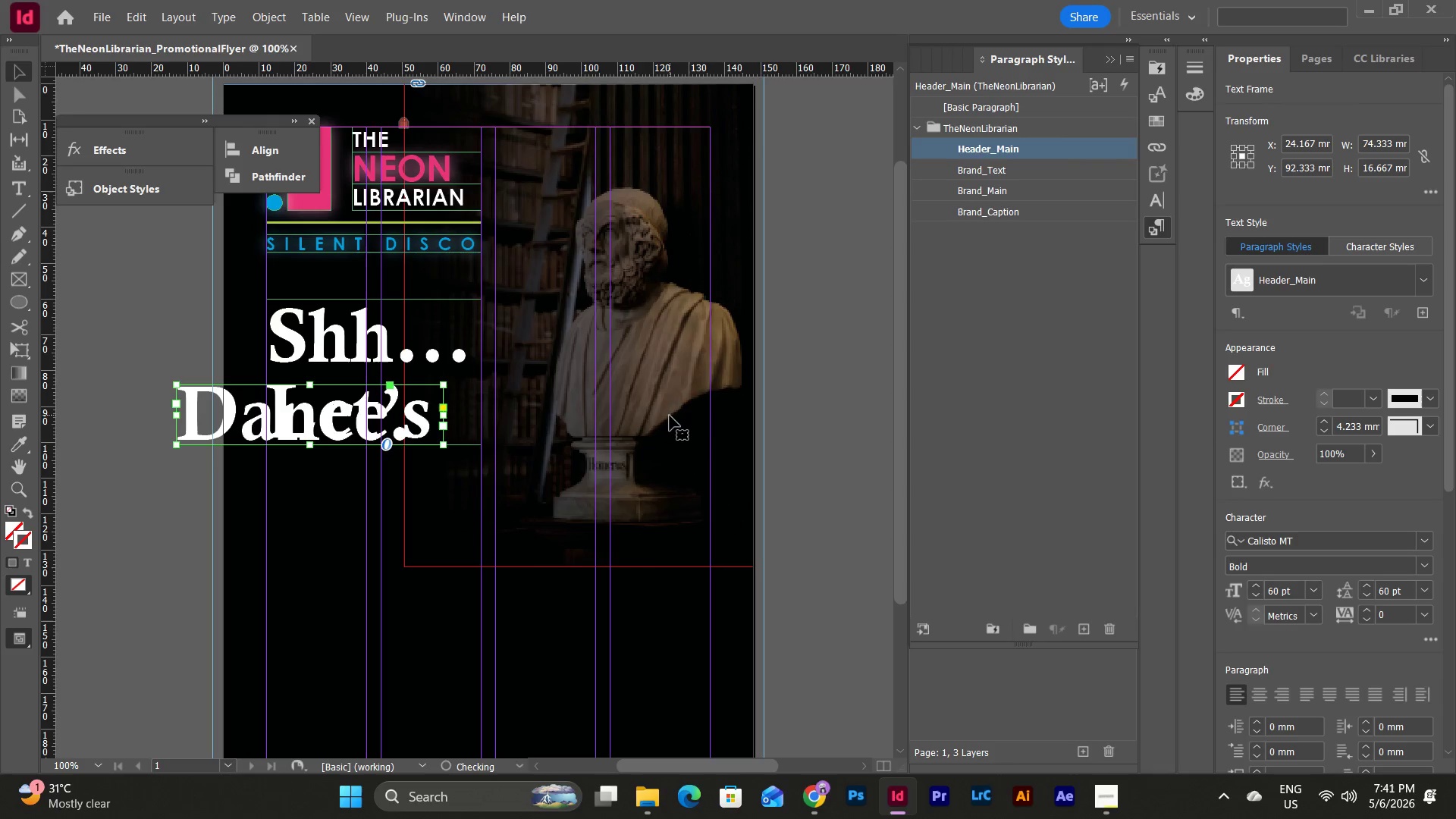 
key(Shift+ArrowLeft)
 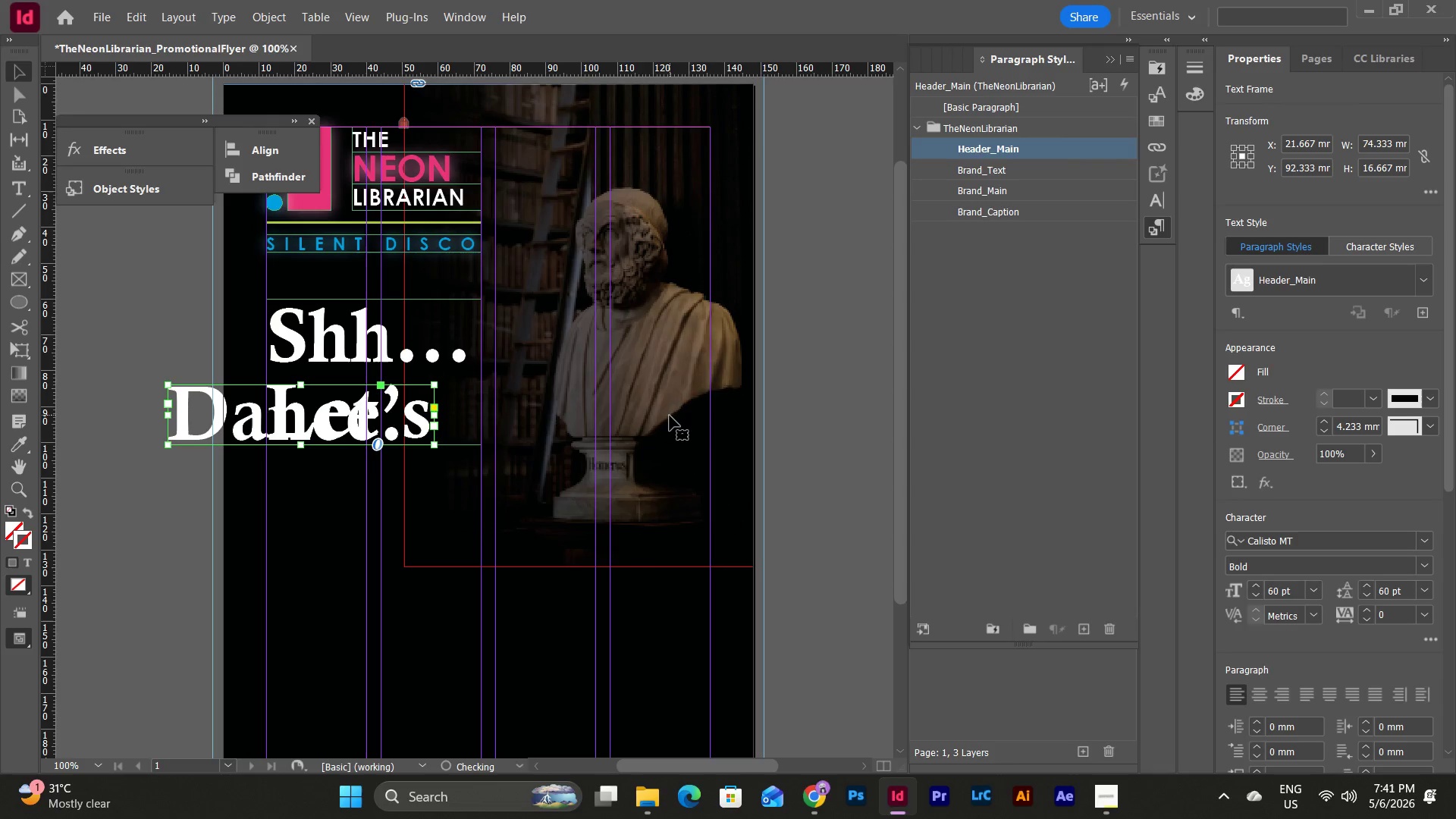 
key(Shift+ArrowLeft)
 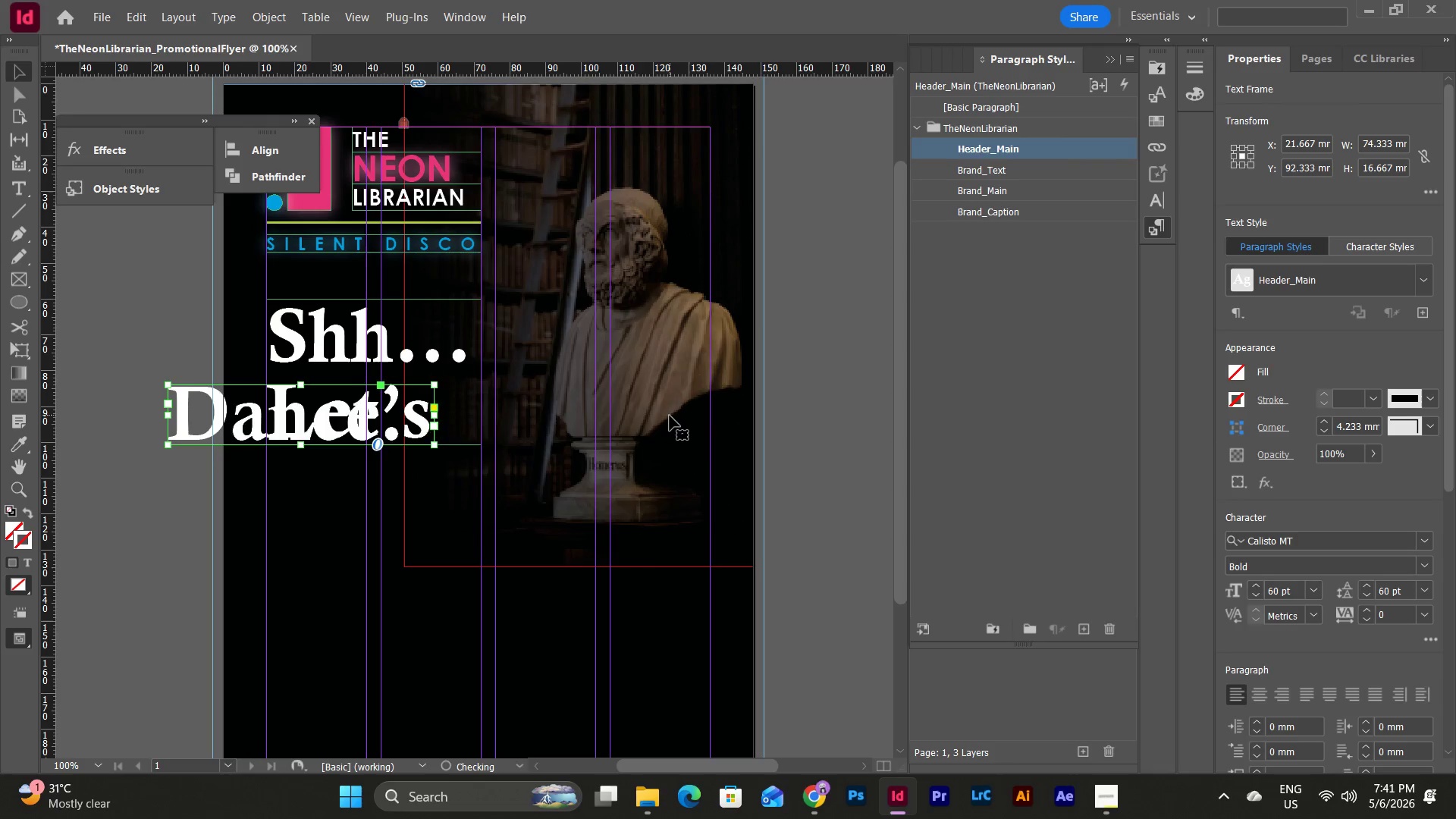 
key(Shift+ArrowLeft)
 